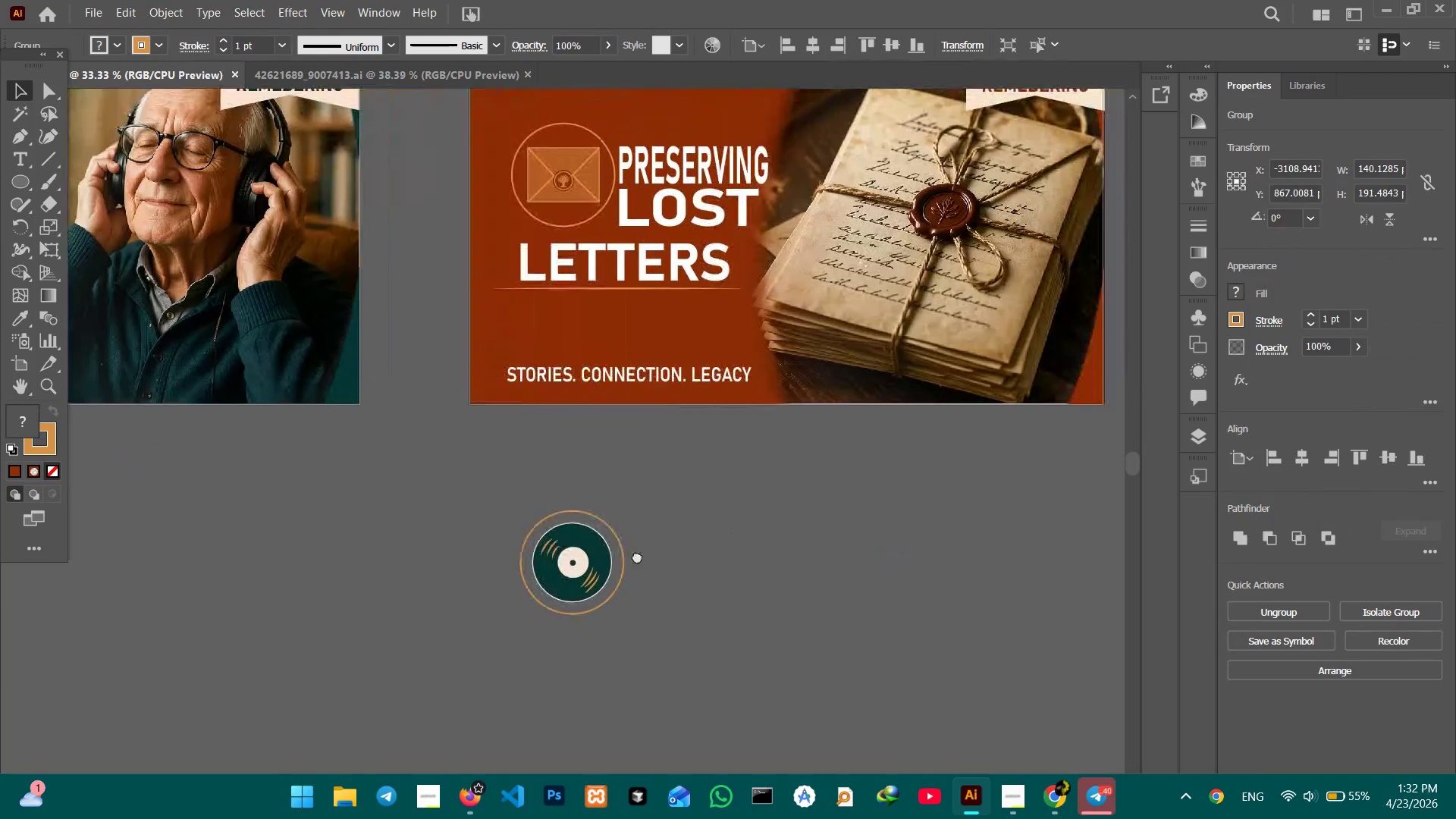 
left_click_drag(start_coordinate=[731, 541], to_coordinate=[616, 560])
 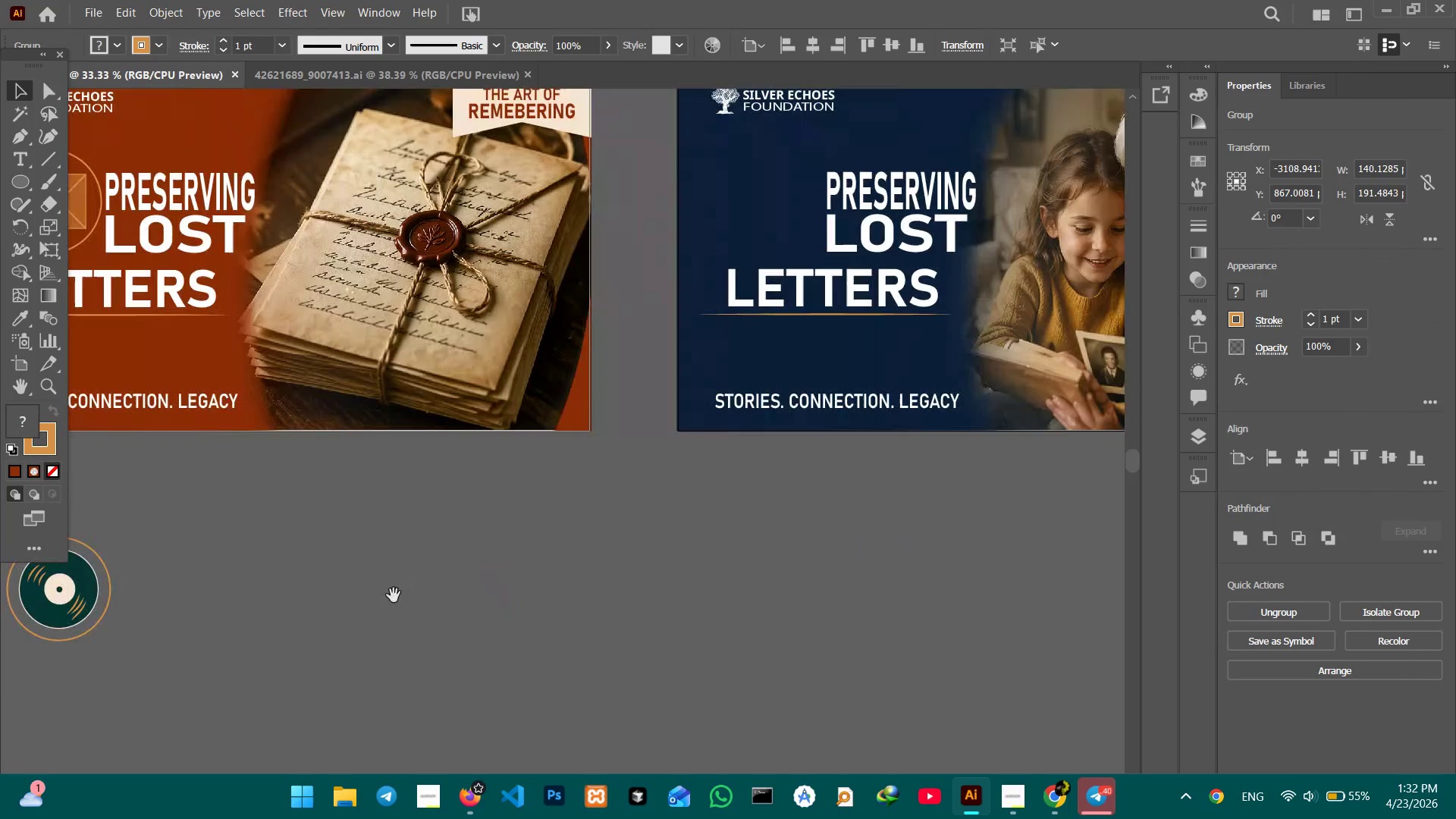 
hold_key(key=Space, duration=1.39)
 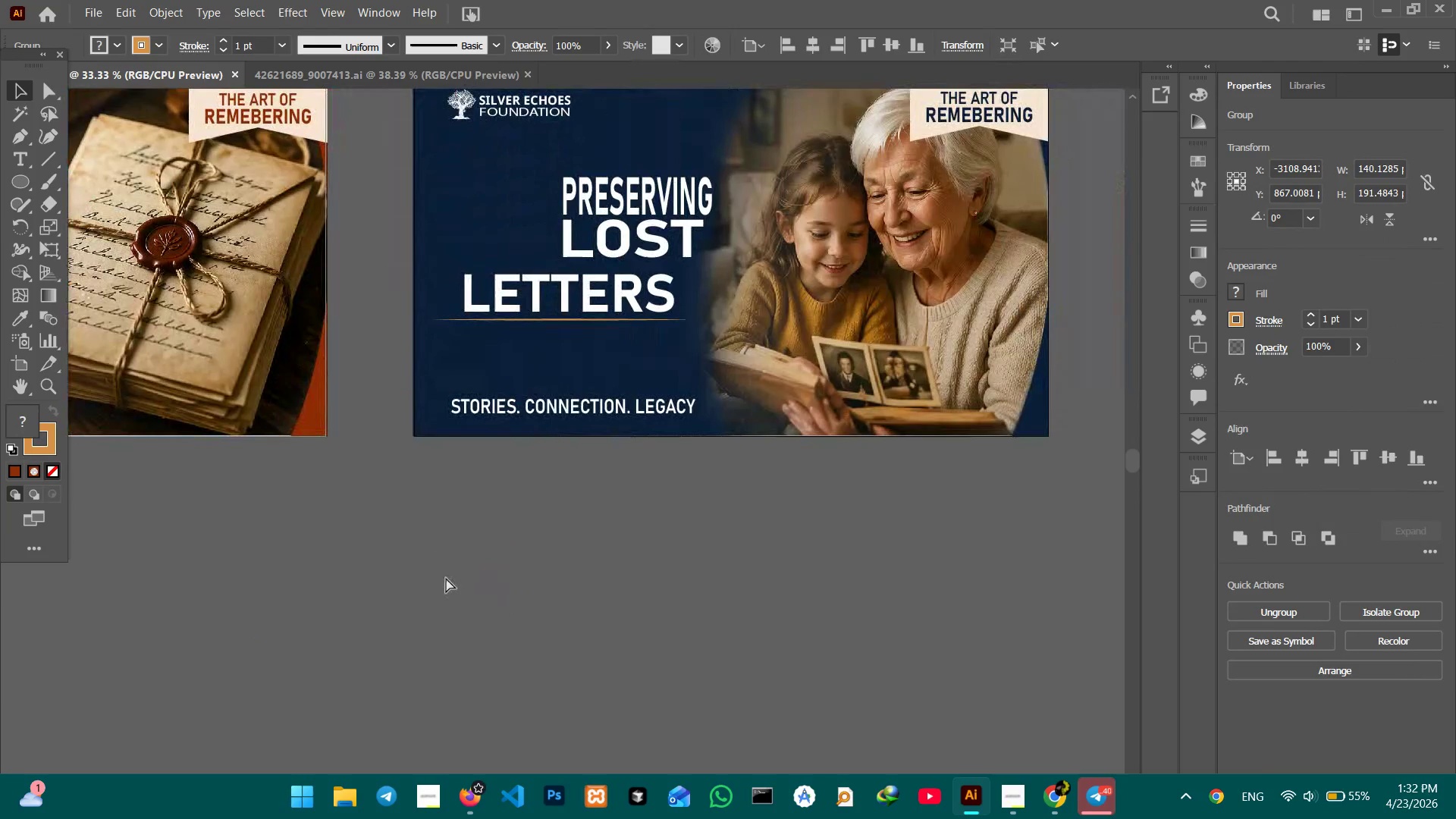 
left_click_drag(start_coordinate=[821, 583], to_coordinate=[393, 596])
 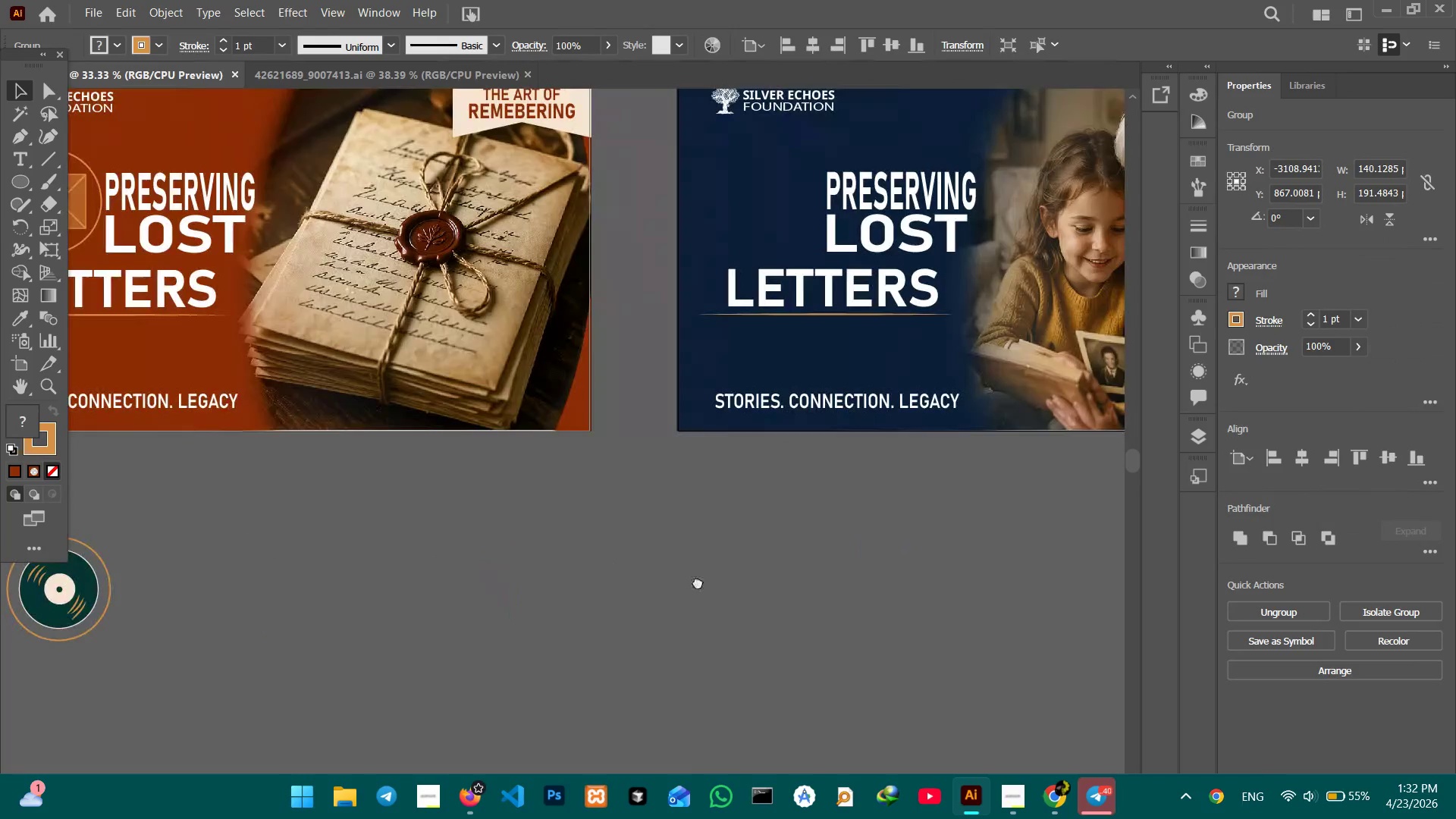 
left_click_drag(start_coordinate=[714, 582], to_coordinate=[450, 587])
 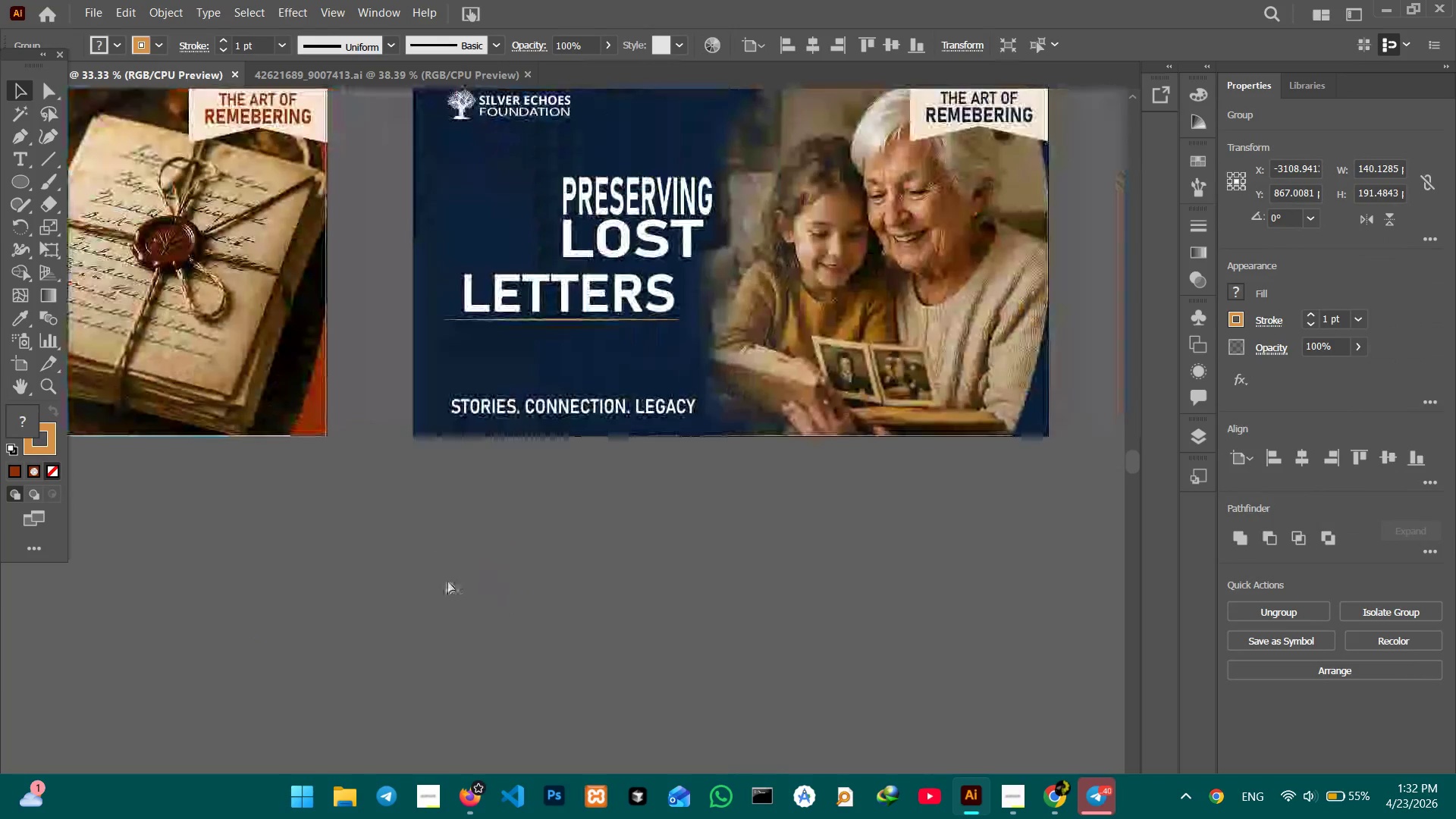 
key(Control+V)
 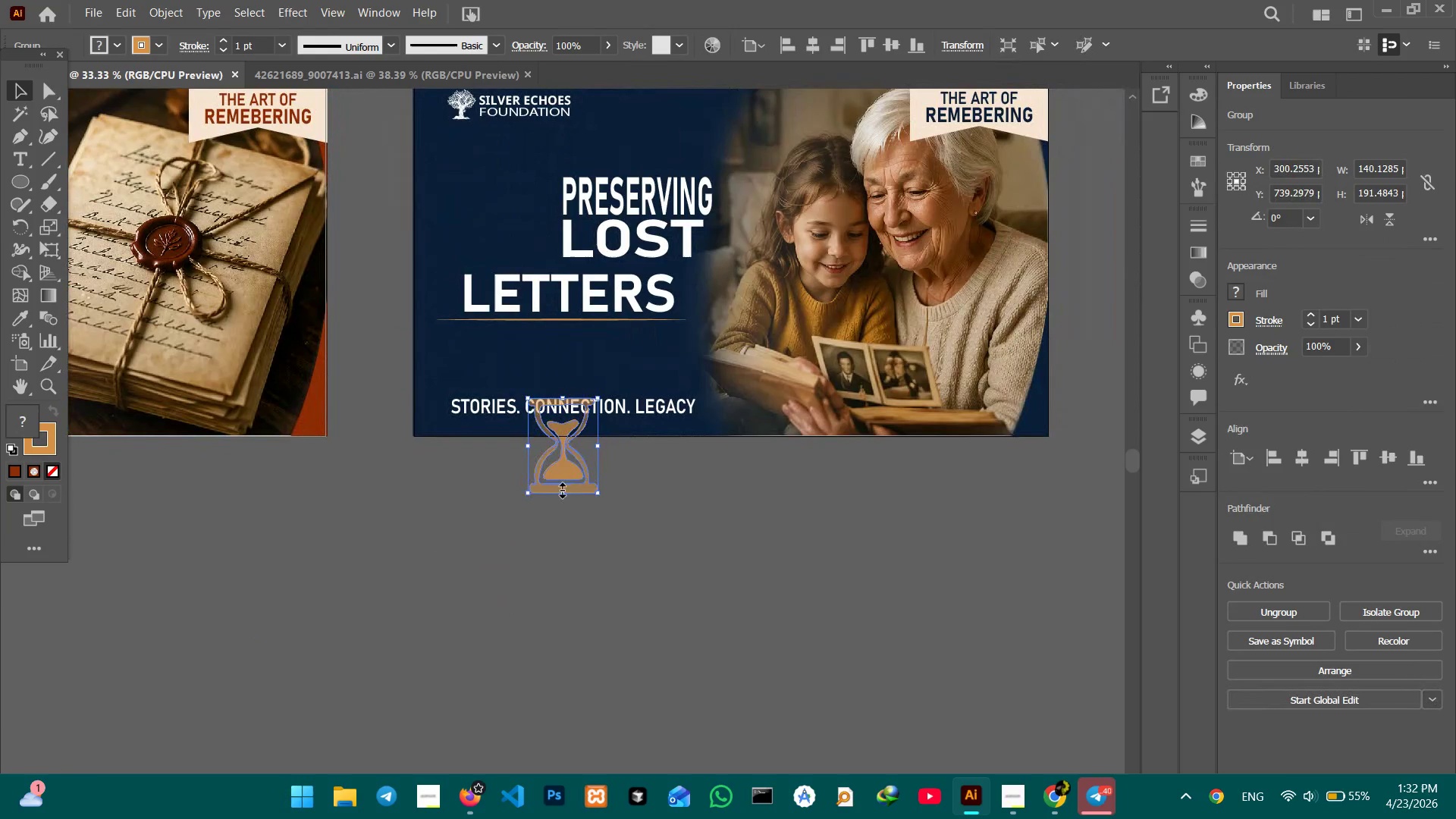 
left_click_drag(start_coordinate=[560, 469], to_coordinate=[554, 563])
 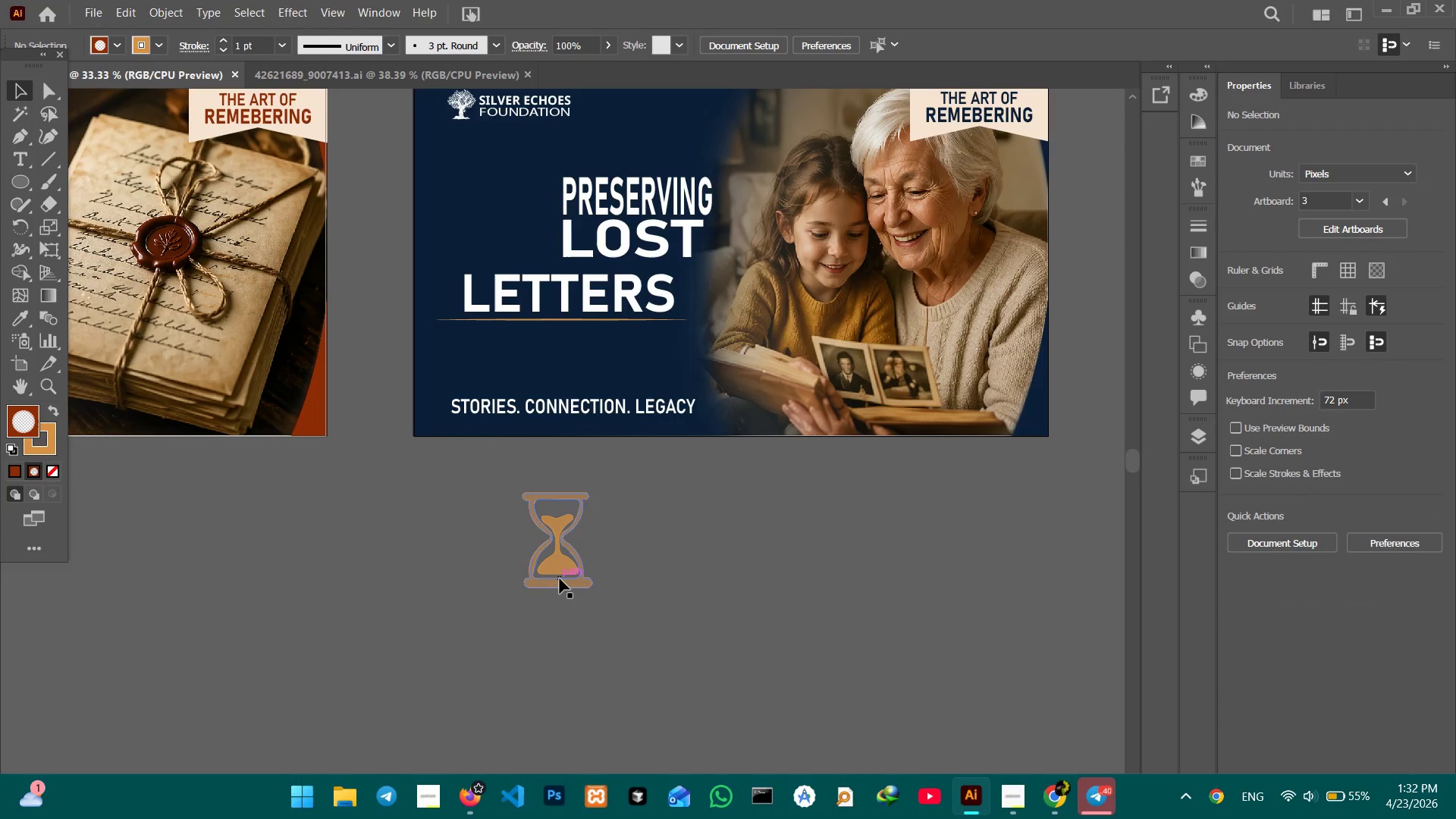 
double_click([560, 567])
 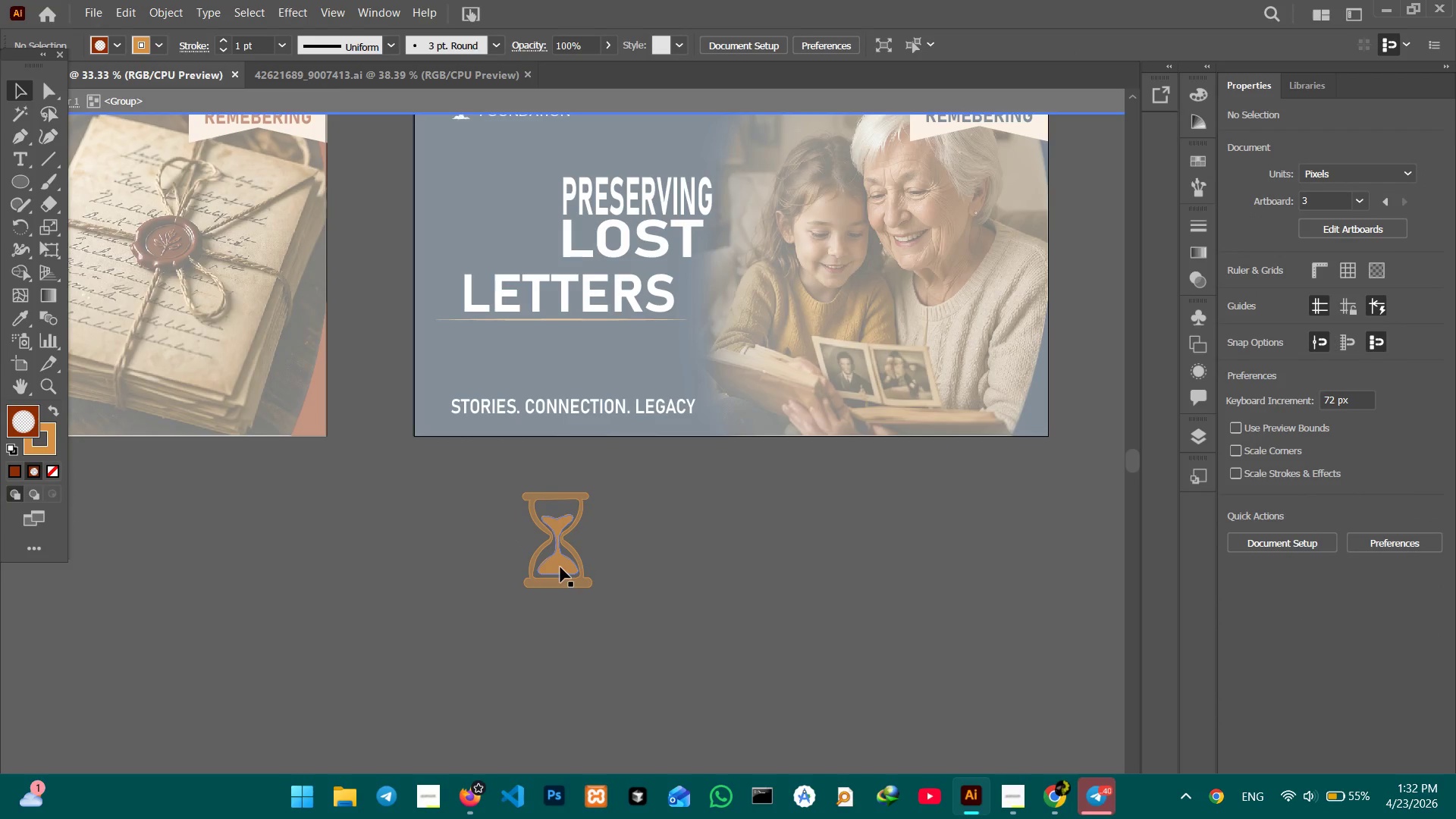 
triple_click([560, 567])
 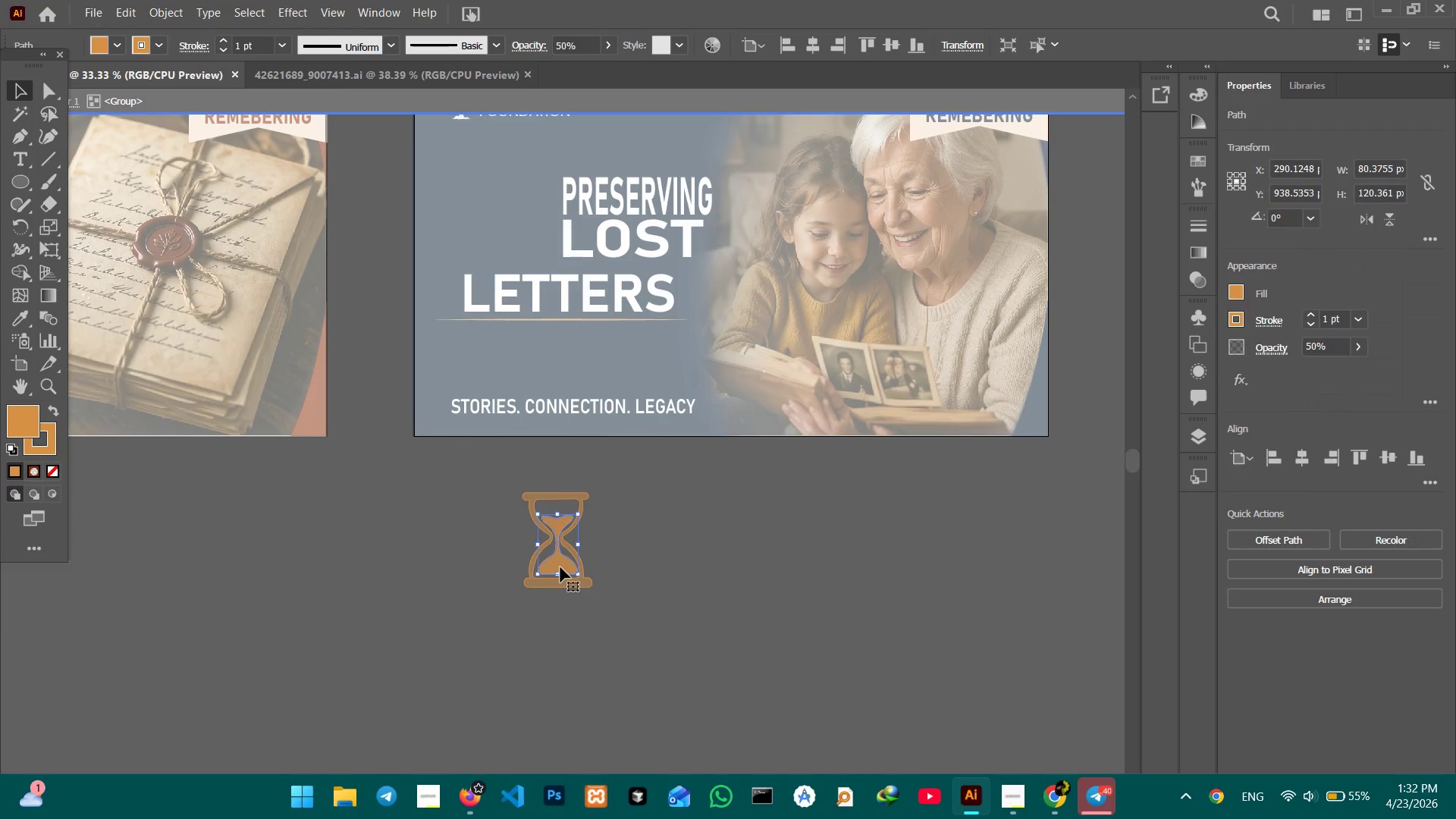 
triple_click([560, 567])
 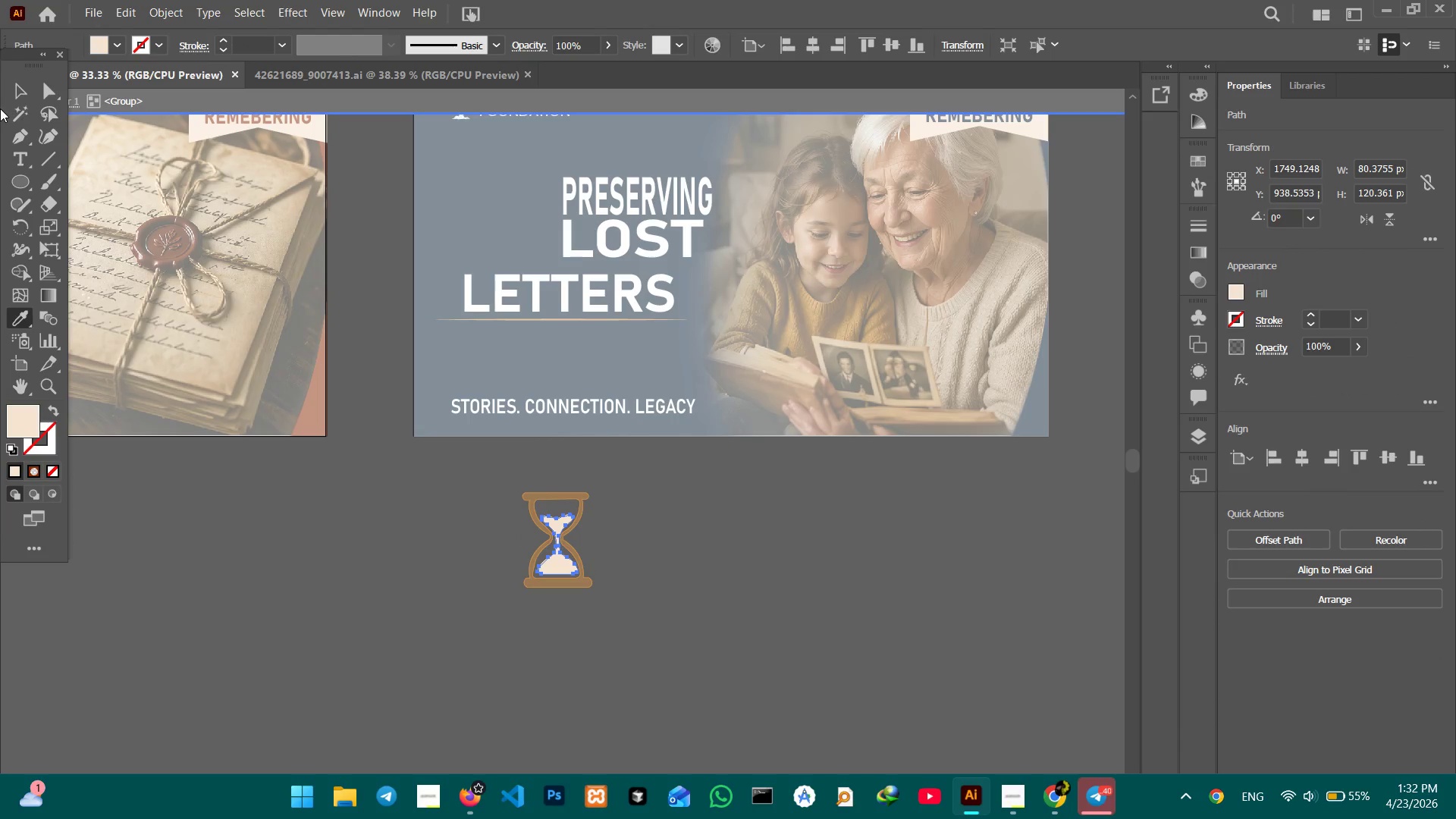 
left_click([199, 133])
 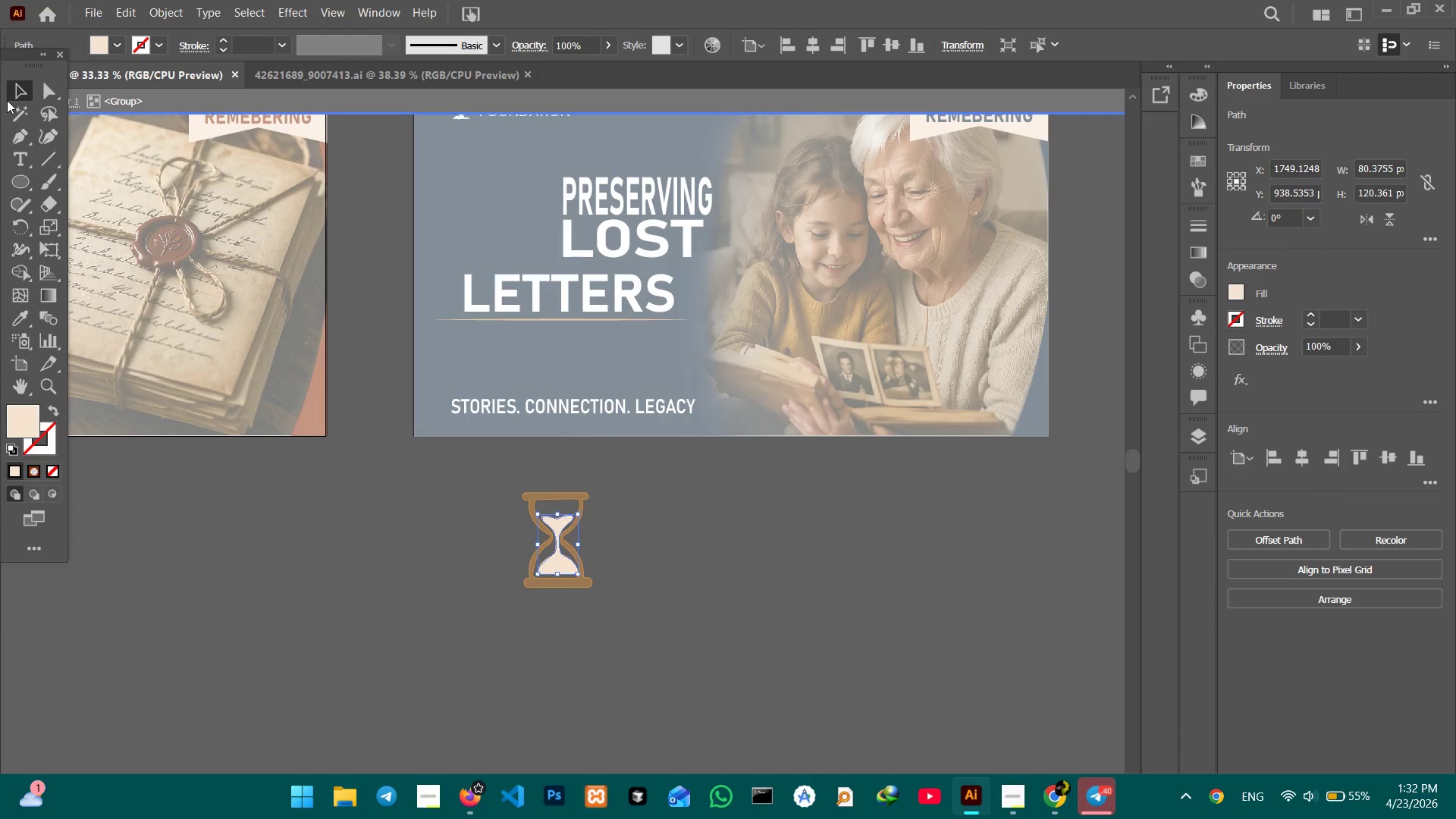 
wait(6.98)
 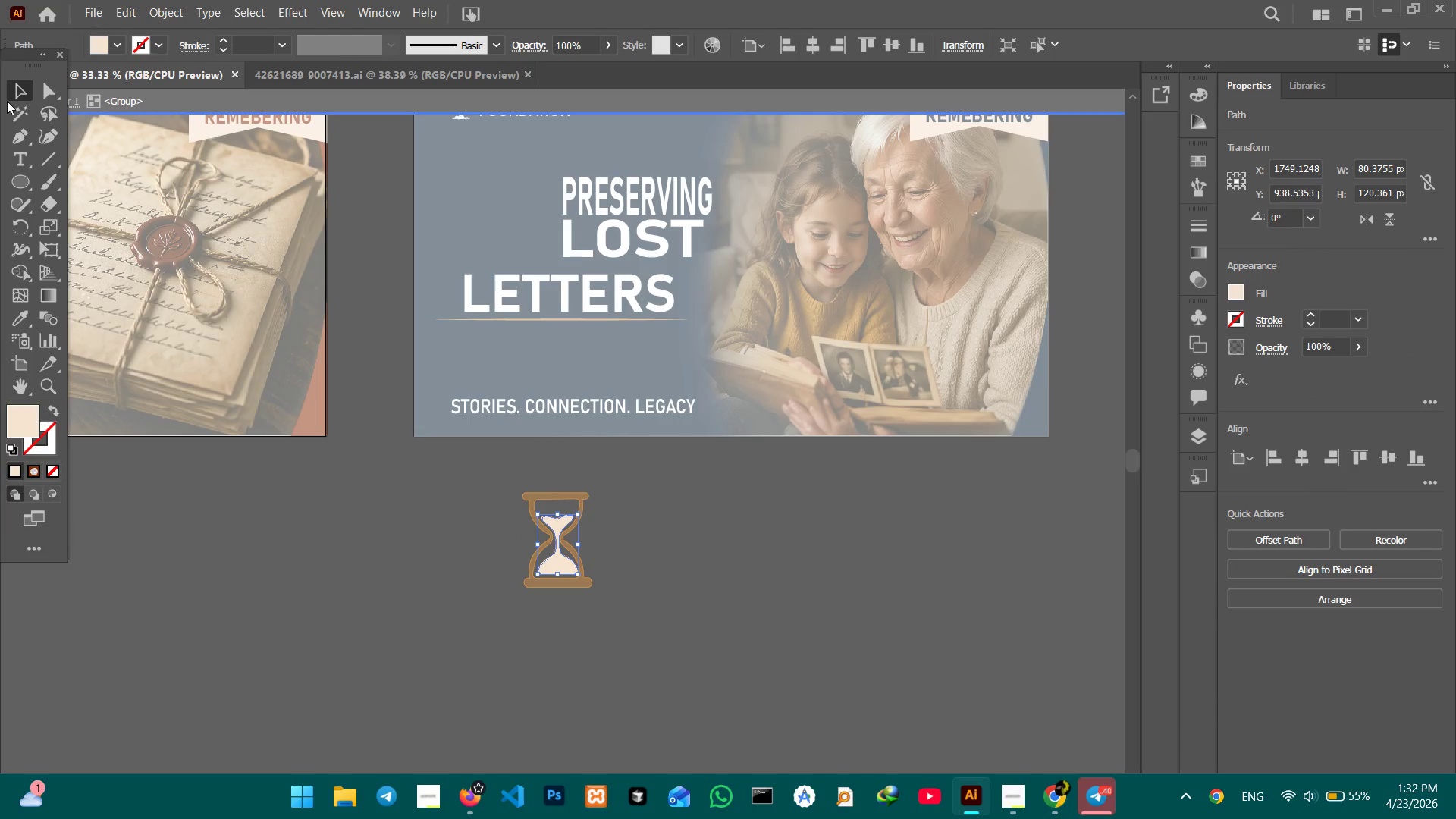 
double_click([371, 279])
 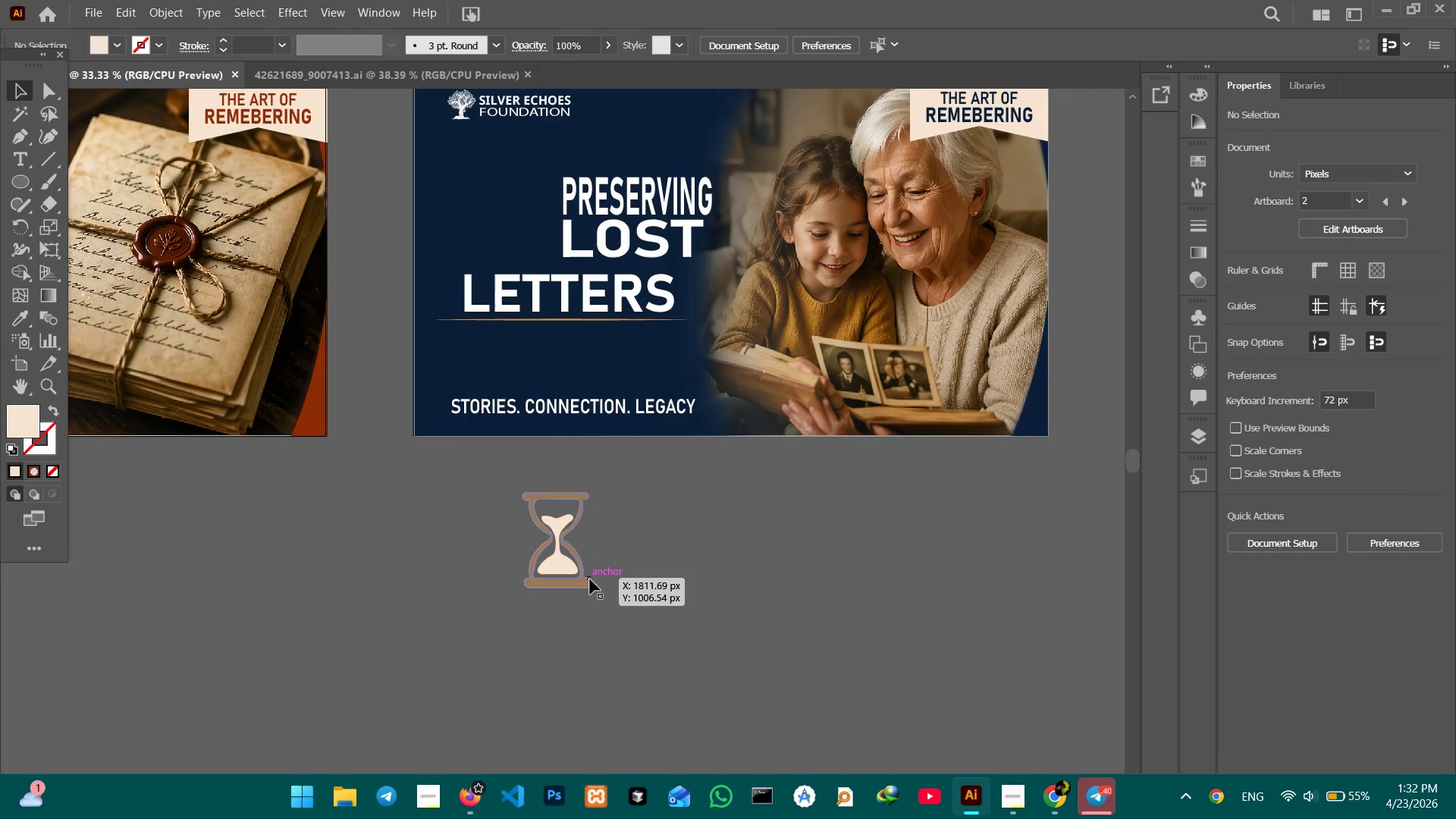 
left_click([590, 579])
 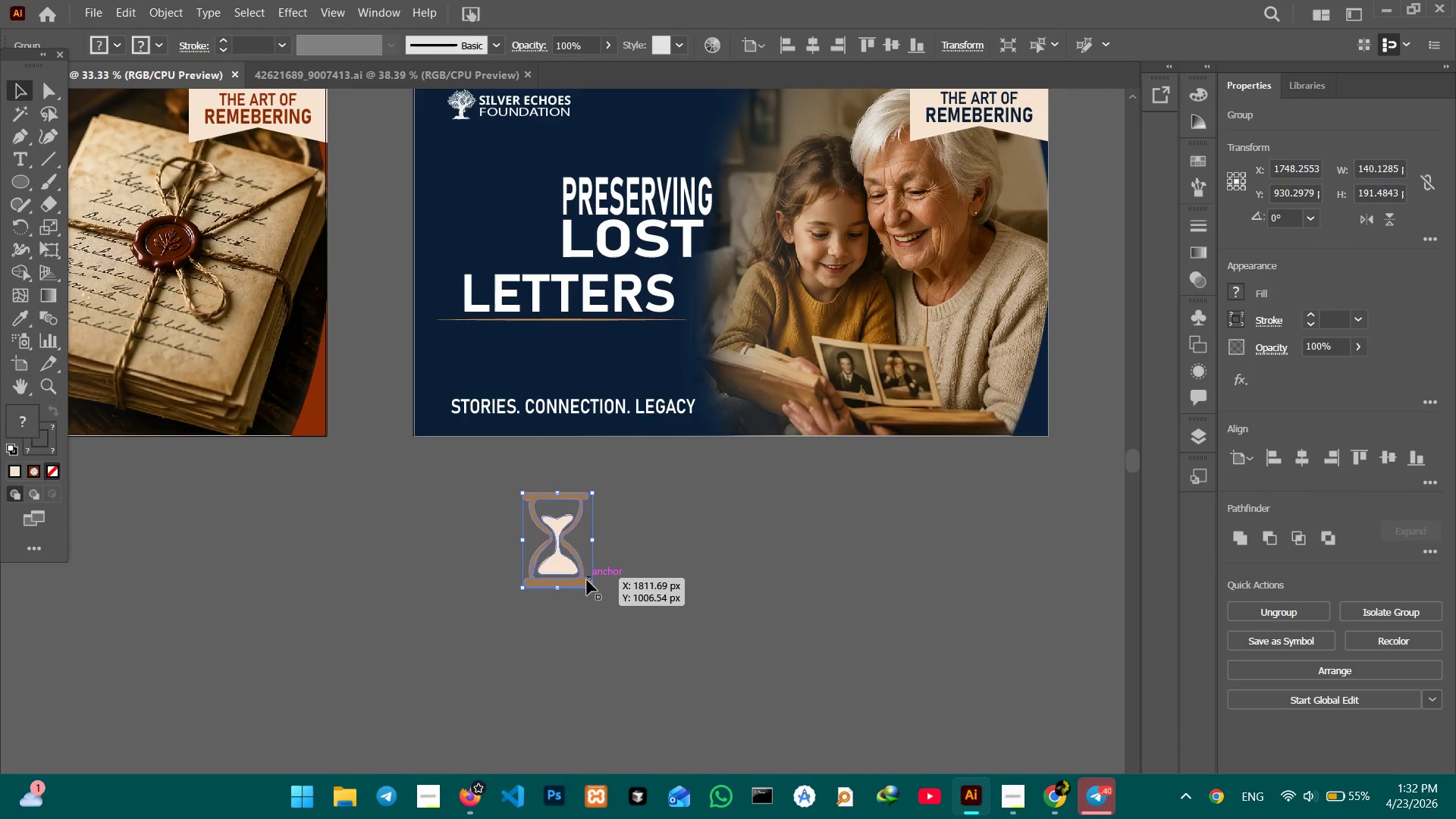 
double_click([587, 580])
 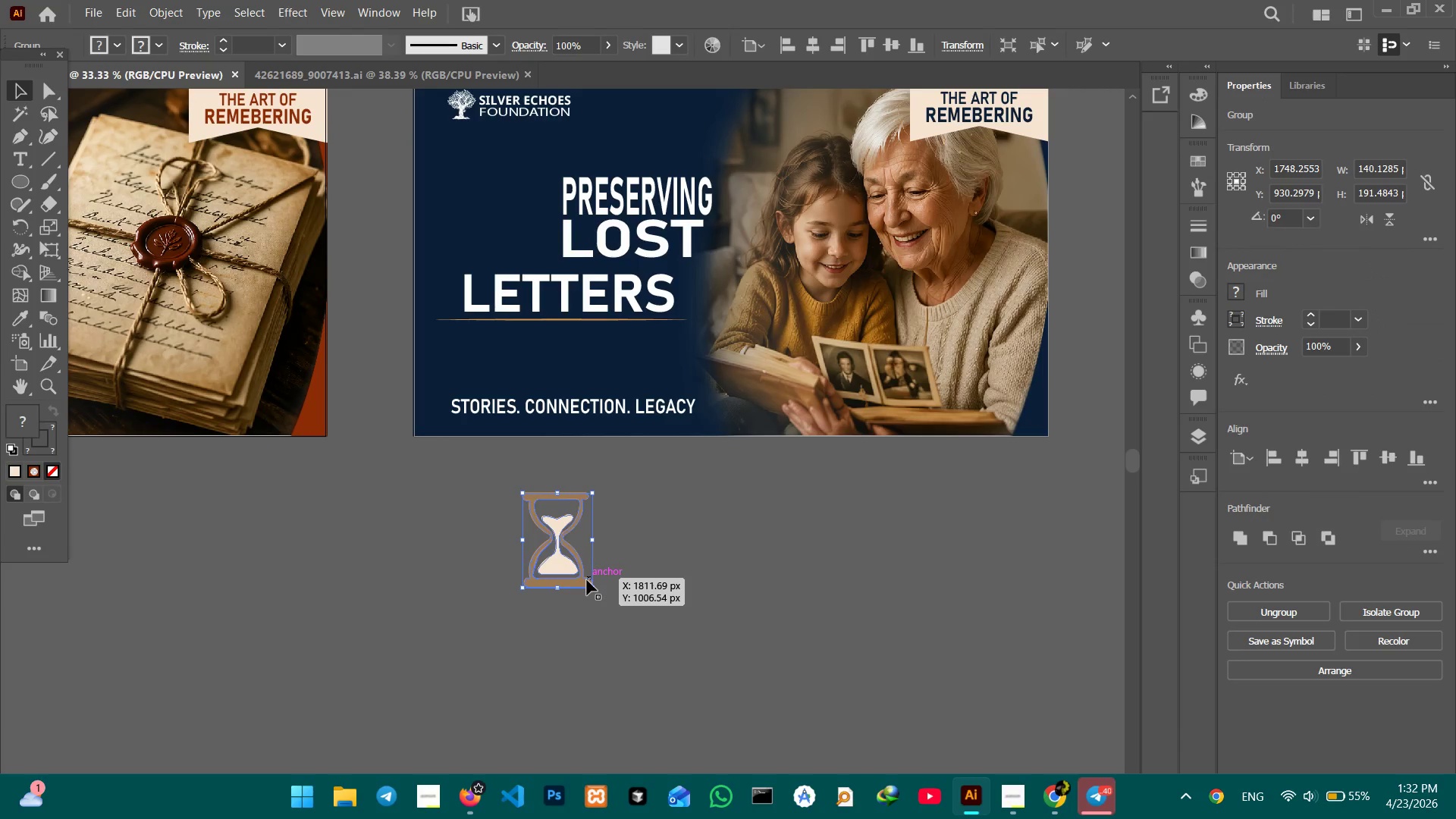 
triple_click([587, 580])
 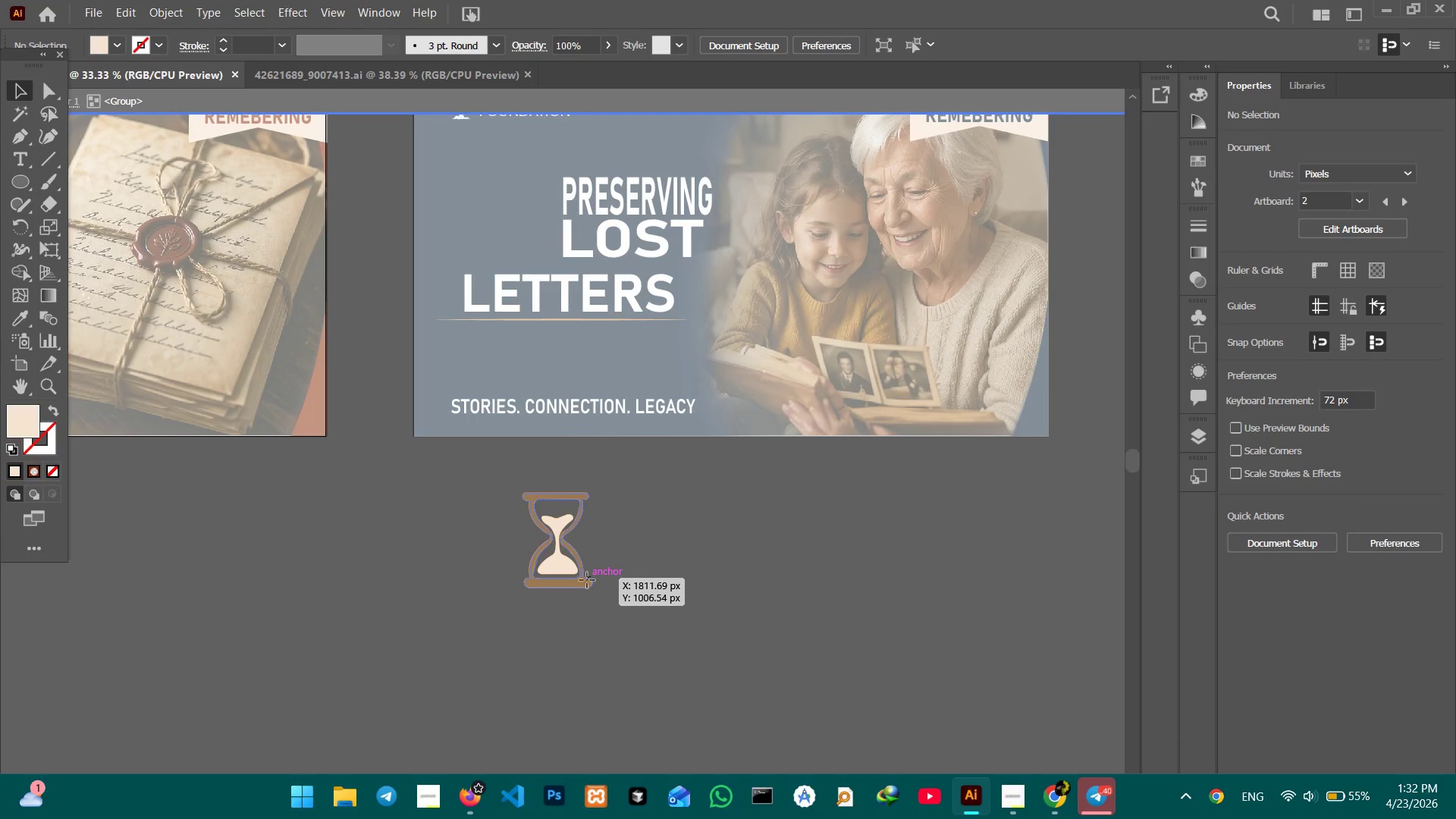 
triple_click([587, 580])
 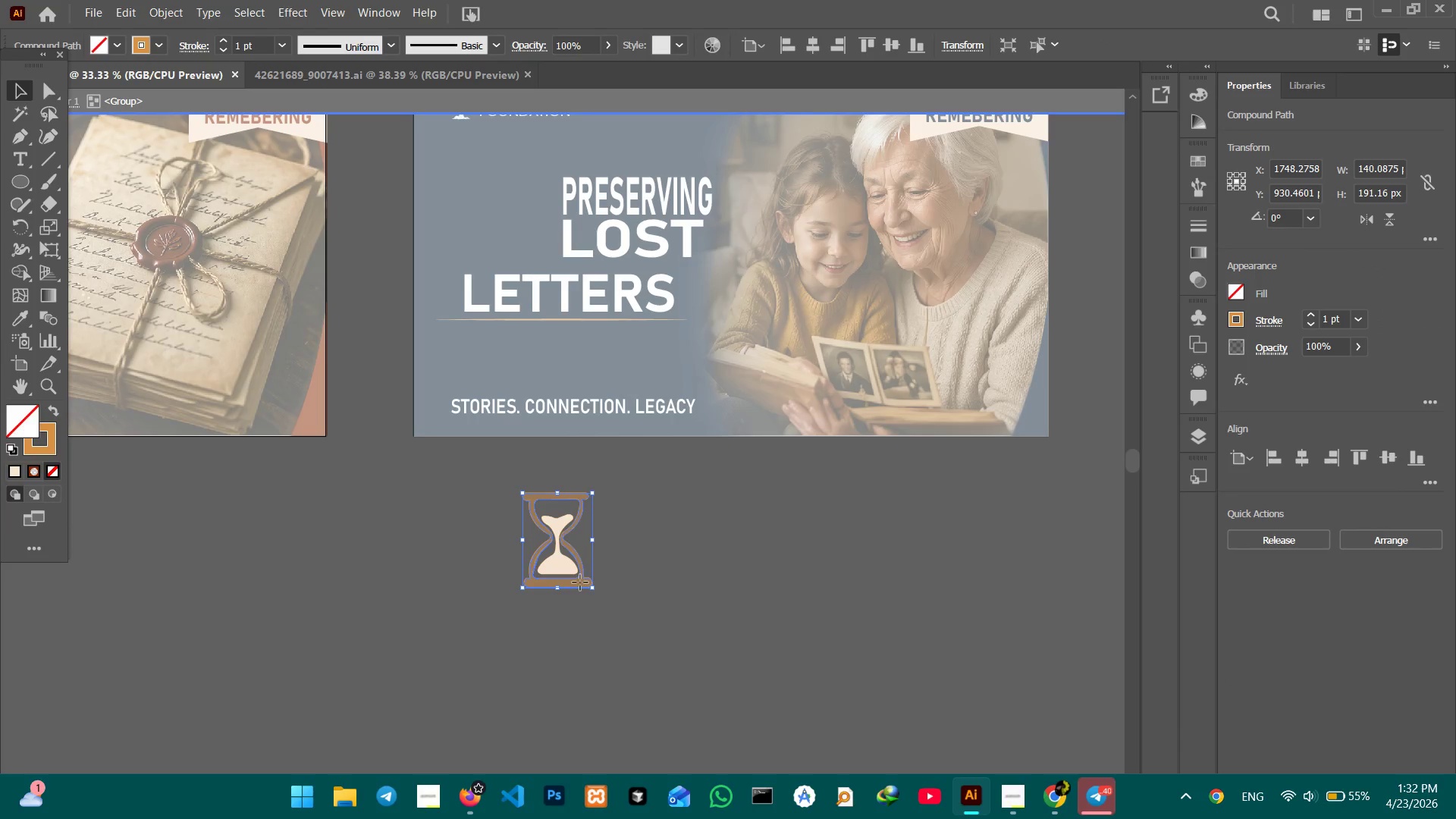 
double_click([580, 582])
 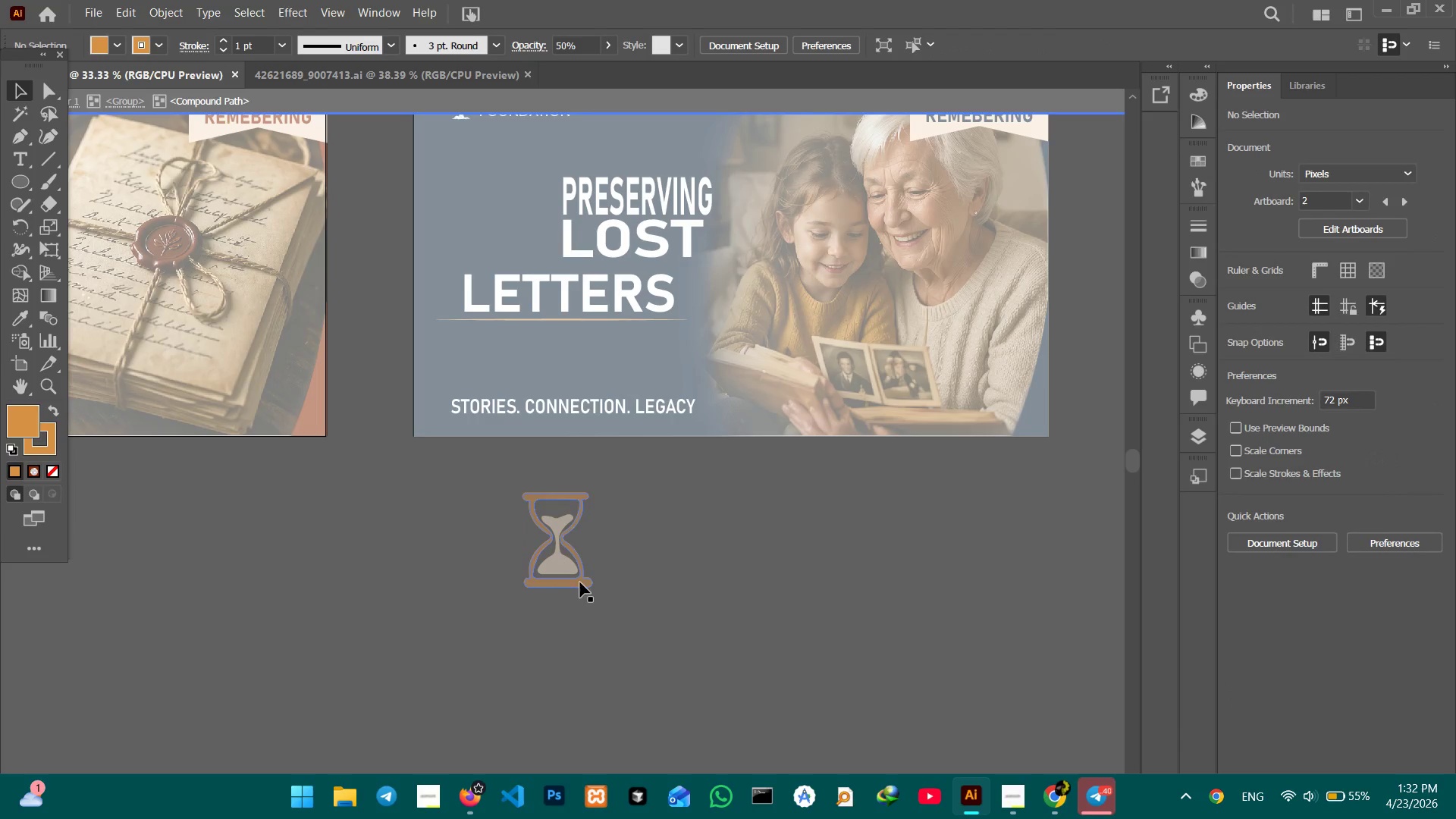 
left_click([580, 582])
 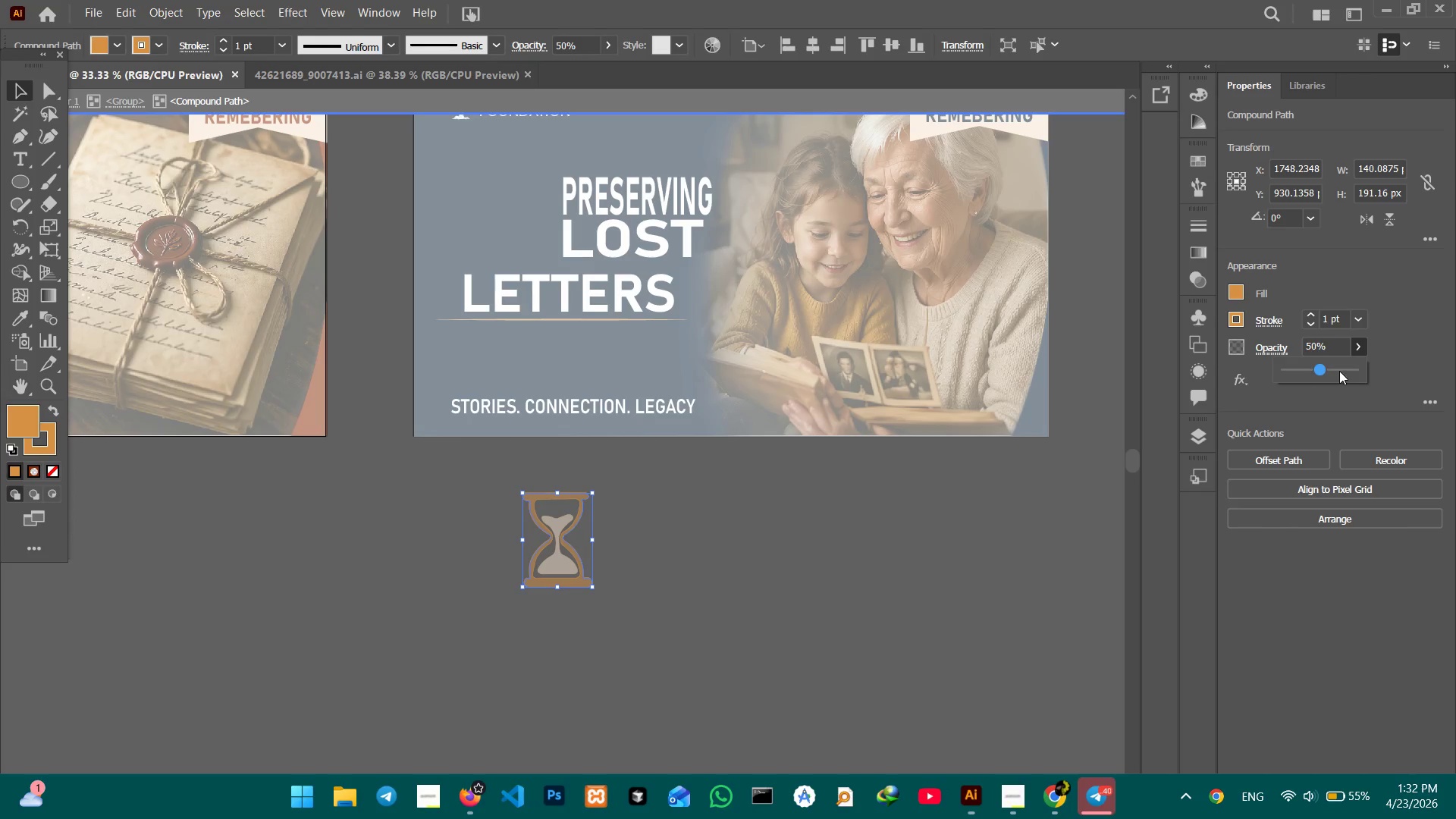 
left_click_drag(start_coordinate=[1322, 372], to_coordinate=[1372, 372])
 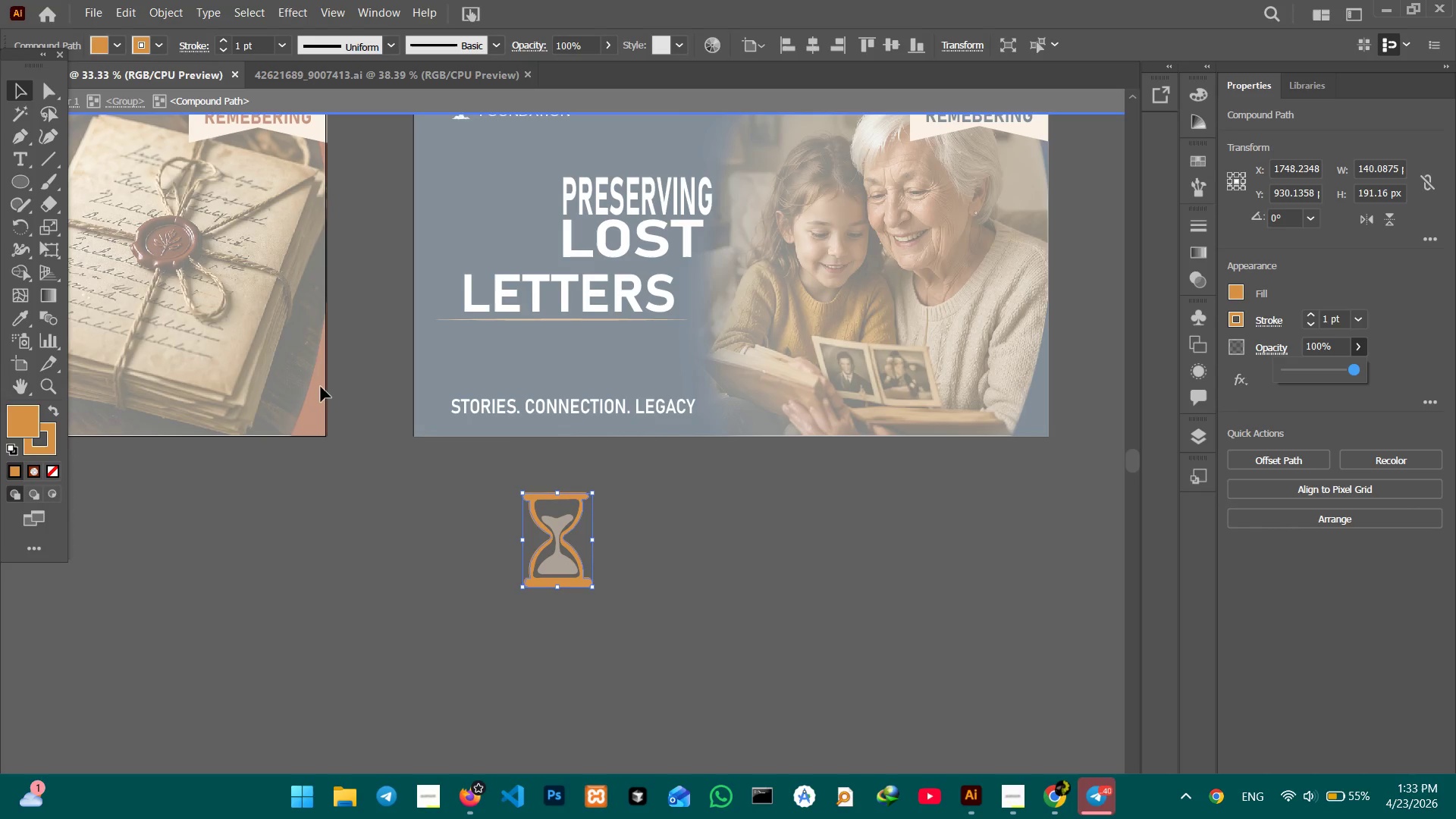 
double_click([378, 475])
 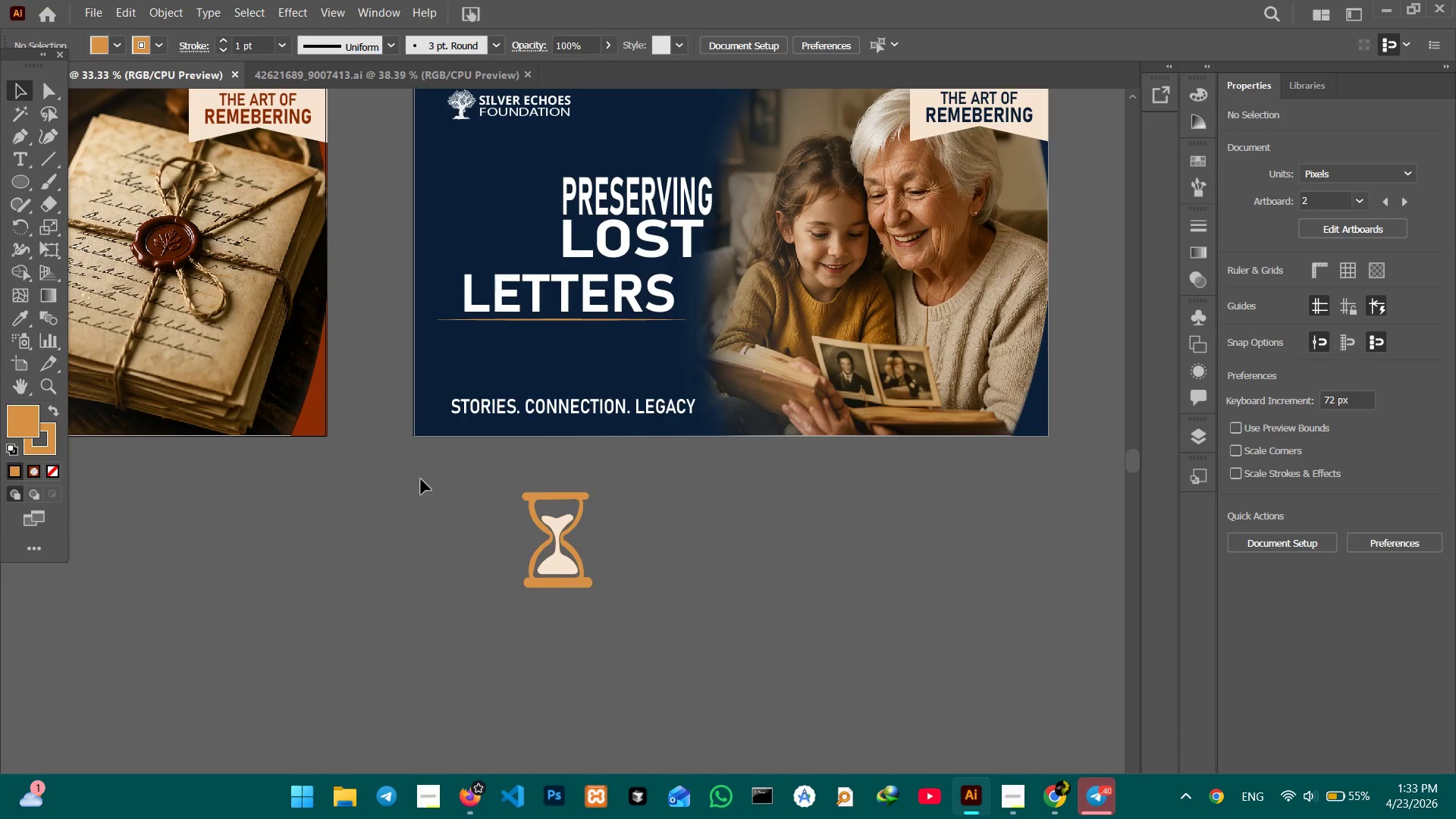 
hold_key(key=Space, duration=0.94)
 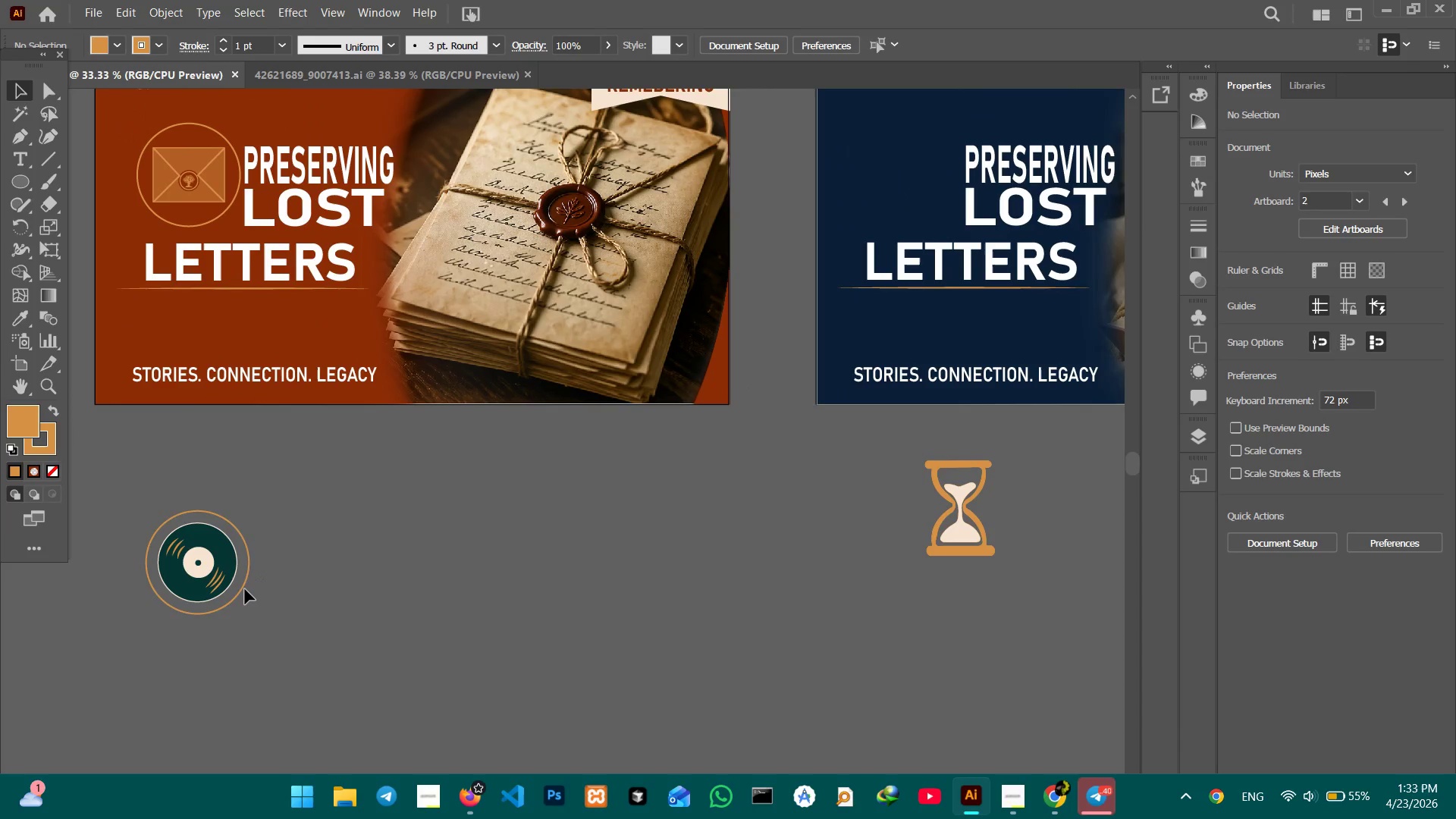 
left_click_drag(start_coordinate=[369, 560], to_coordinate=[739, 528])
 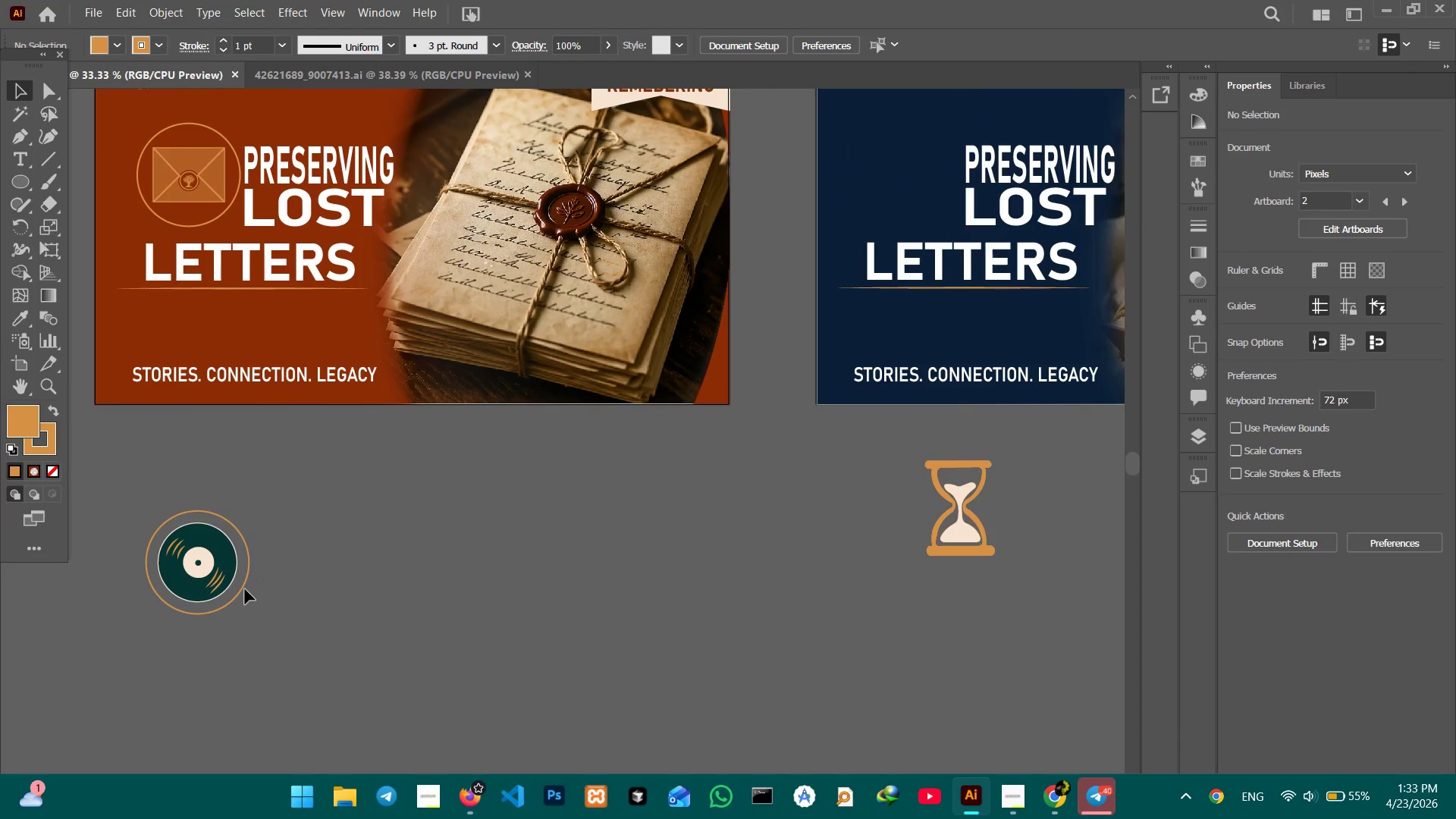 
left_click([245, 589])
 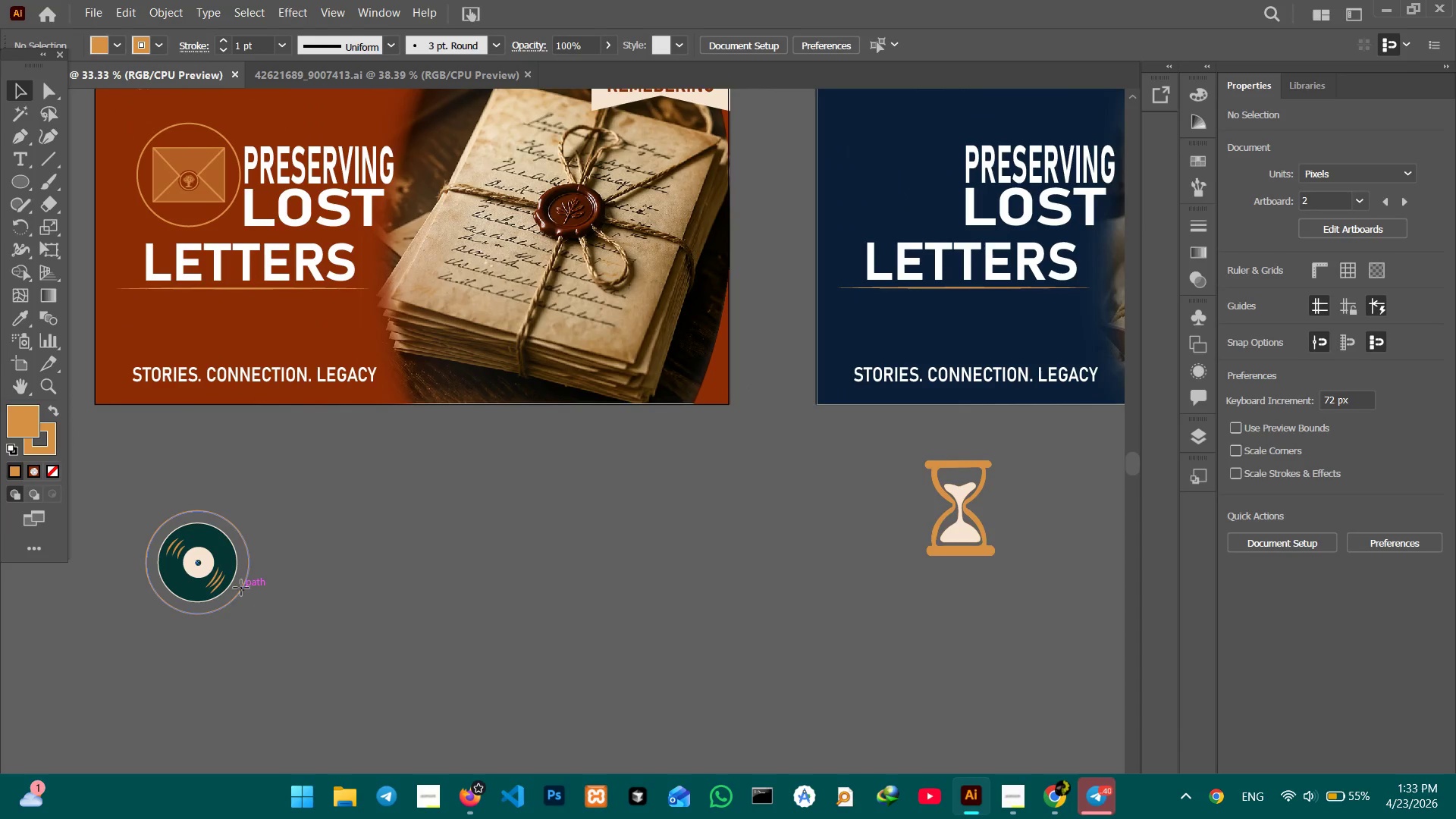 
double_click([241, 588])
 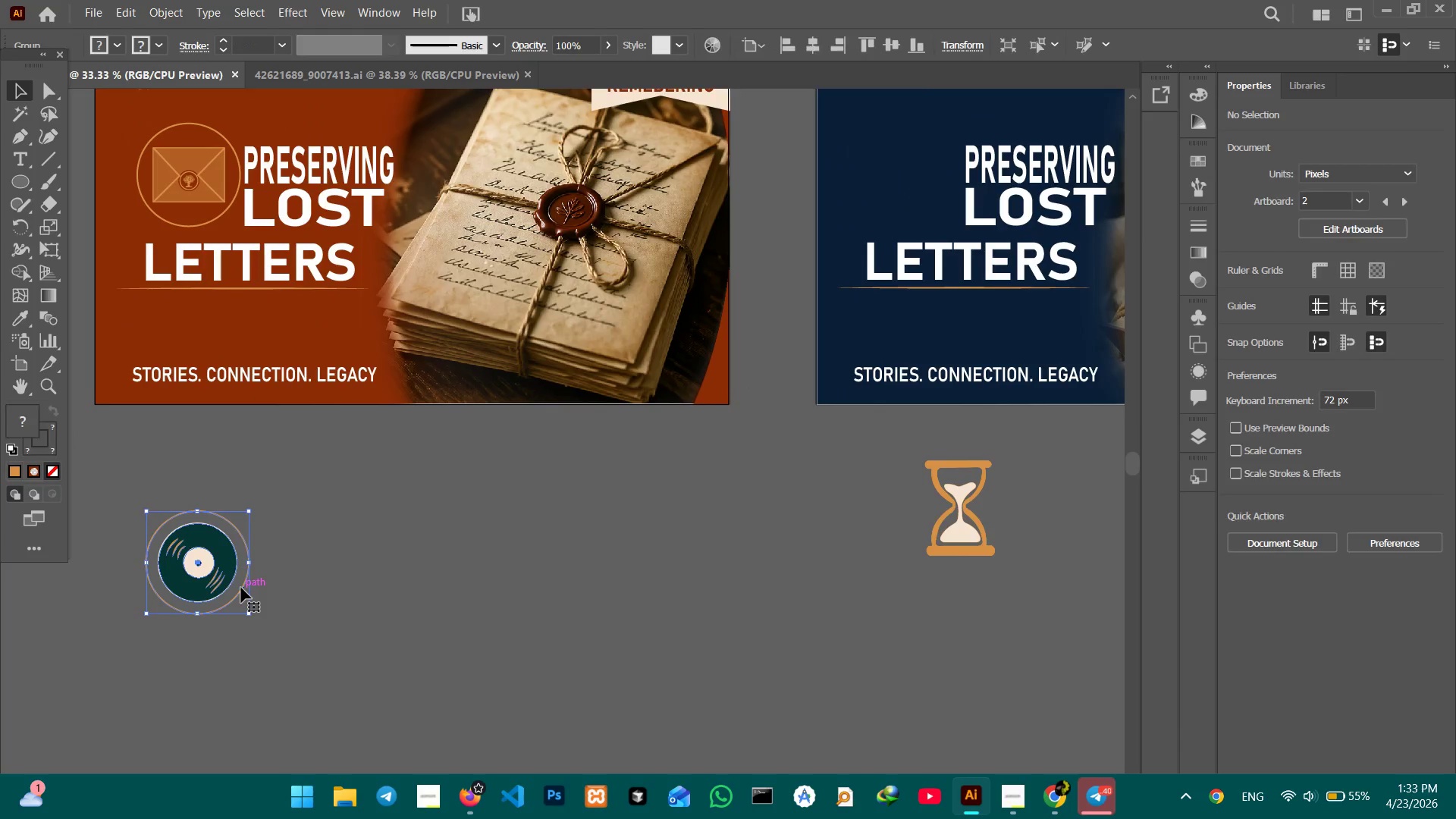 
triple_click([241, 588])
 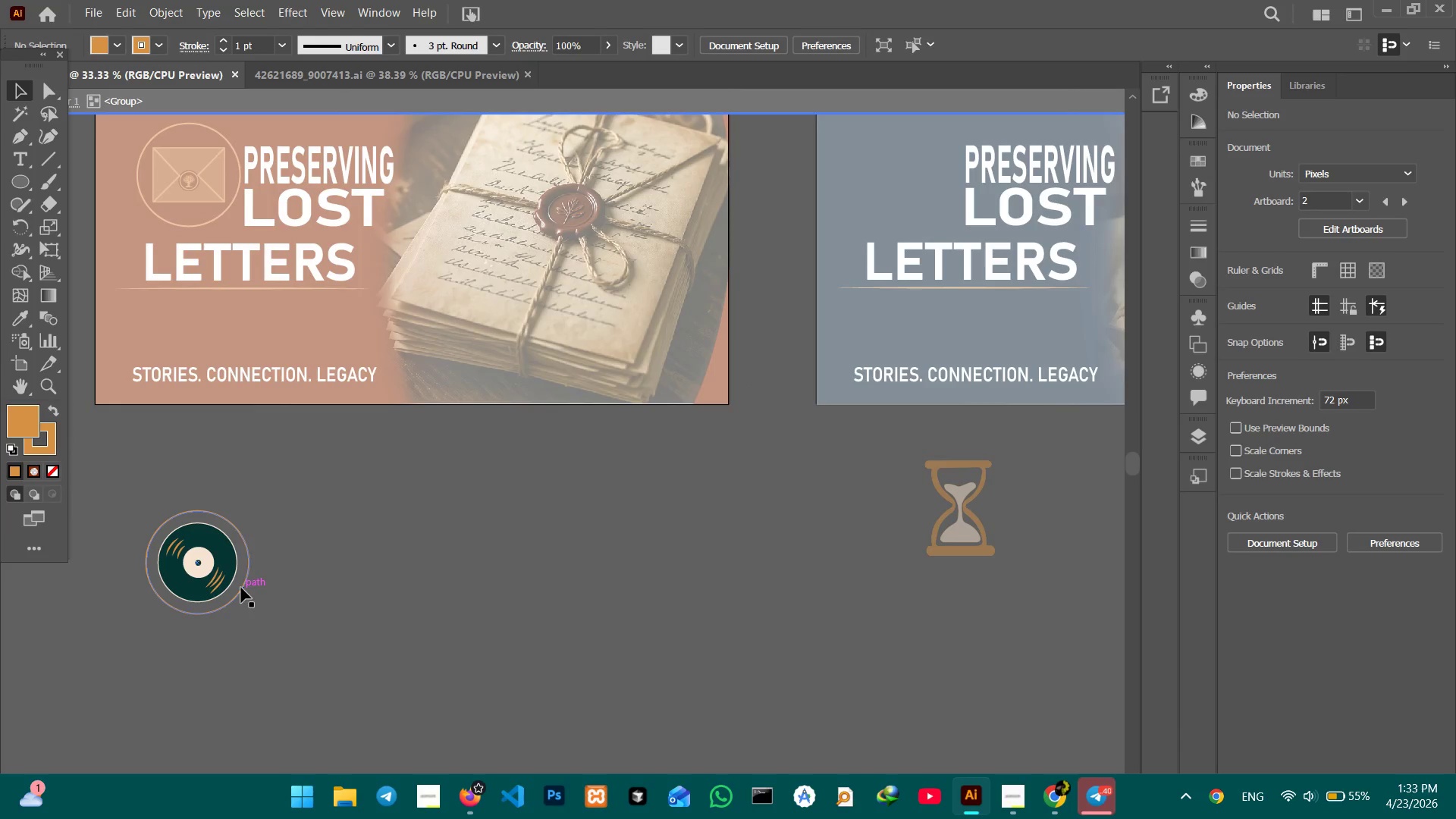 
triple_click([241, 588])
 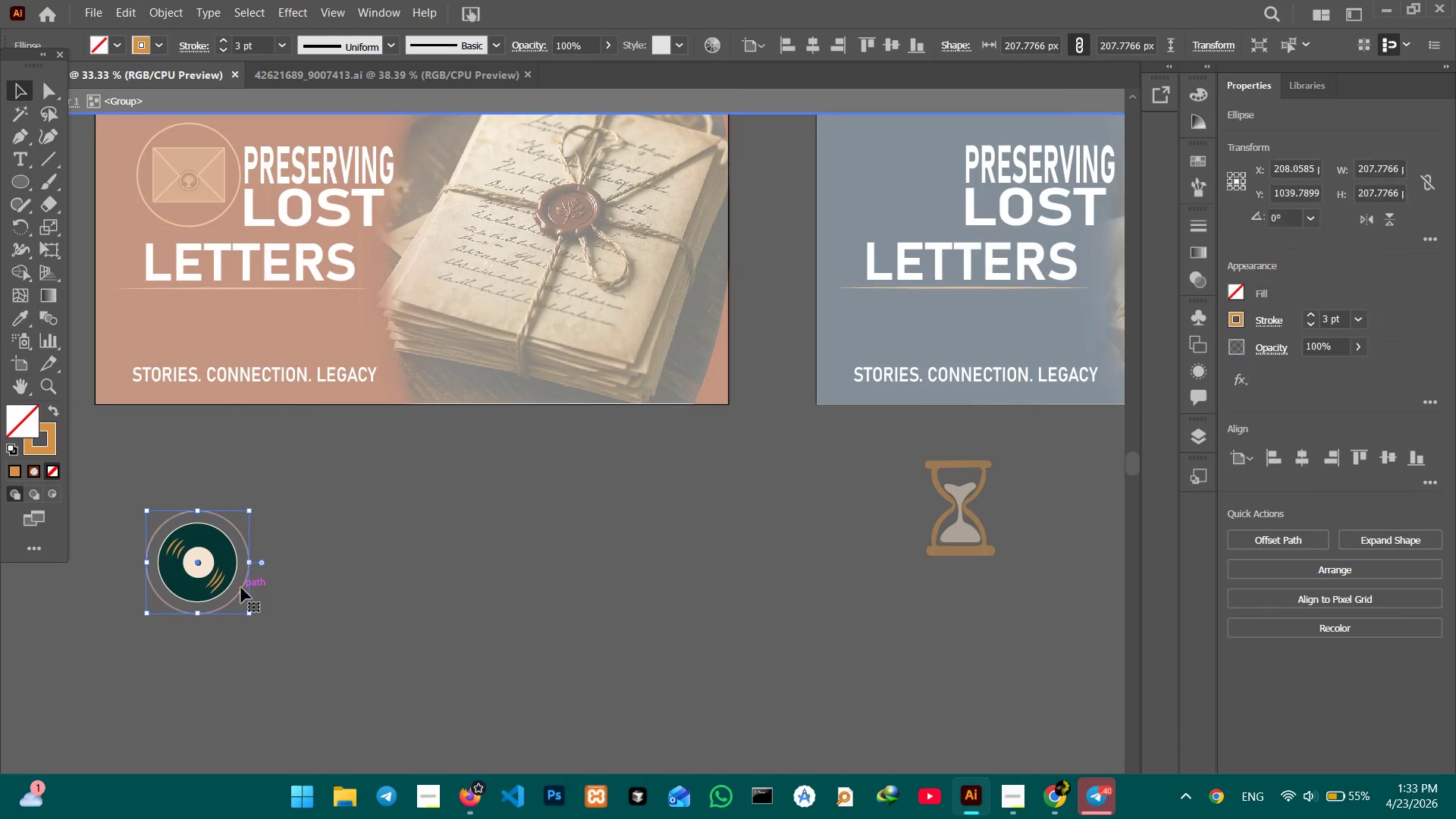 
triple_click([241, 588])
 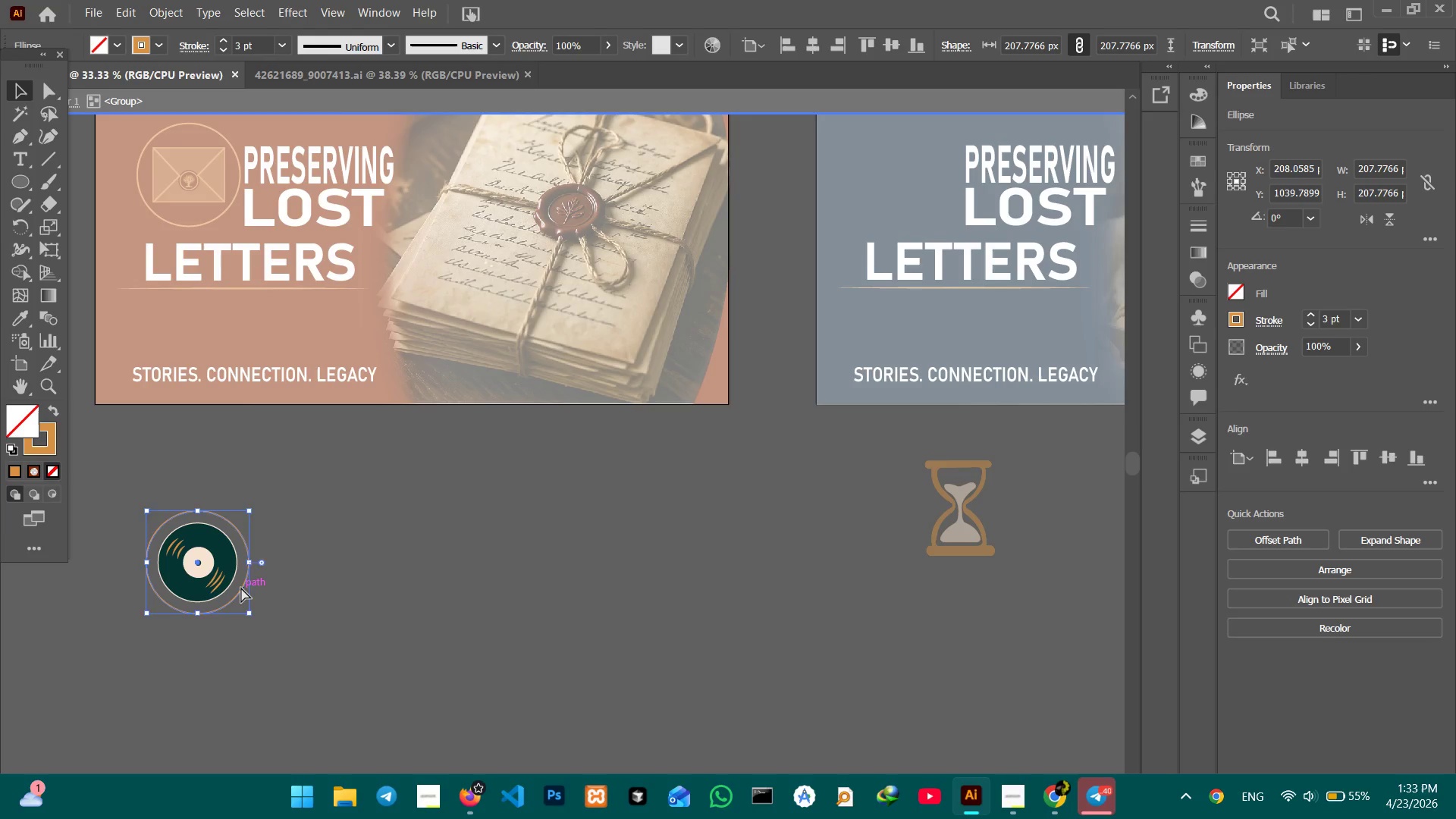 
key(Control+C)
 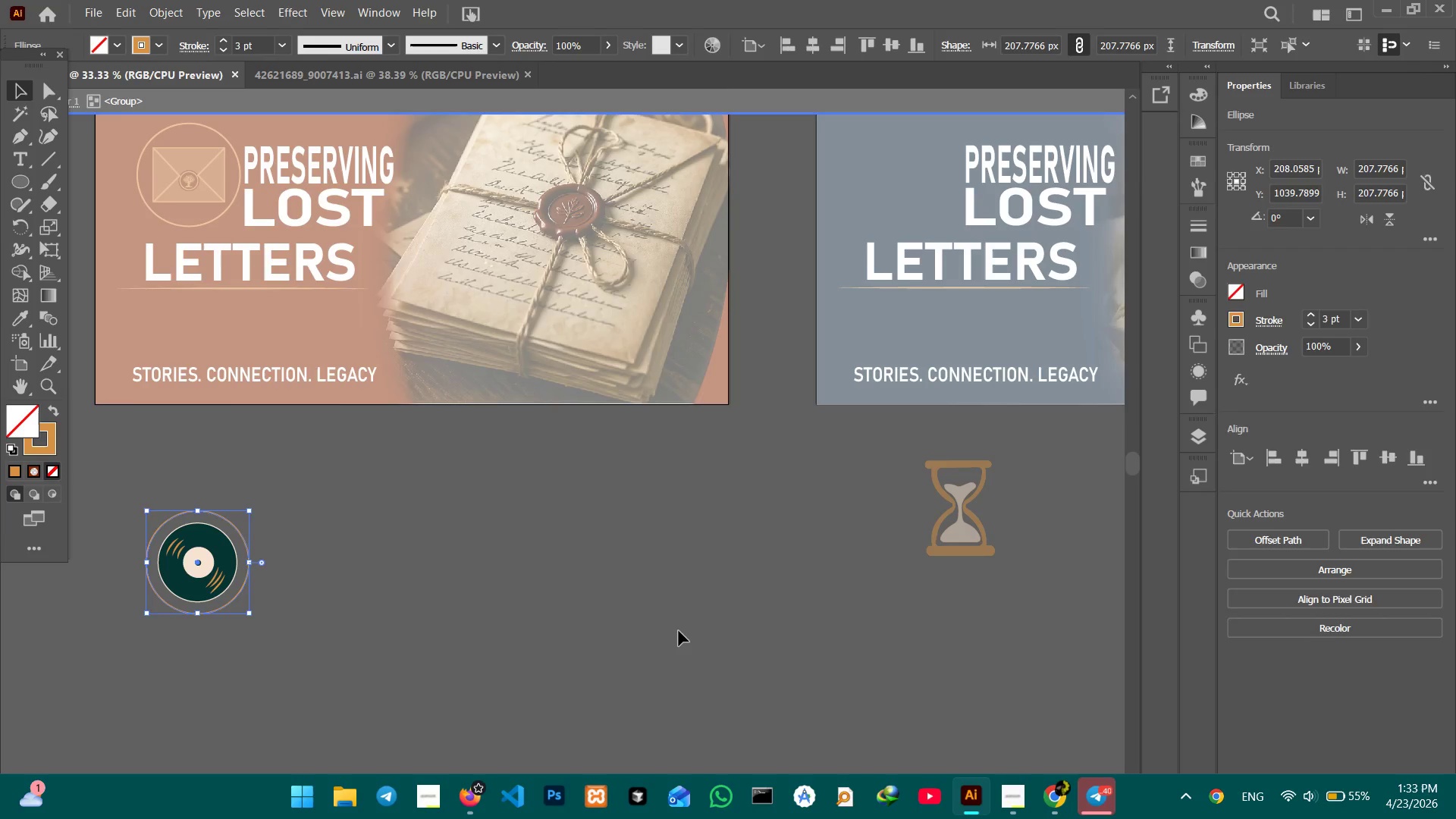 
double_click([679, 631])
 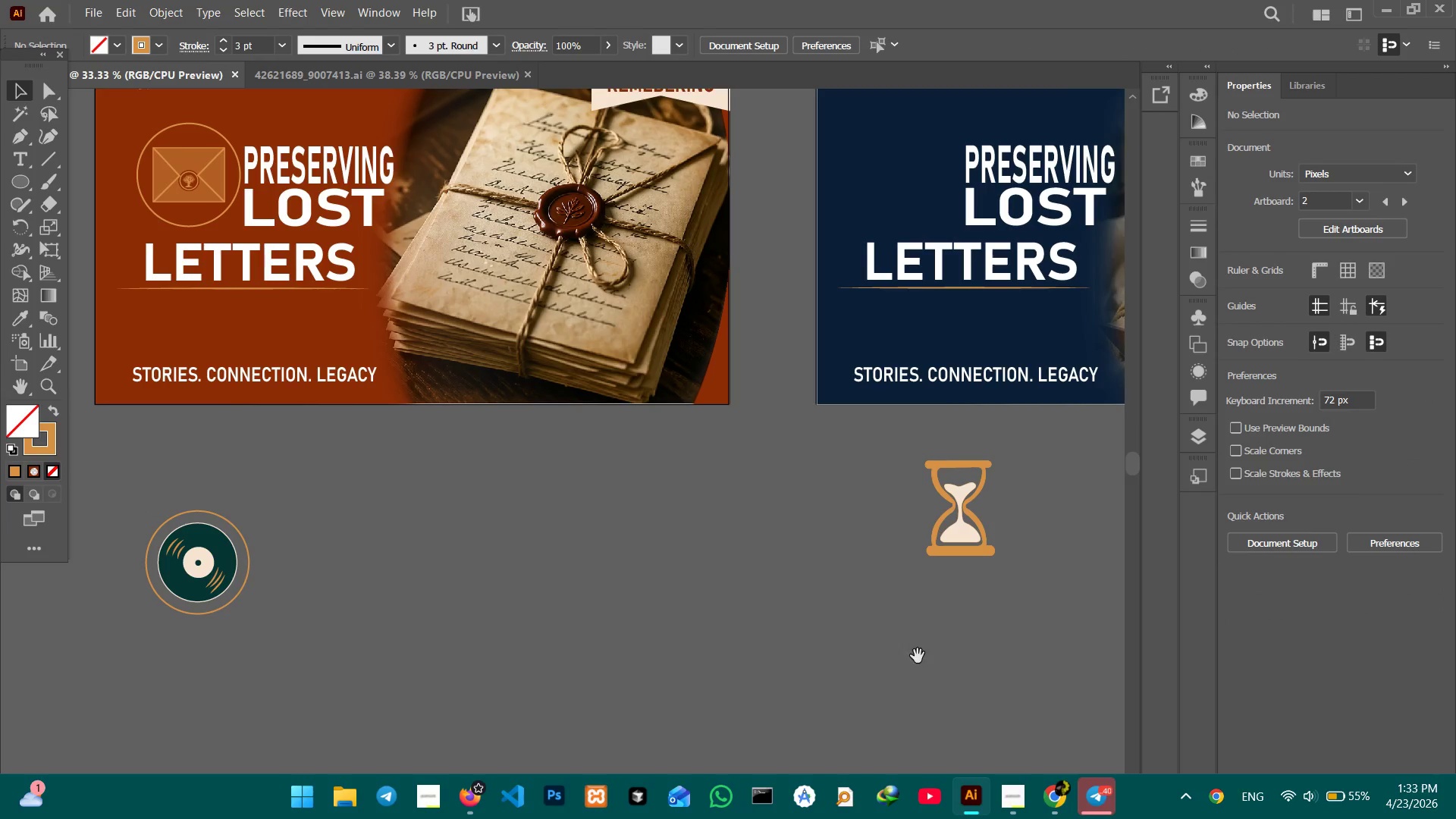 
hold_key(key=Space, duration=0.61)
 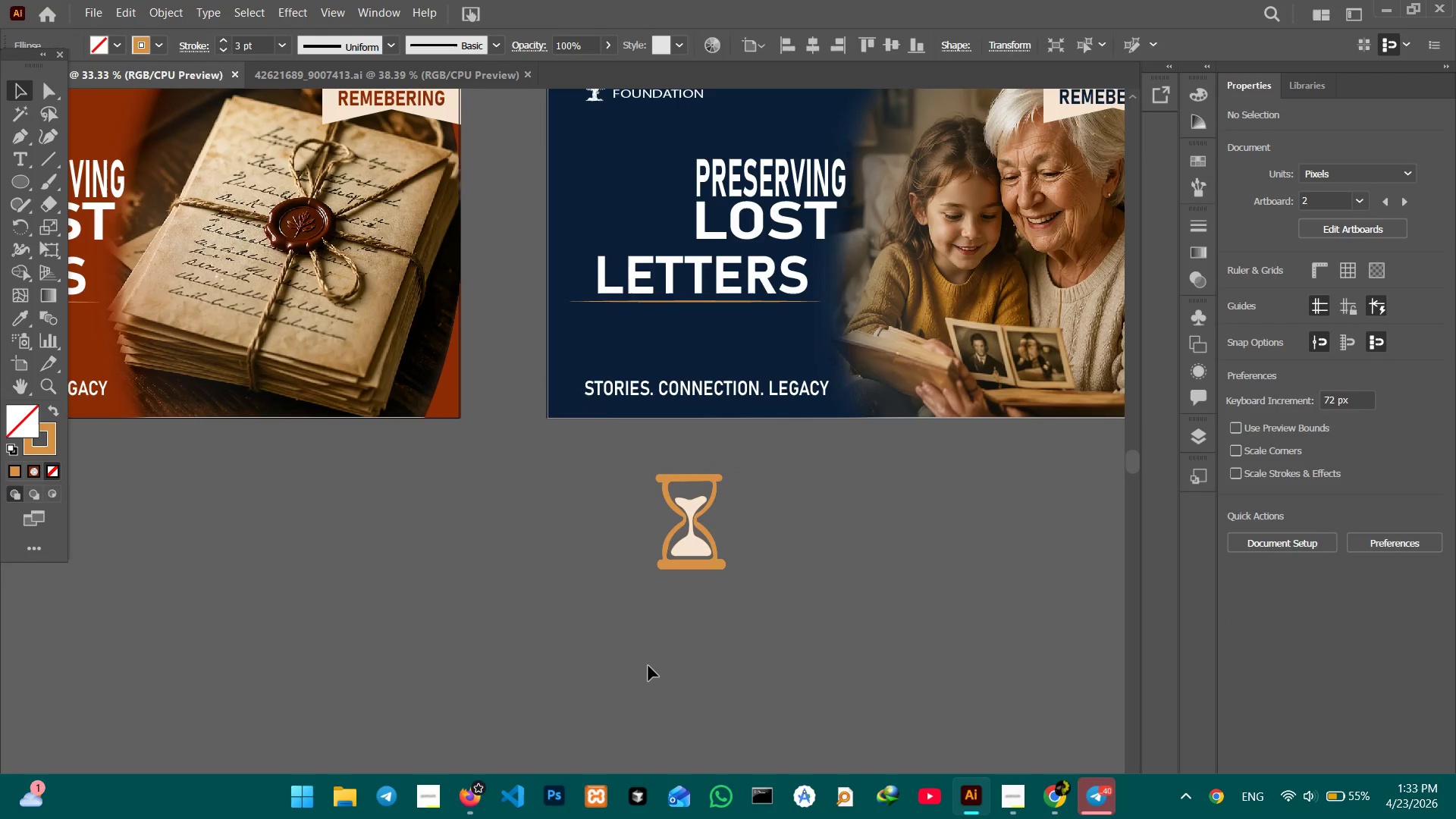 
left_click_drag(start_coordinate=[908, 656], to_coordinate=[639, 670])
 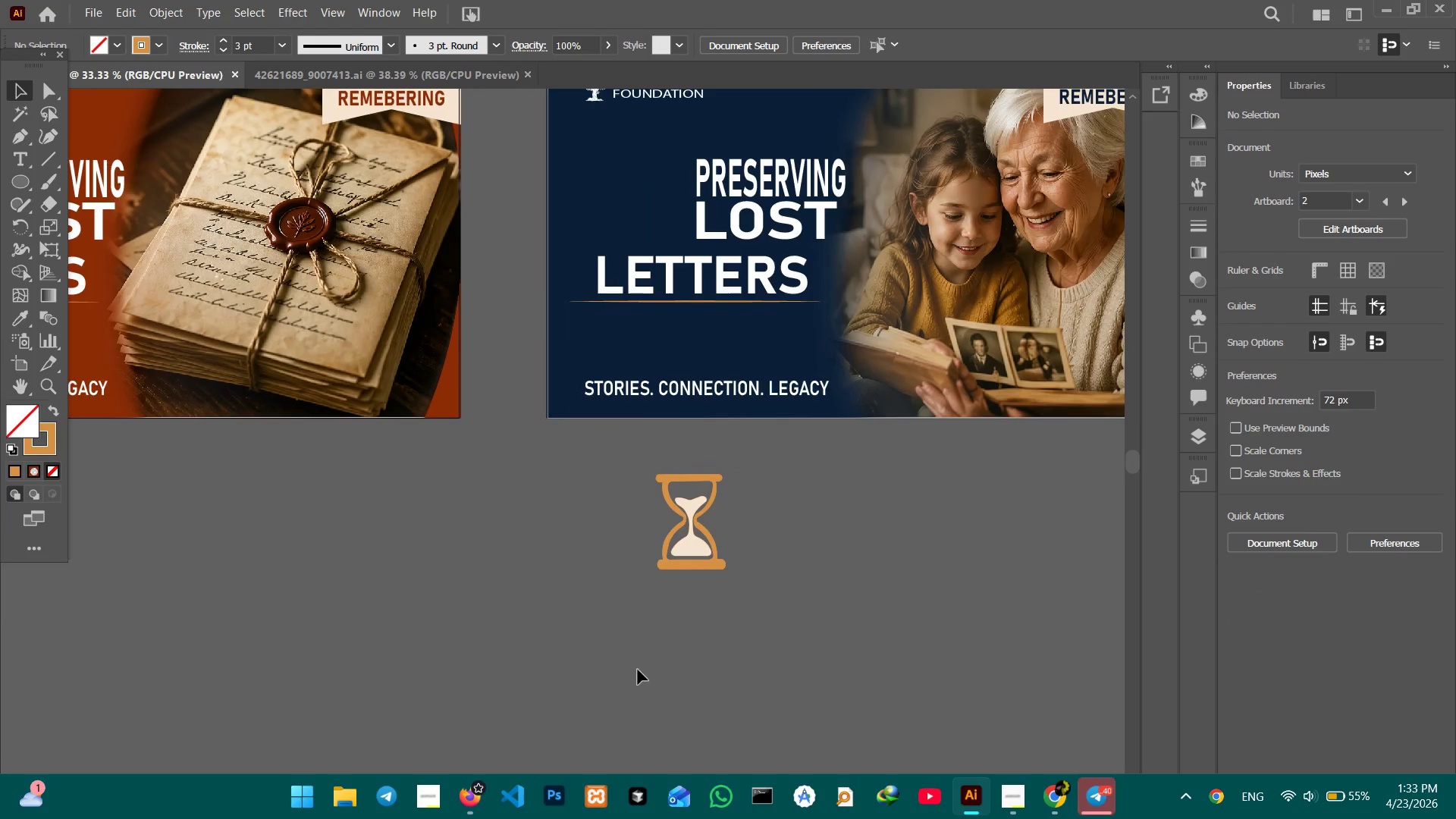 
hold_key(key=Space, duration=17.2)
 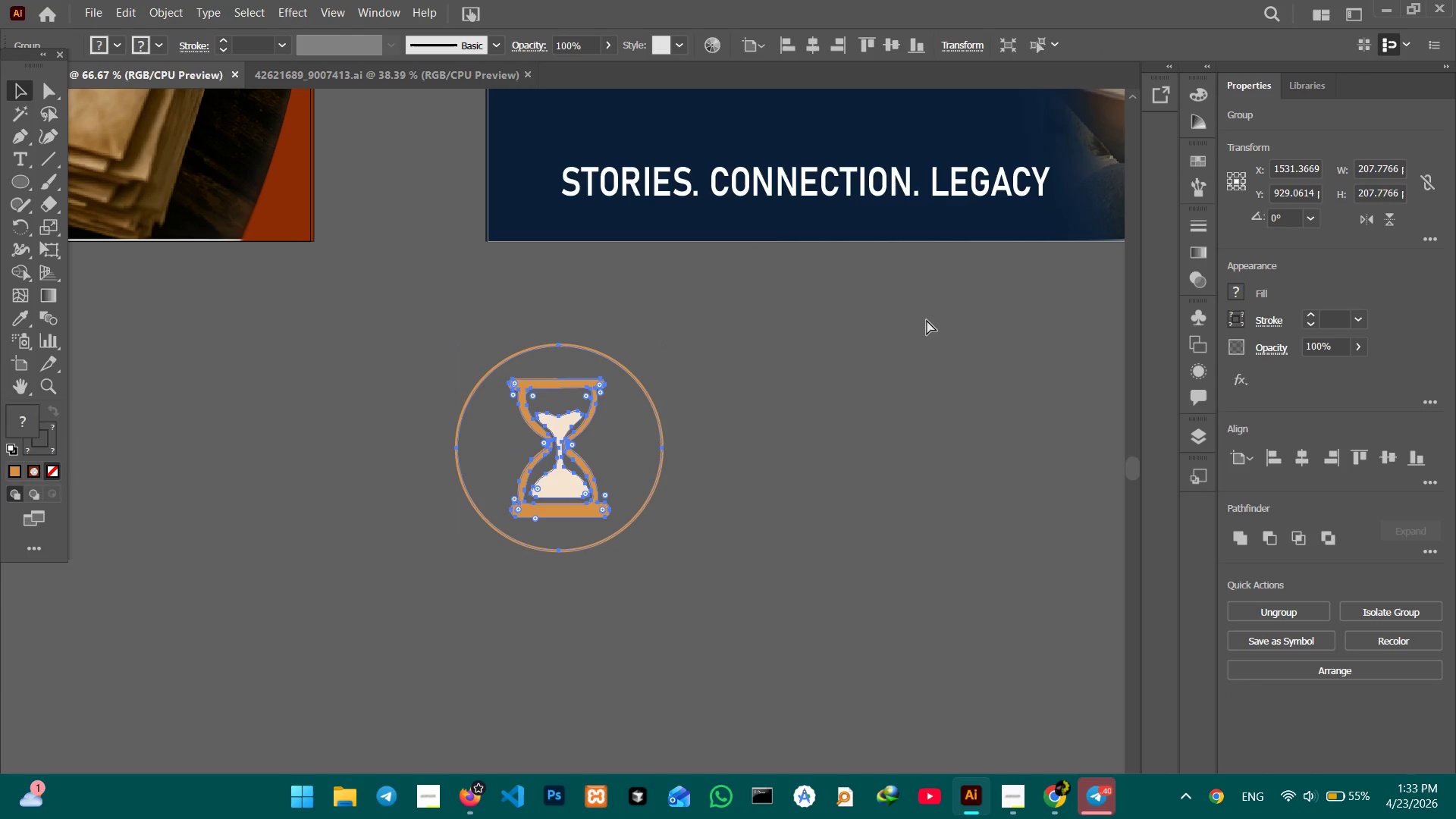 
key(Control+V)
 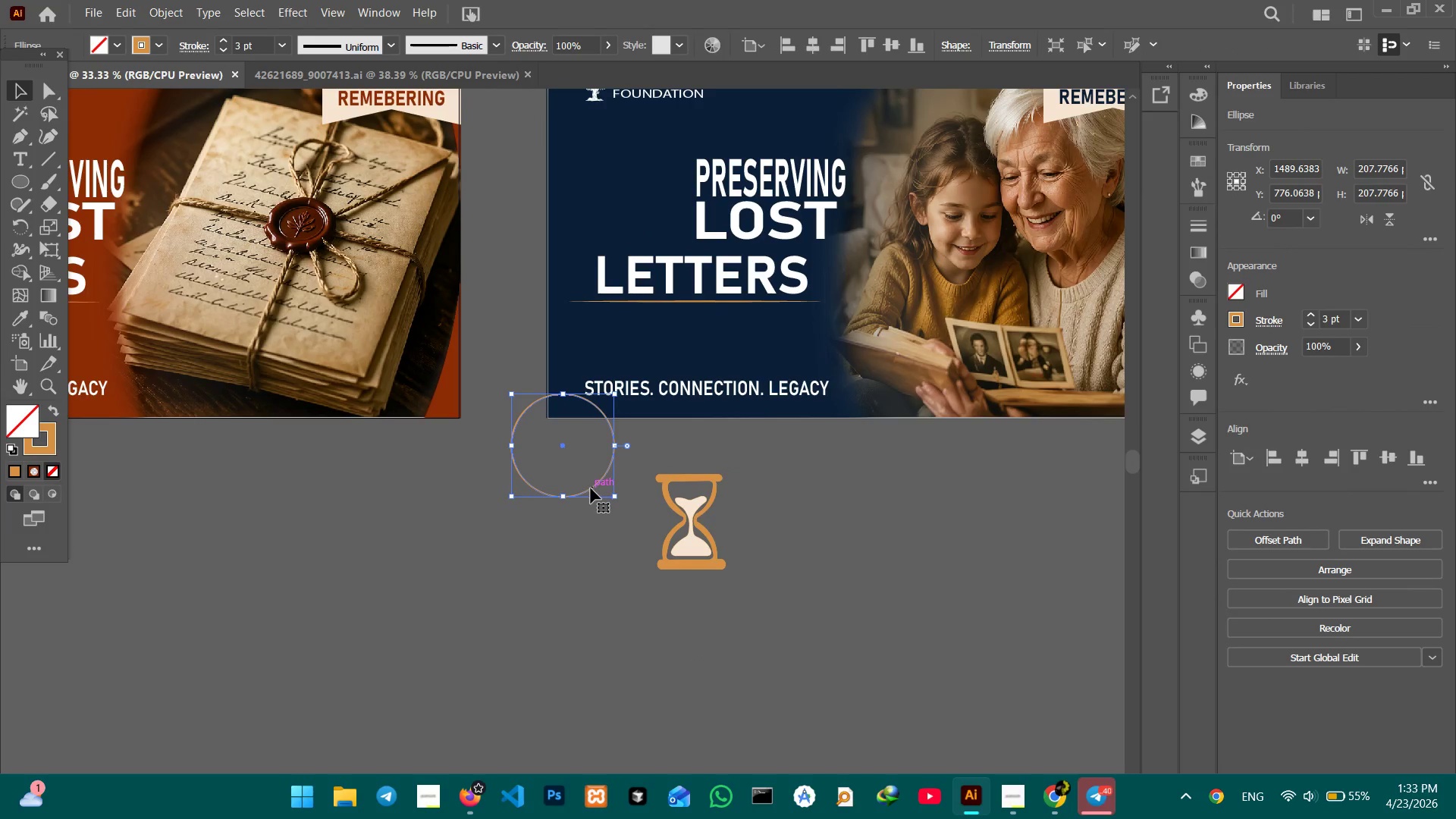 
left_click_drag(start_coordinate=[591, 488], to_coordinate=[609, 563])
 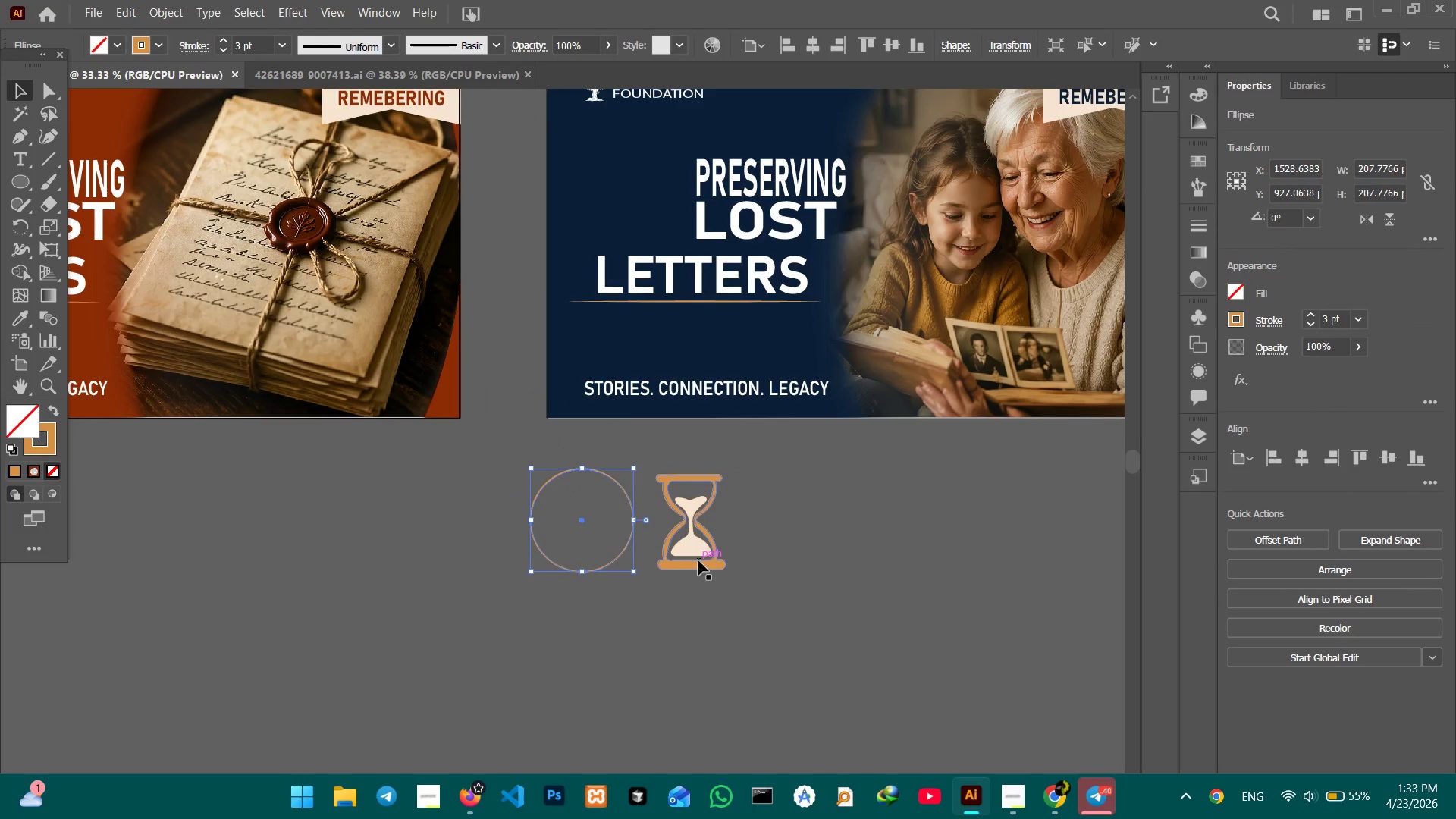 
left_click([698, 560])
 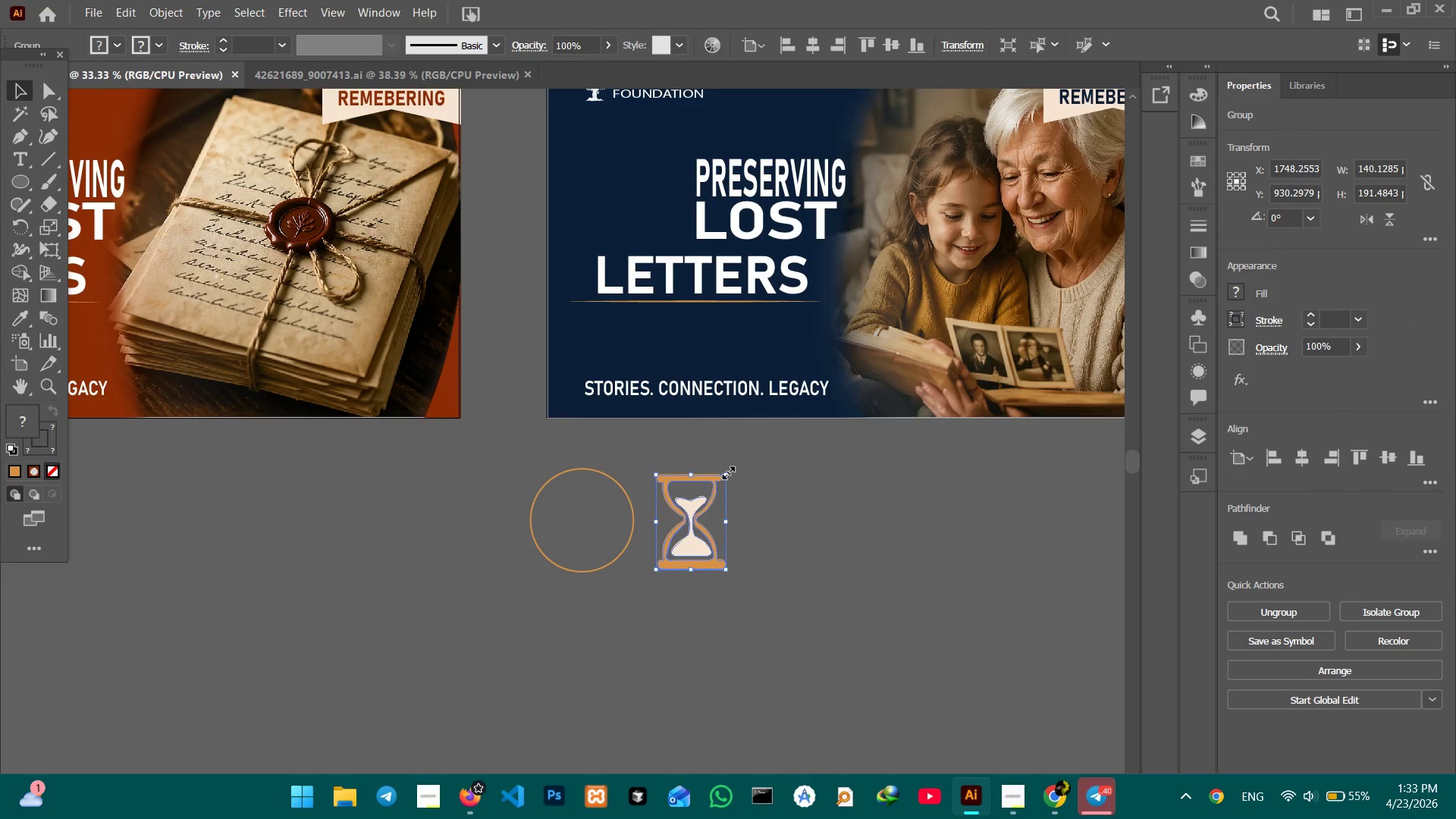 
left_click_drag(start_coordinate=[726, 471], to_coordinate=[706, 494])
 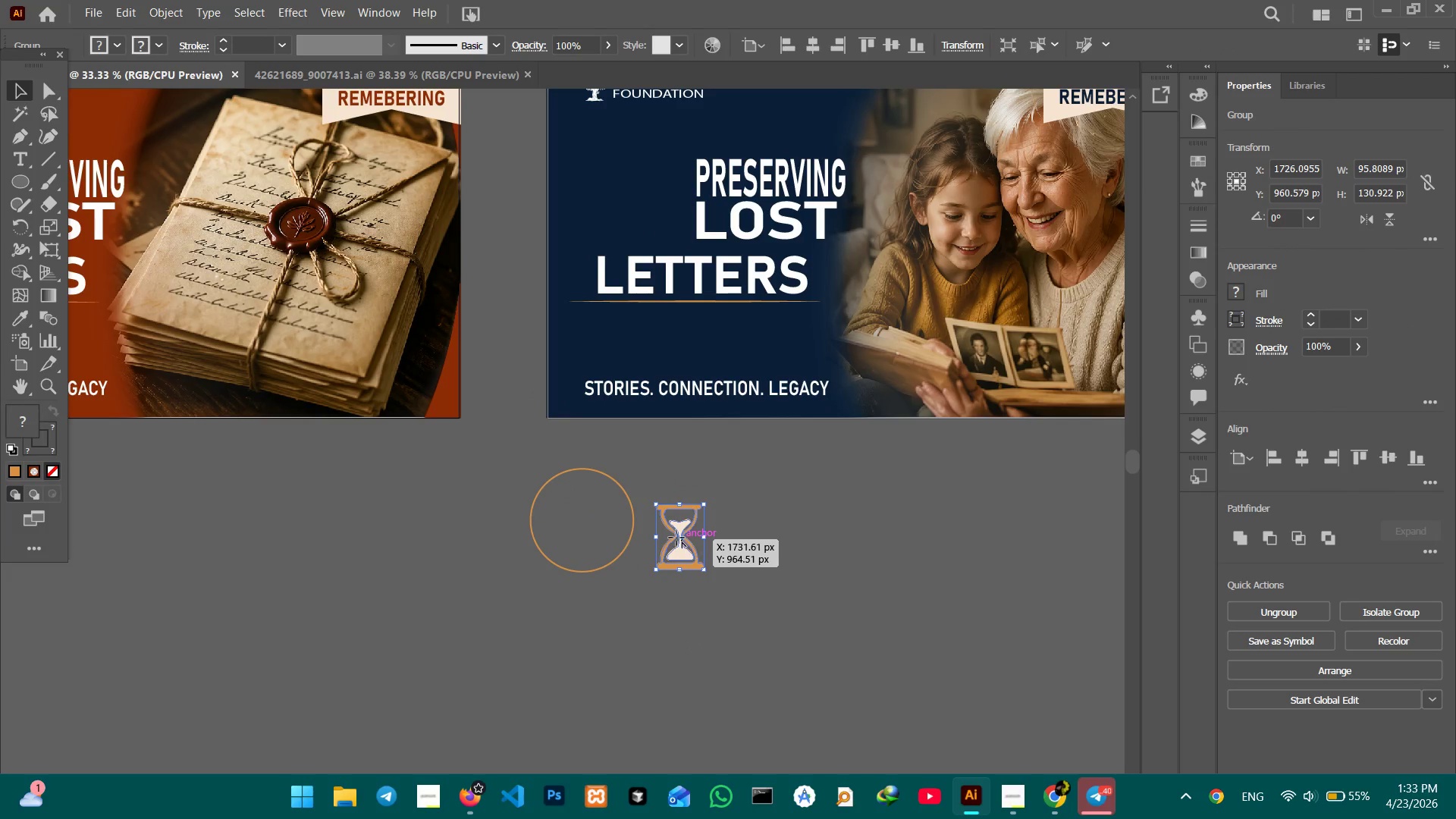 
hold_key(key=ShiftLeft, duration=1.16)
 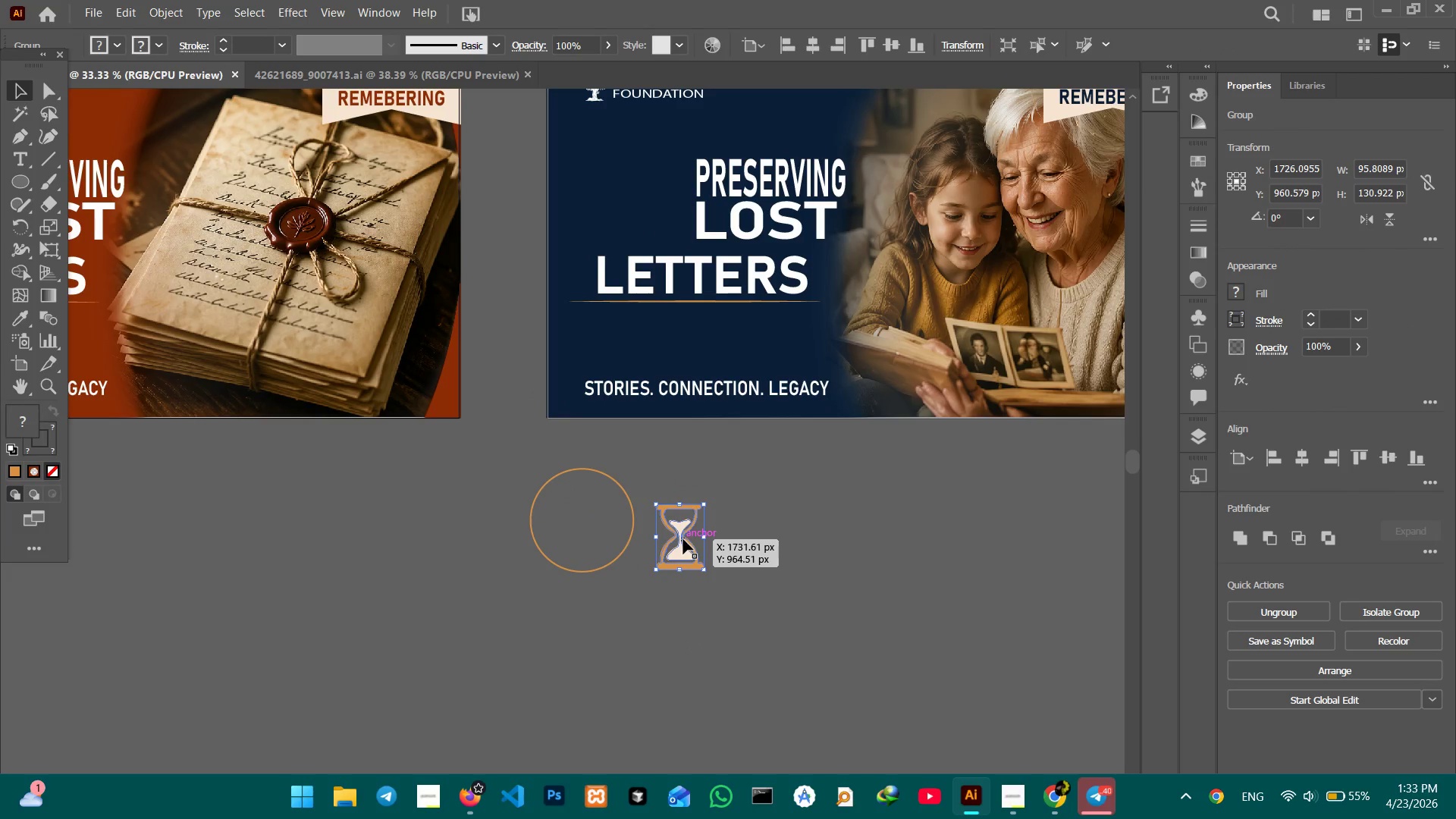 
left_click_drag(start_coordinate=[683, 539], to_coordinate=[587, 525])
 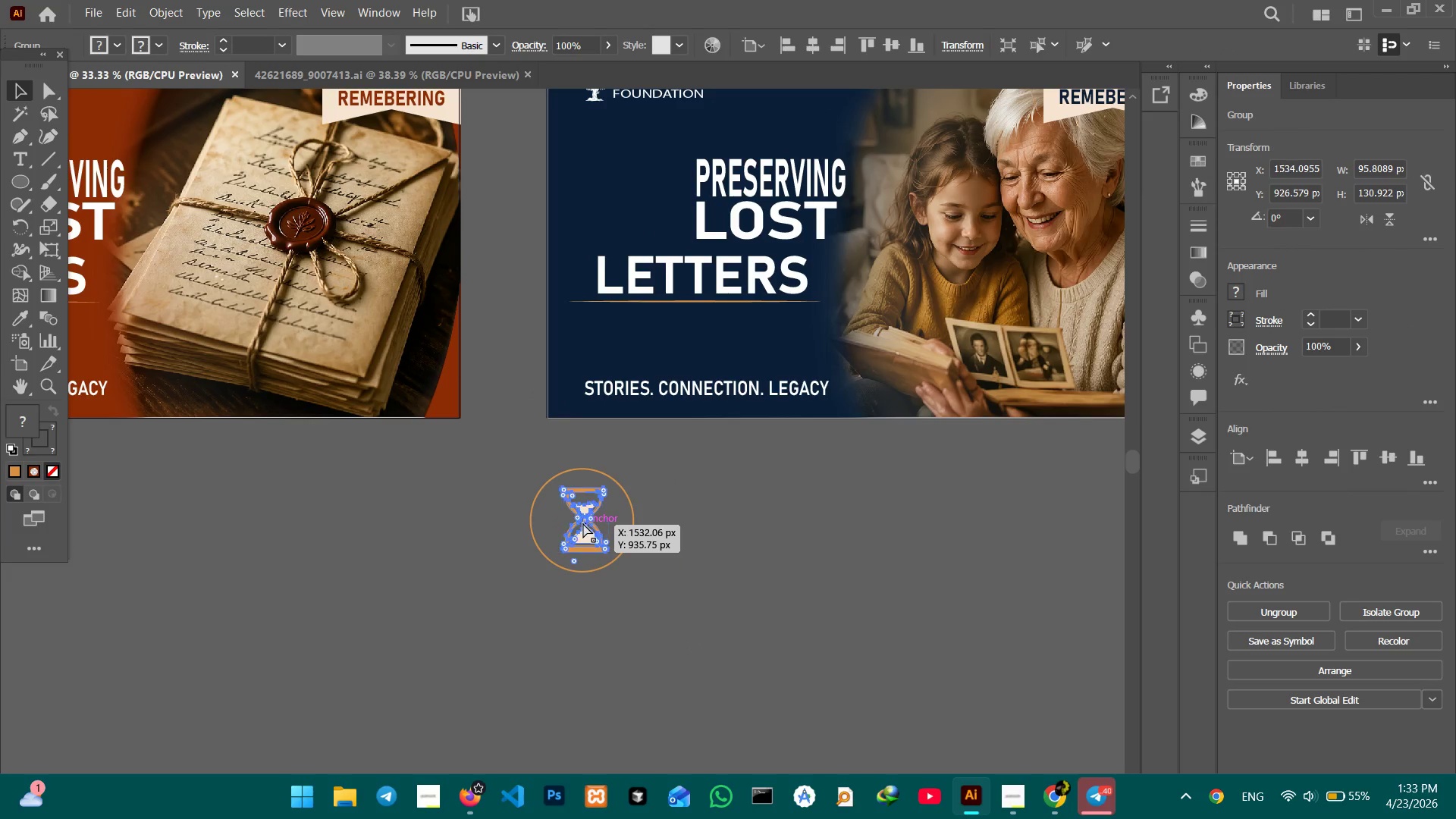 
key(Control+Equal)
 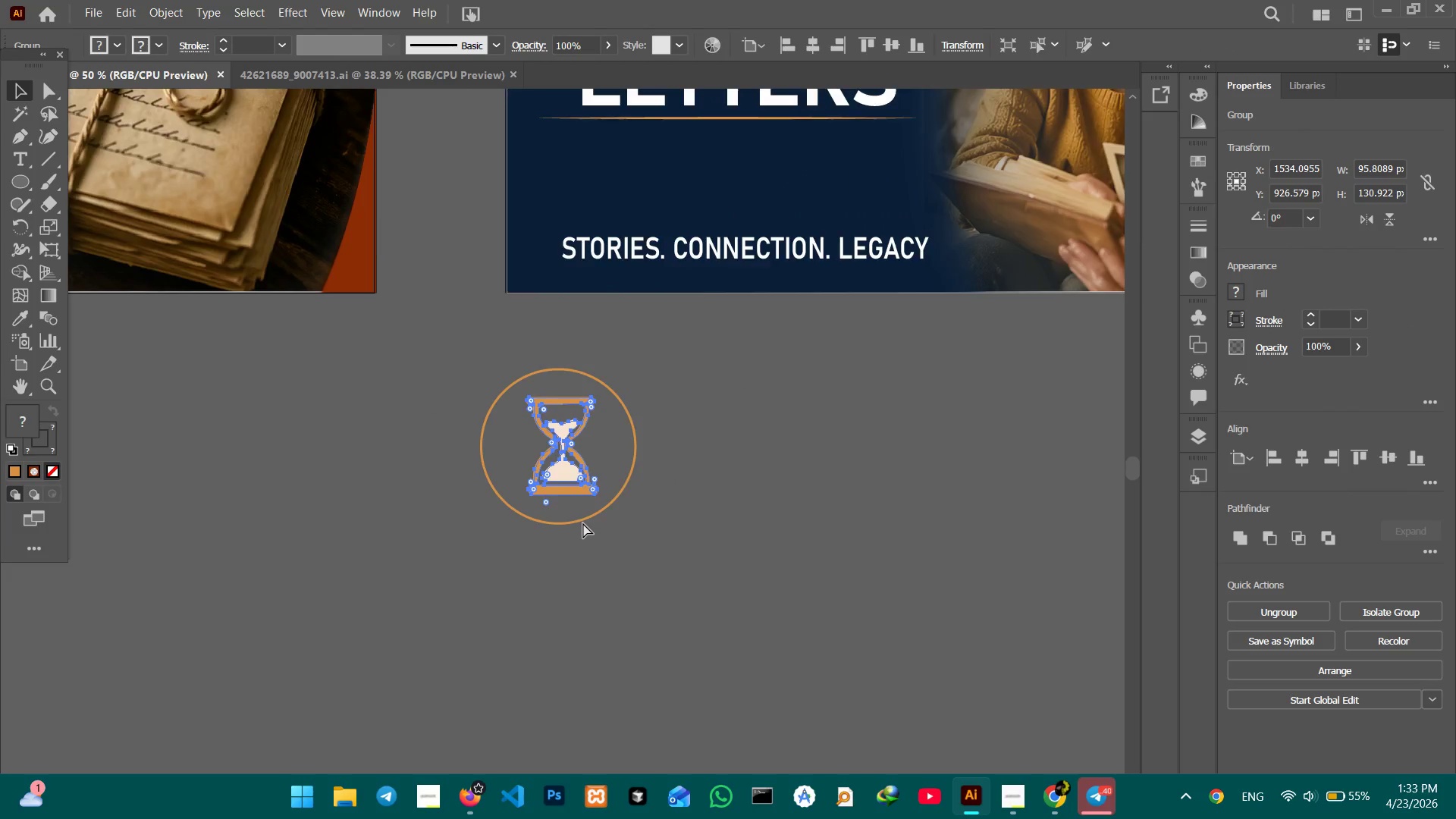 
key(Control+Equal)
 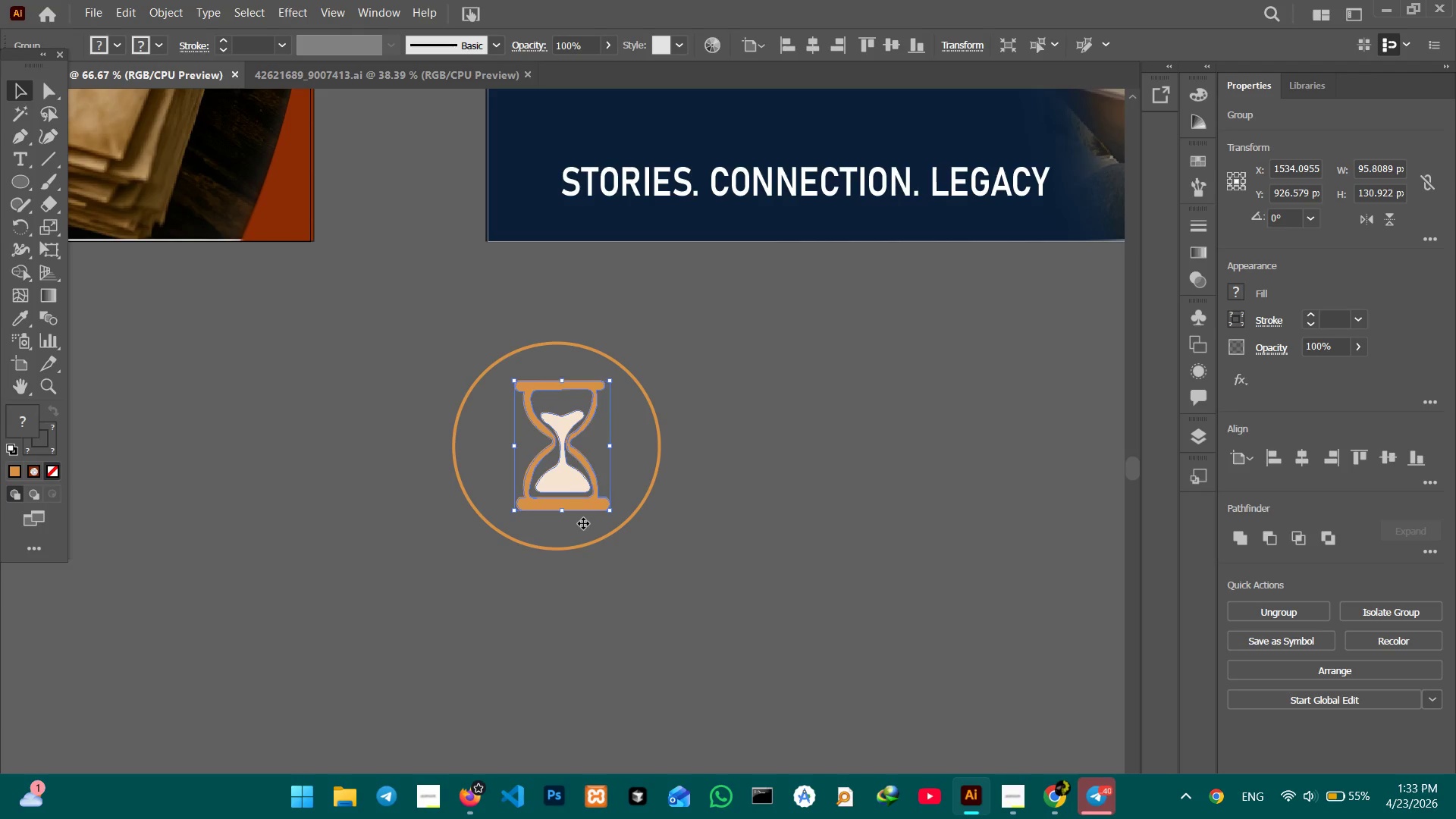 
hold_key(key=ShiftLeft, duration=3.53)
left_click_drag(start_coordinate=[559, 513], to_coordinate=[557, 520])
 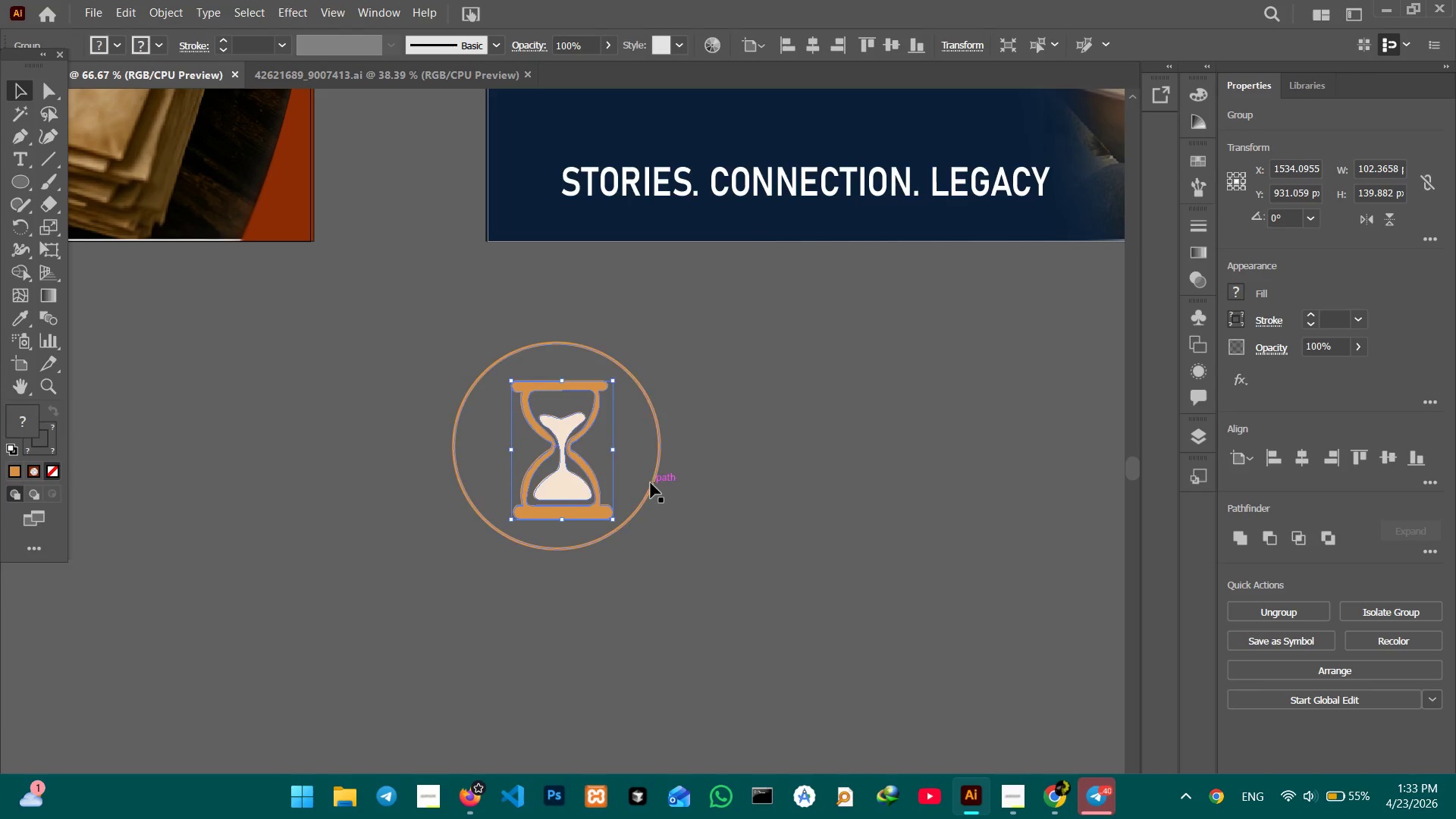 
left_click([651, 483])
 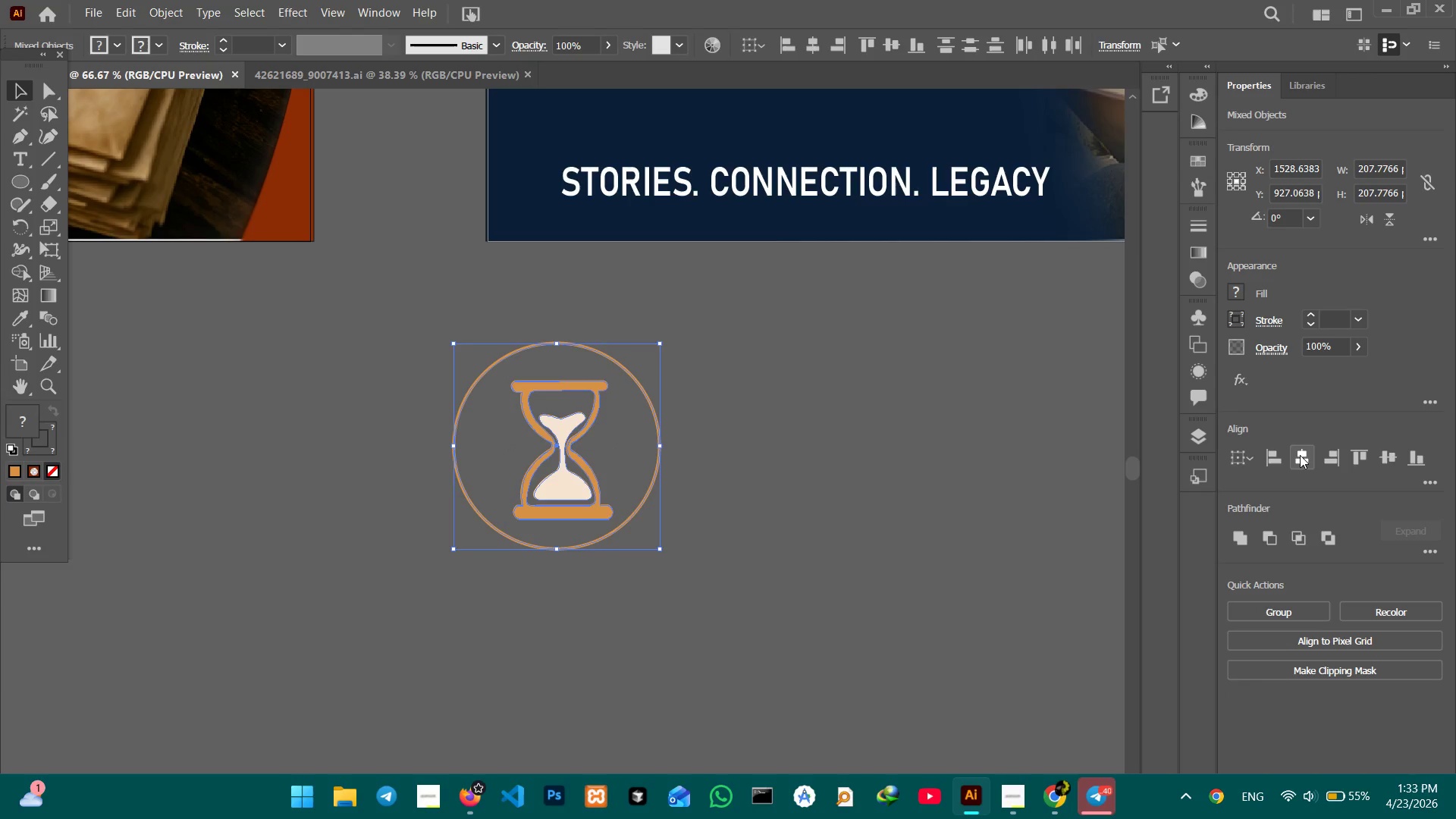 
left_click([1300, 455])
 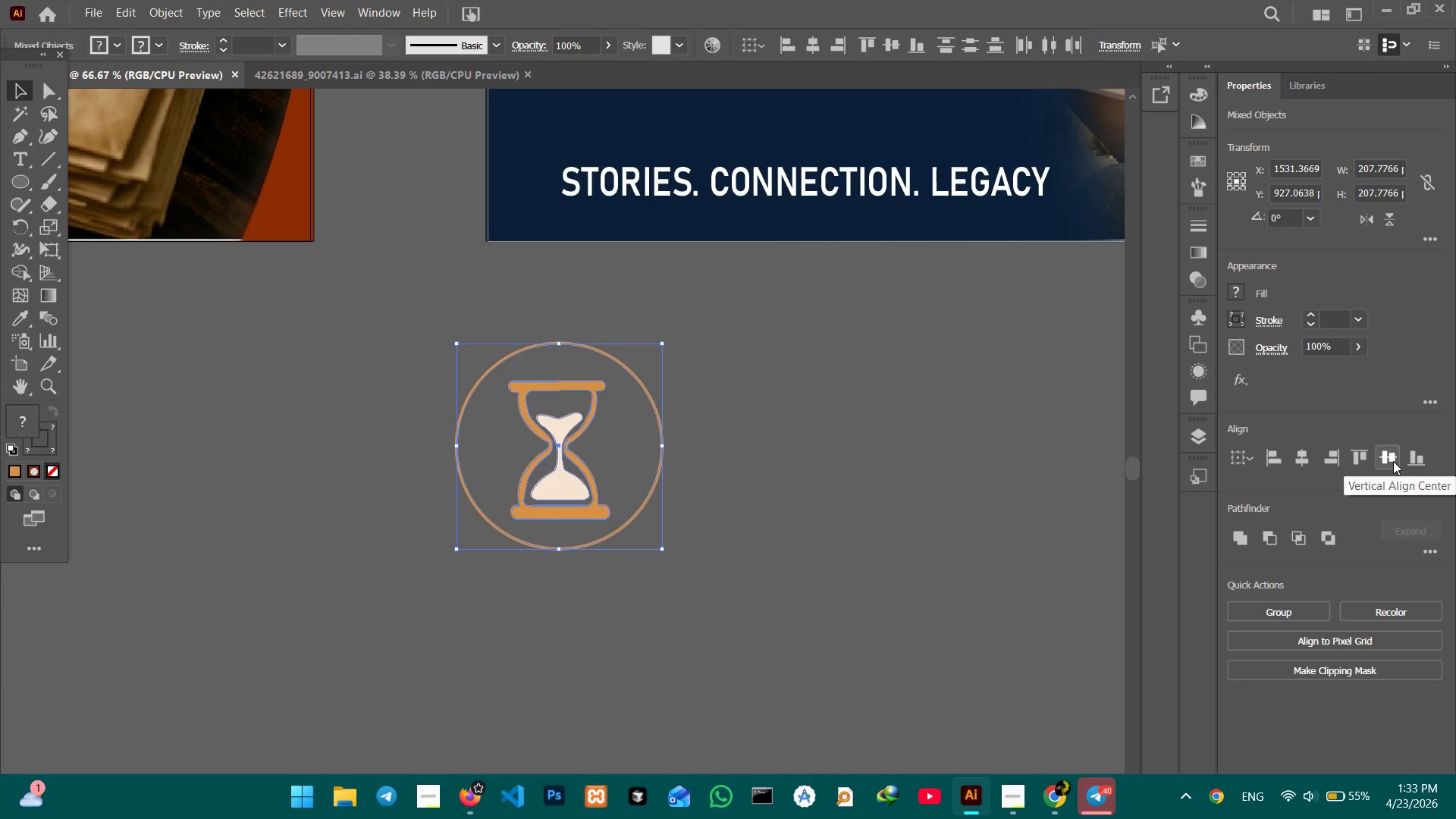 
left_click([1394, 461])
 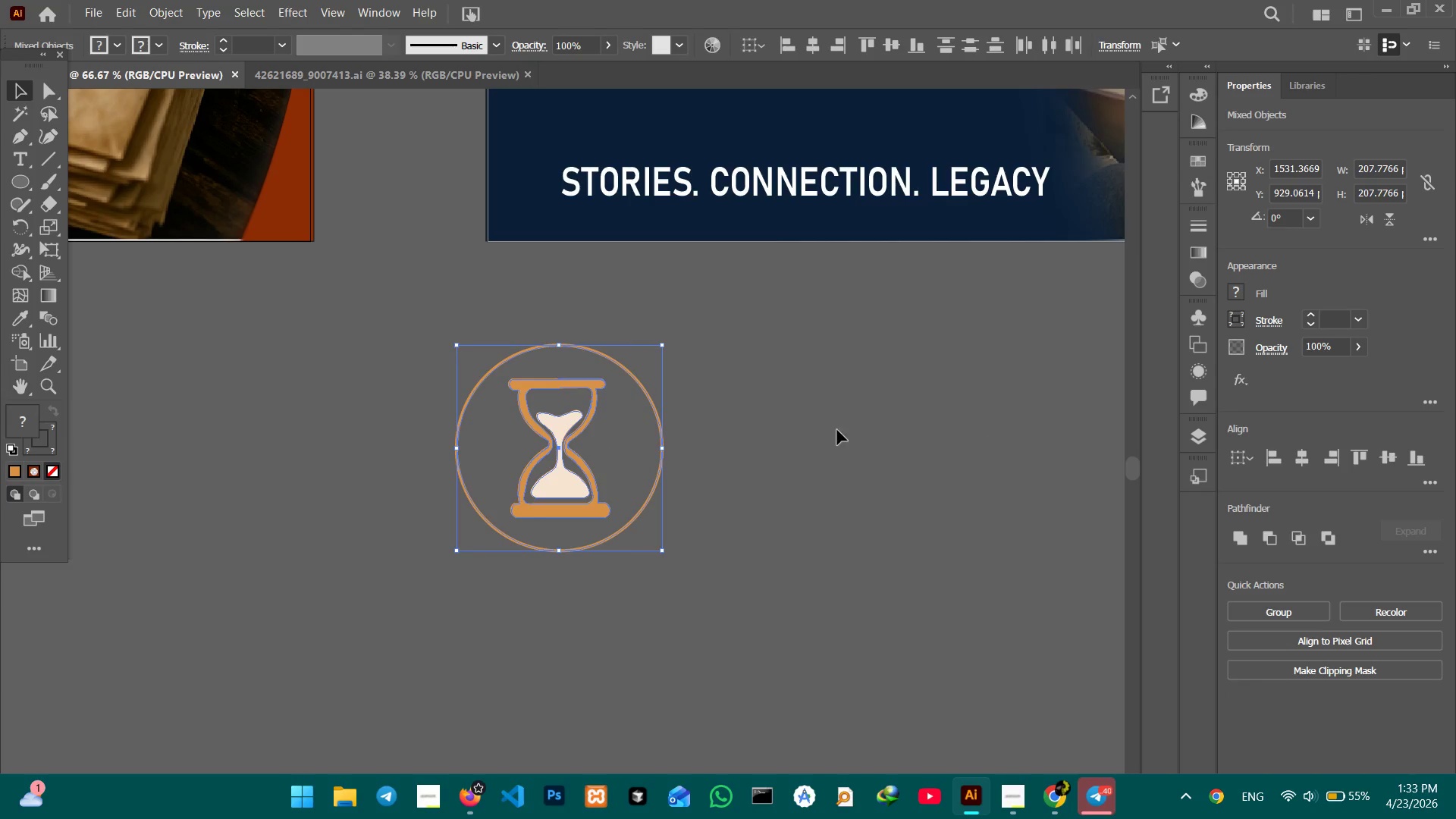 
key(Control+C)
 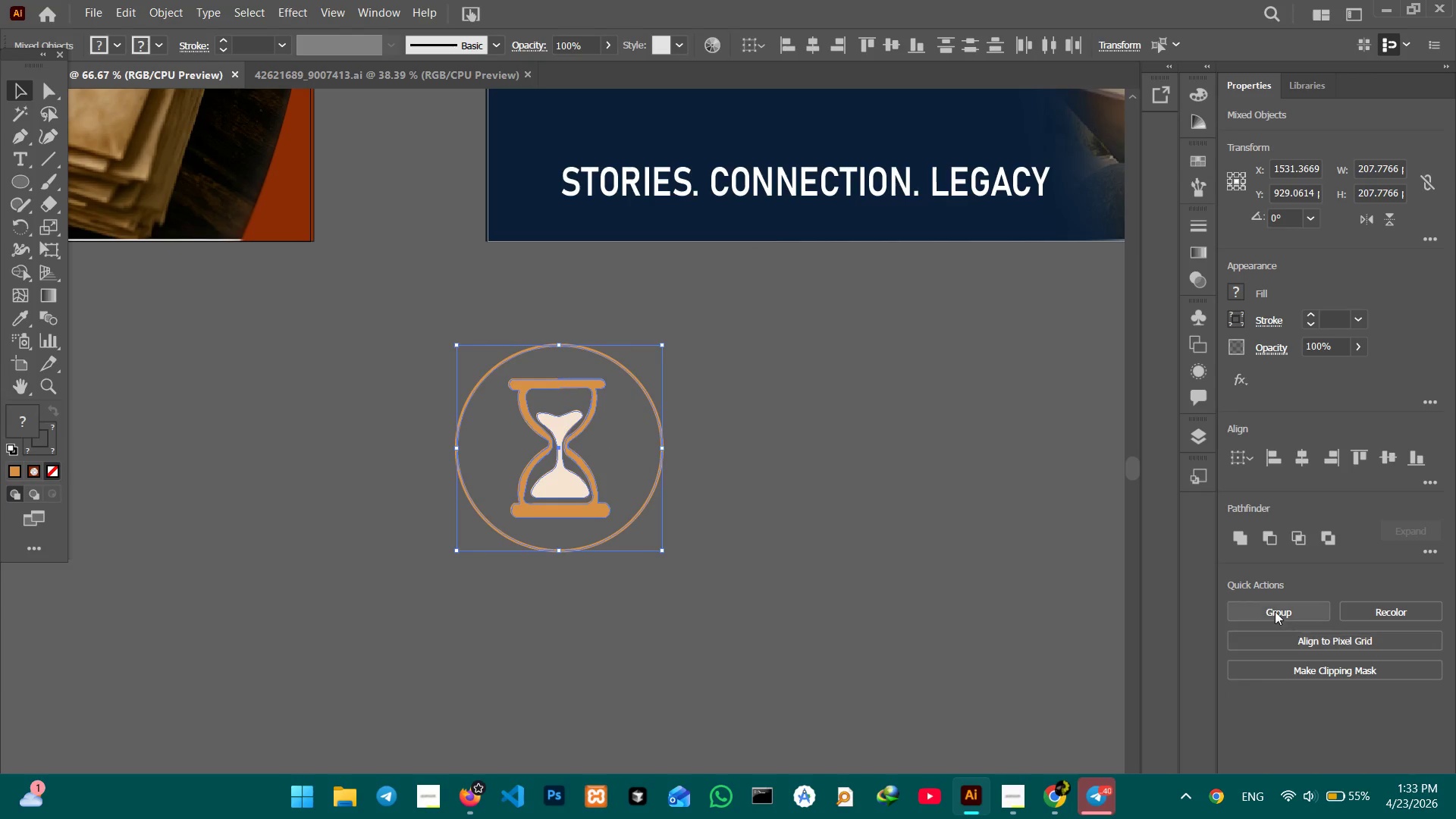 
left_click([1275, 610])
 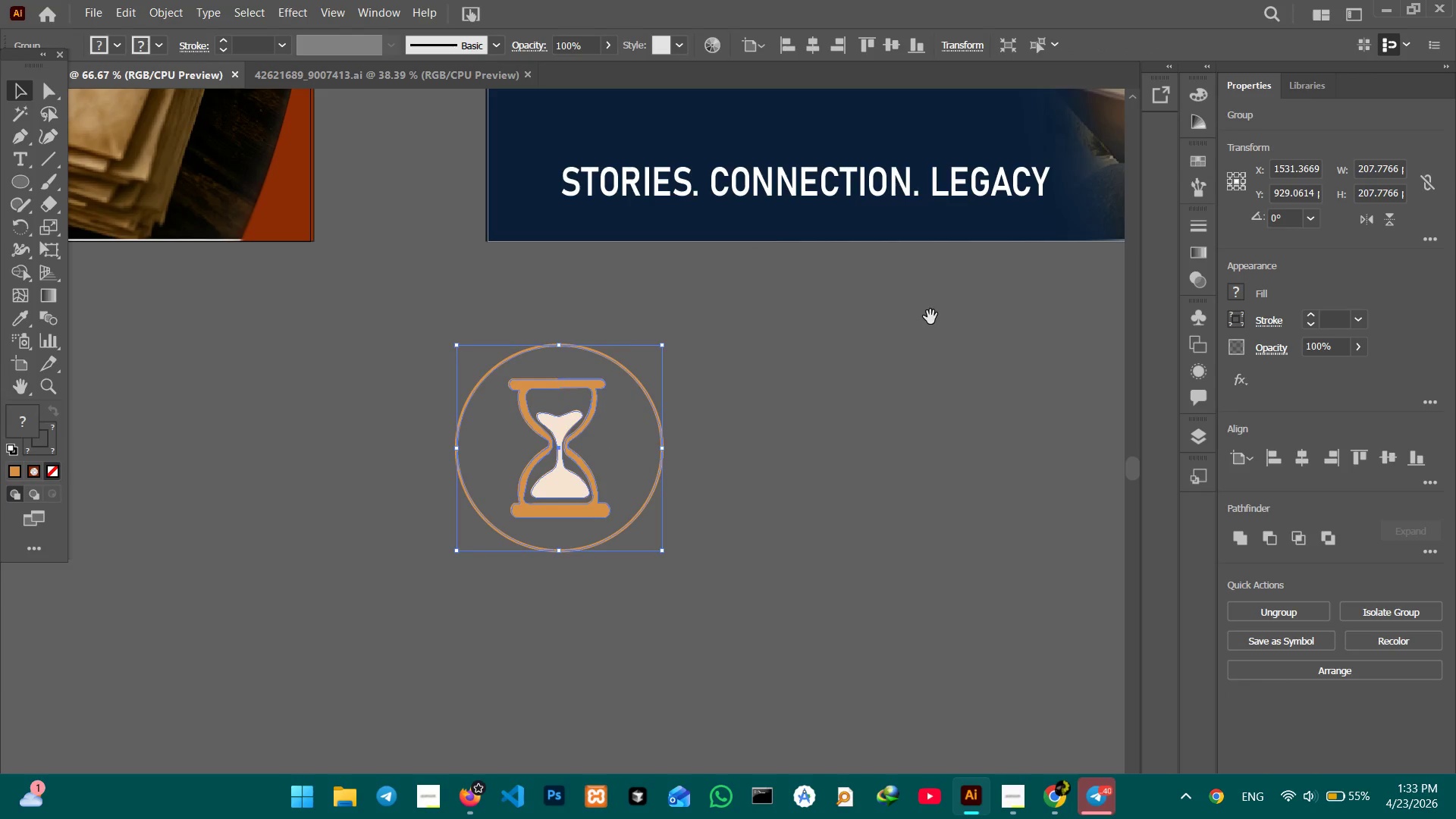 
hold_key(key=Space, duration=0.39)
 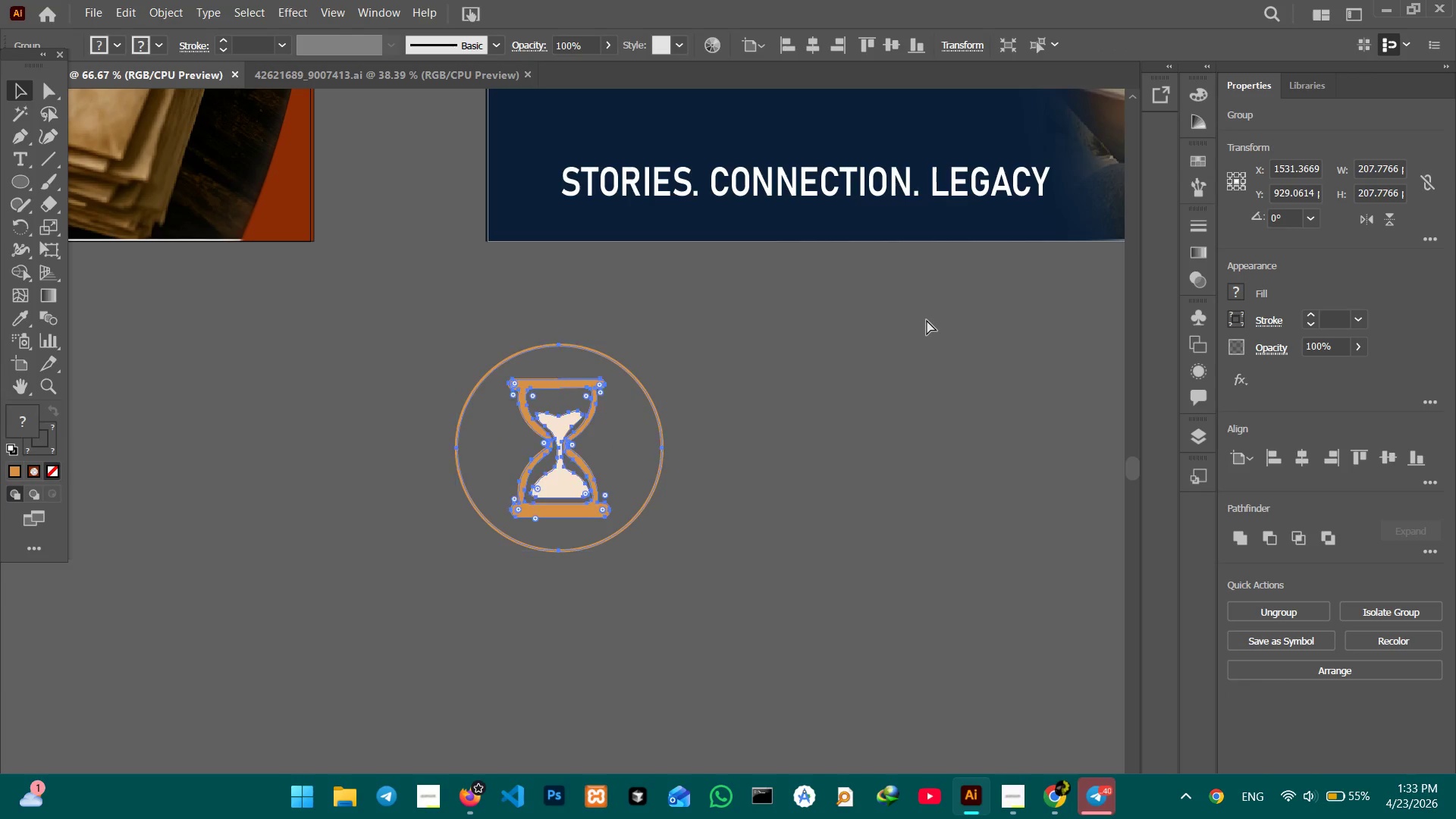 
key(Control+C)
 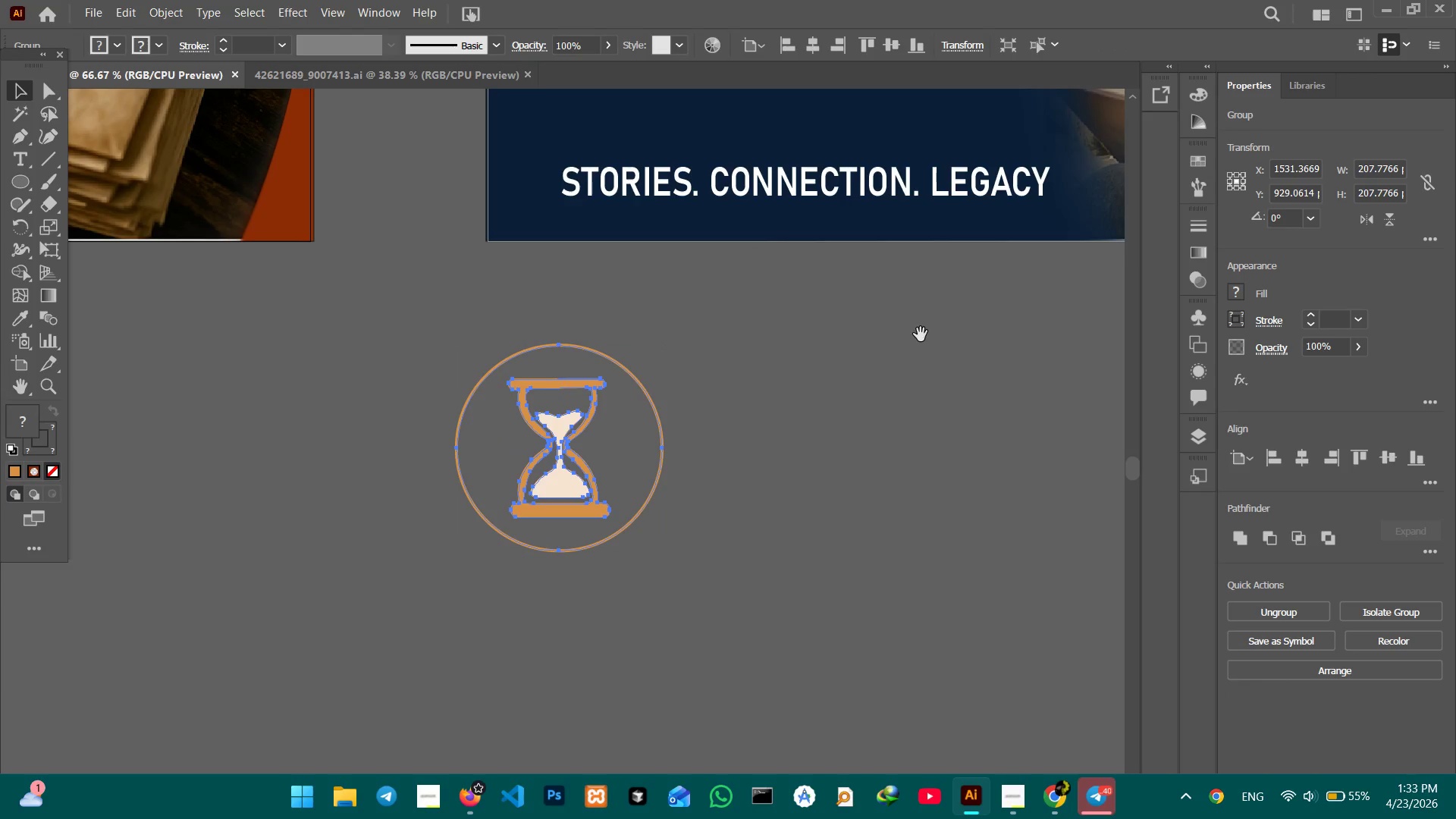 
hold_key(key=Space, duration=1.52)
 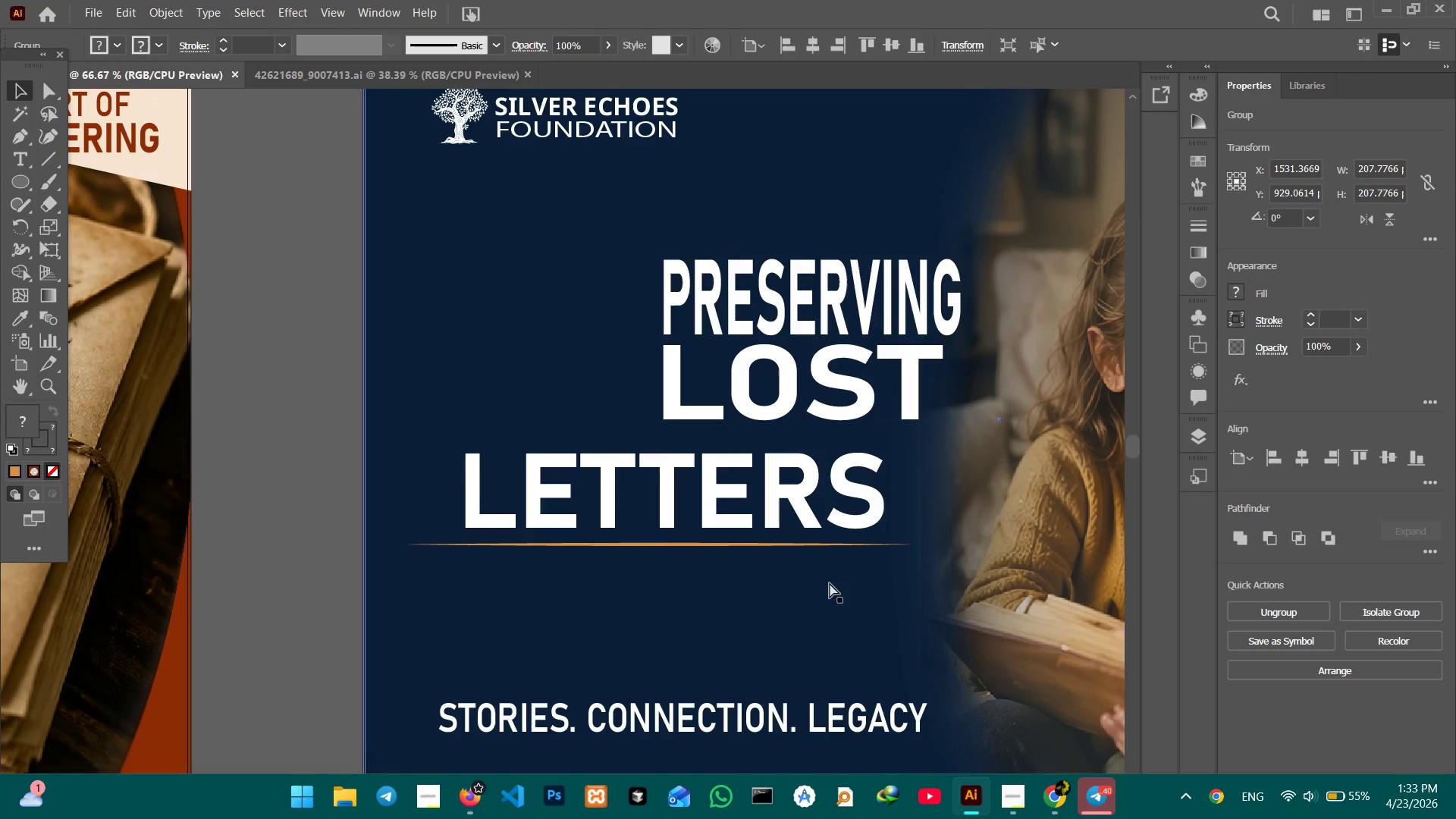 
left_click_drag(start_coordinate=[907, 341], to_coordinate=[821, 625])
 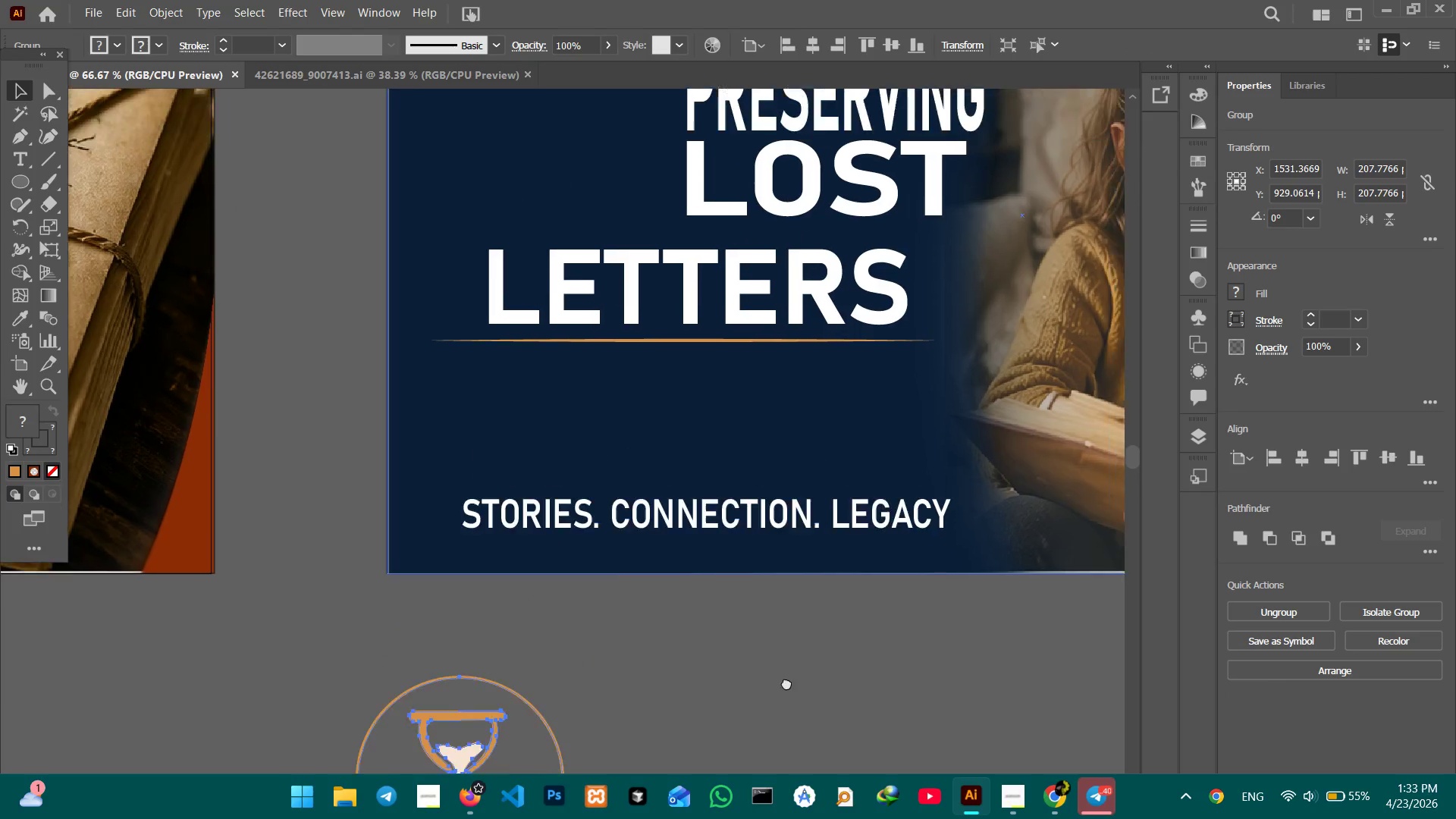 
left_click_drag(start_coordinate=[834, 511], to_coordinate=[786, 683])
 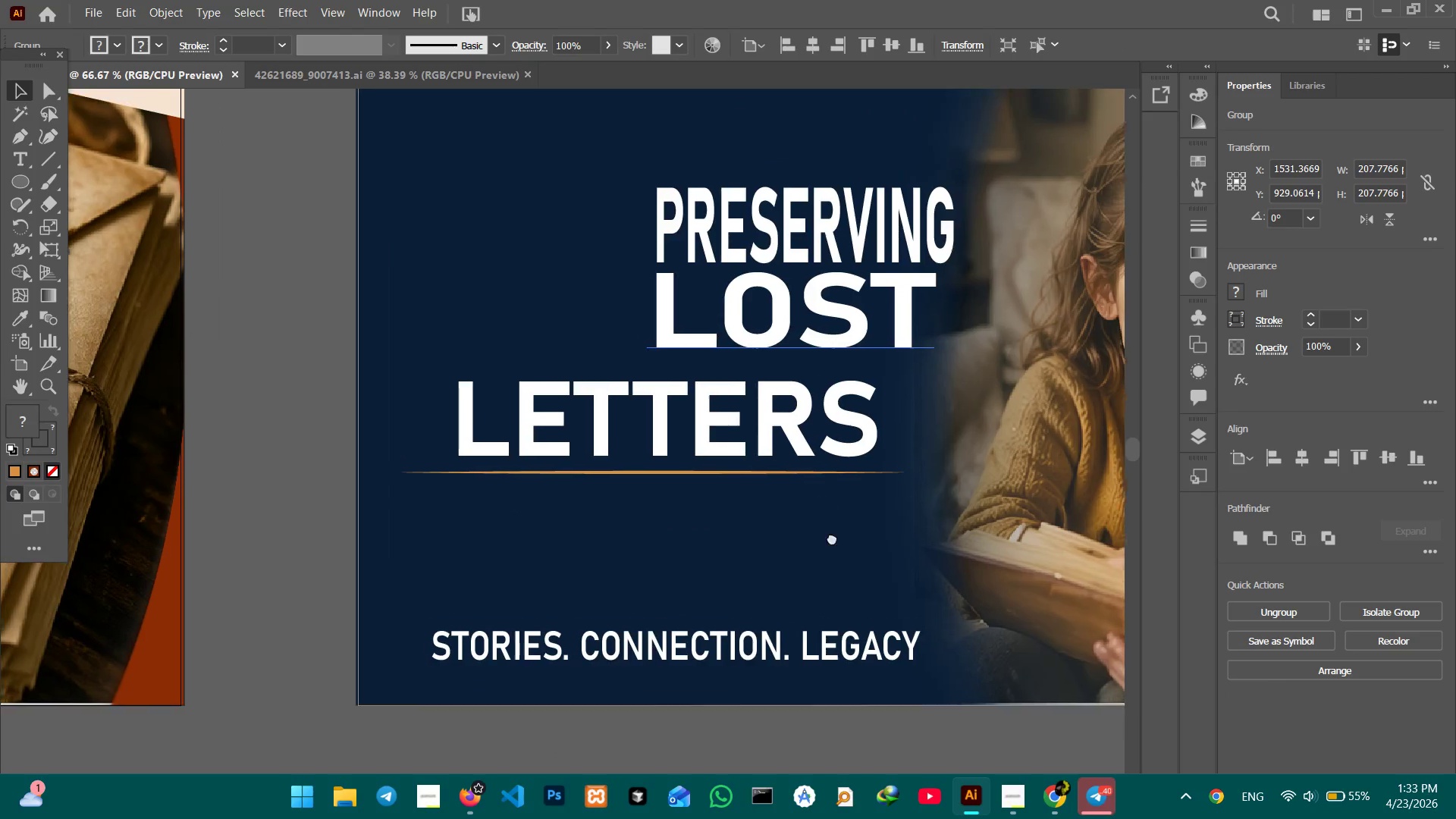 
left_click_drag(start_coordinate=[826, 505], to_coordinate=[836, 588])
 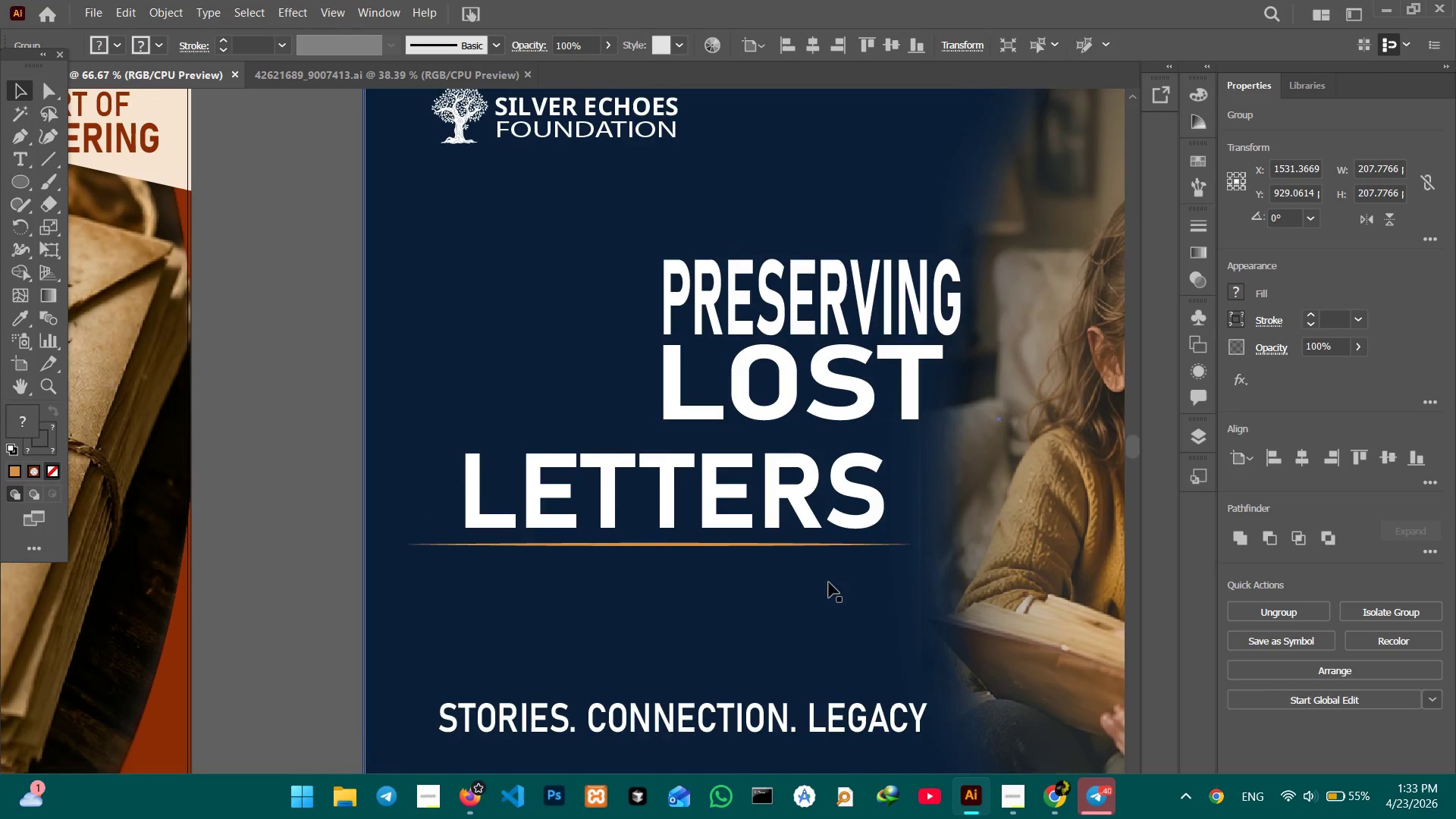 
key(Space)
 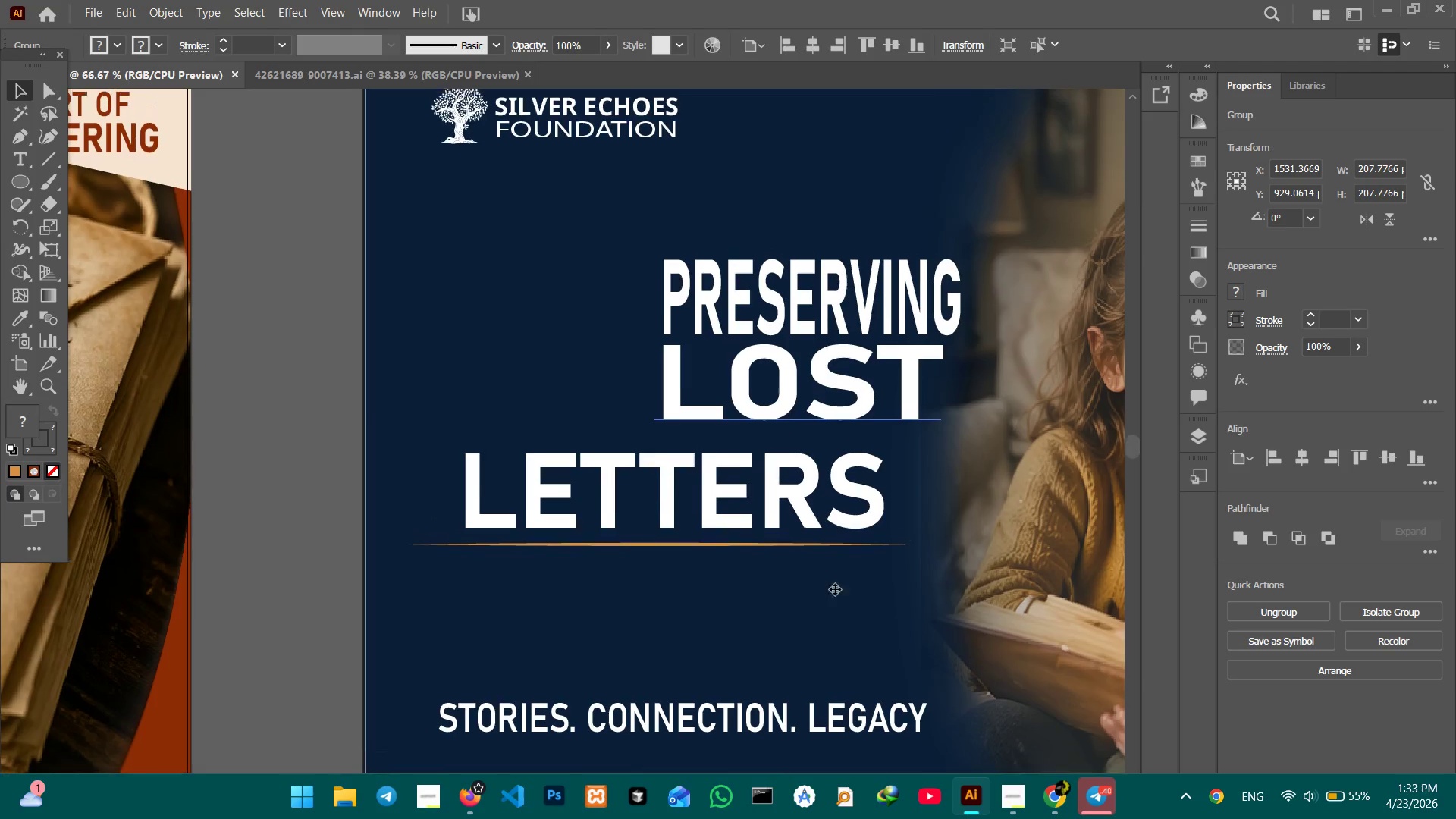 
key(Space)
 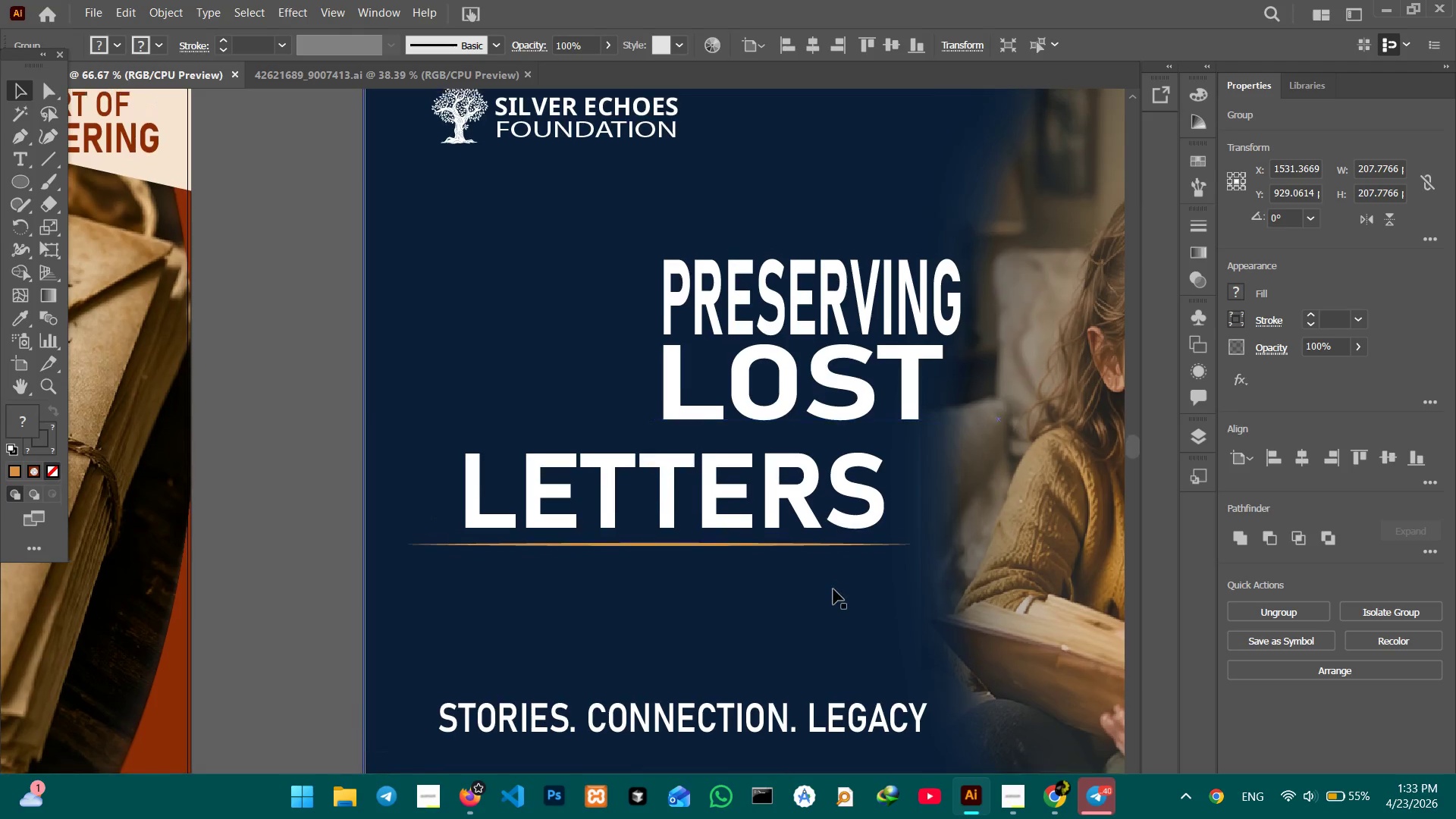 
key(Space)
 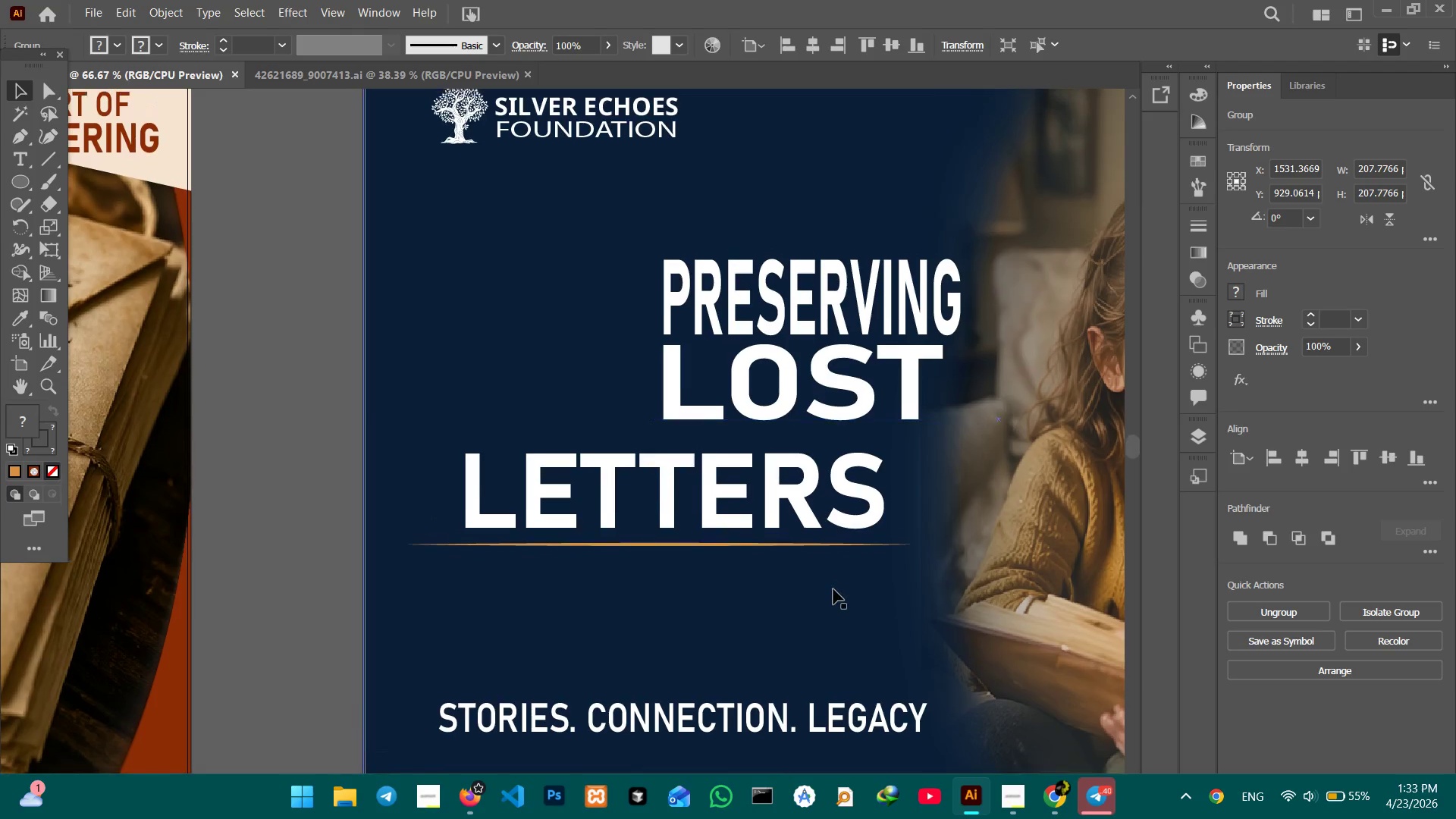 
key(Space)
 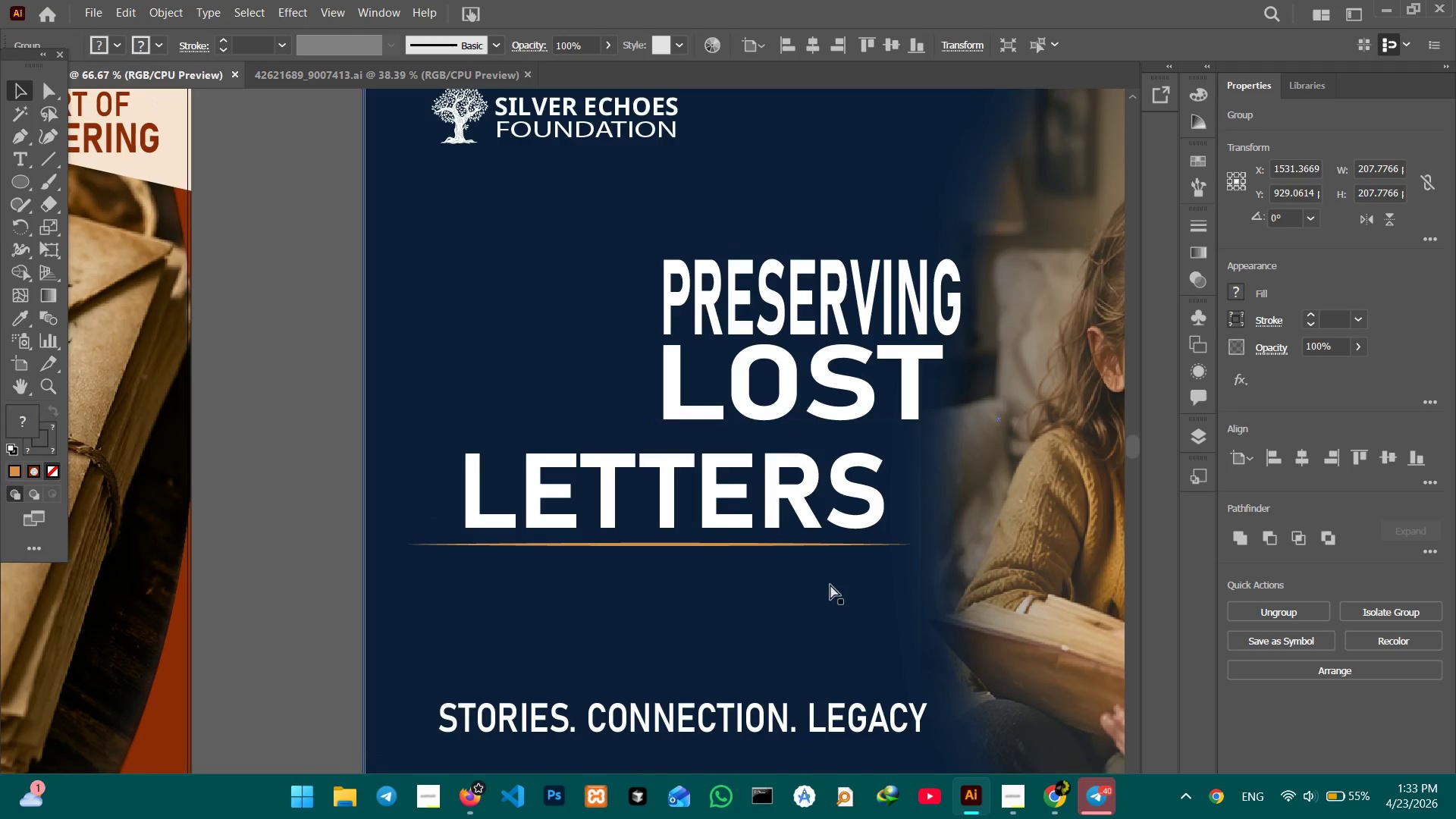 
key(Control+V)
 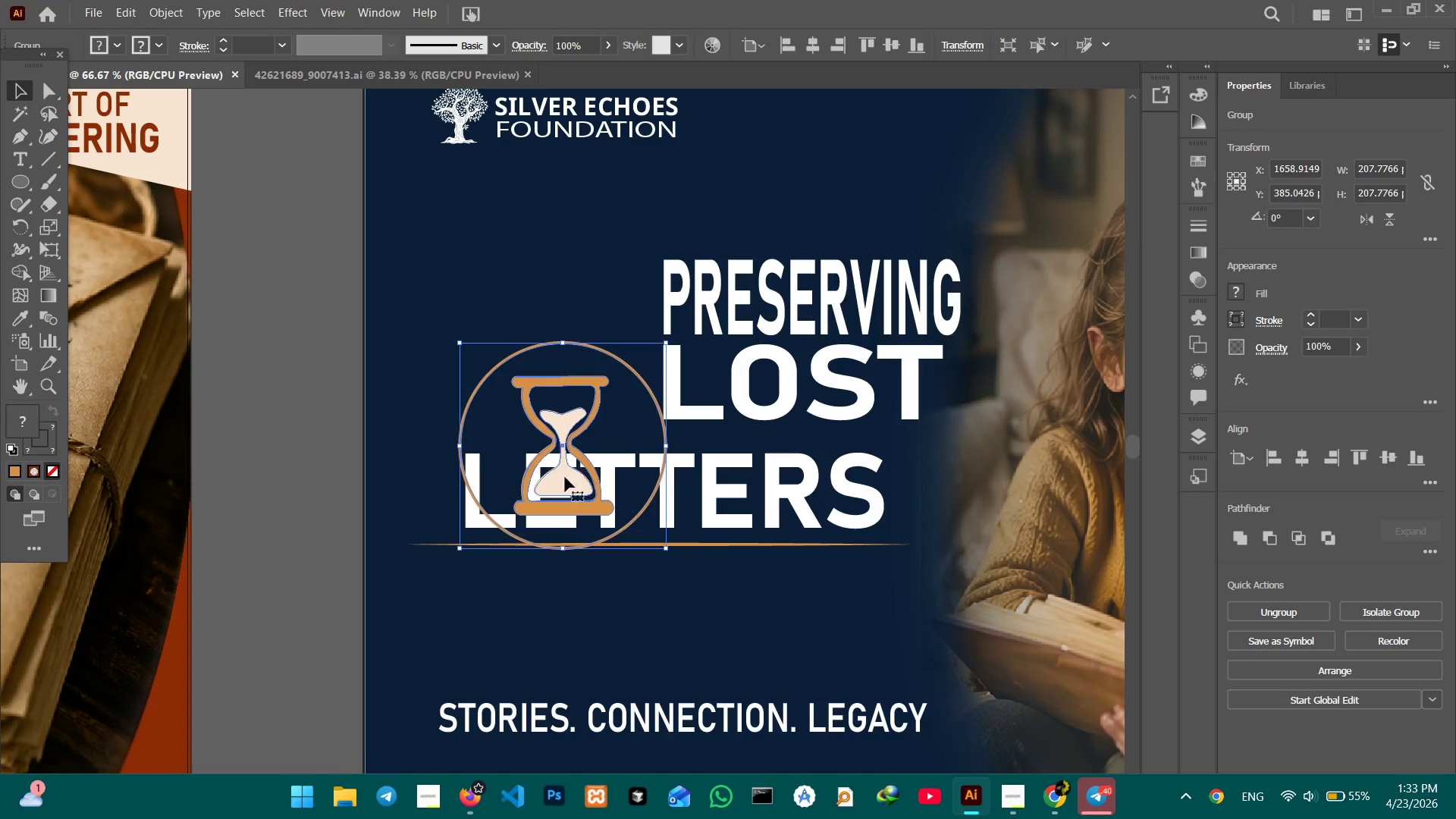 
left_click_drag(start_coordinate=[565, 477], to_coordinate=[554, 375])
 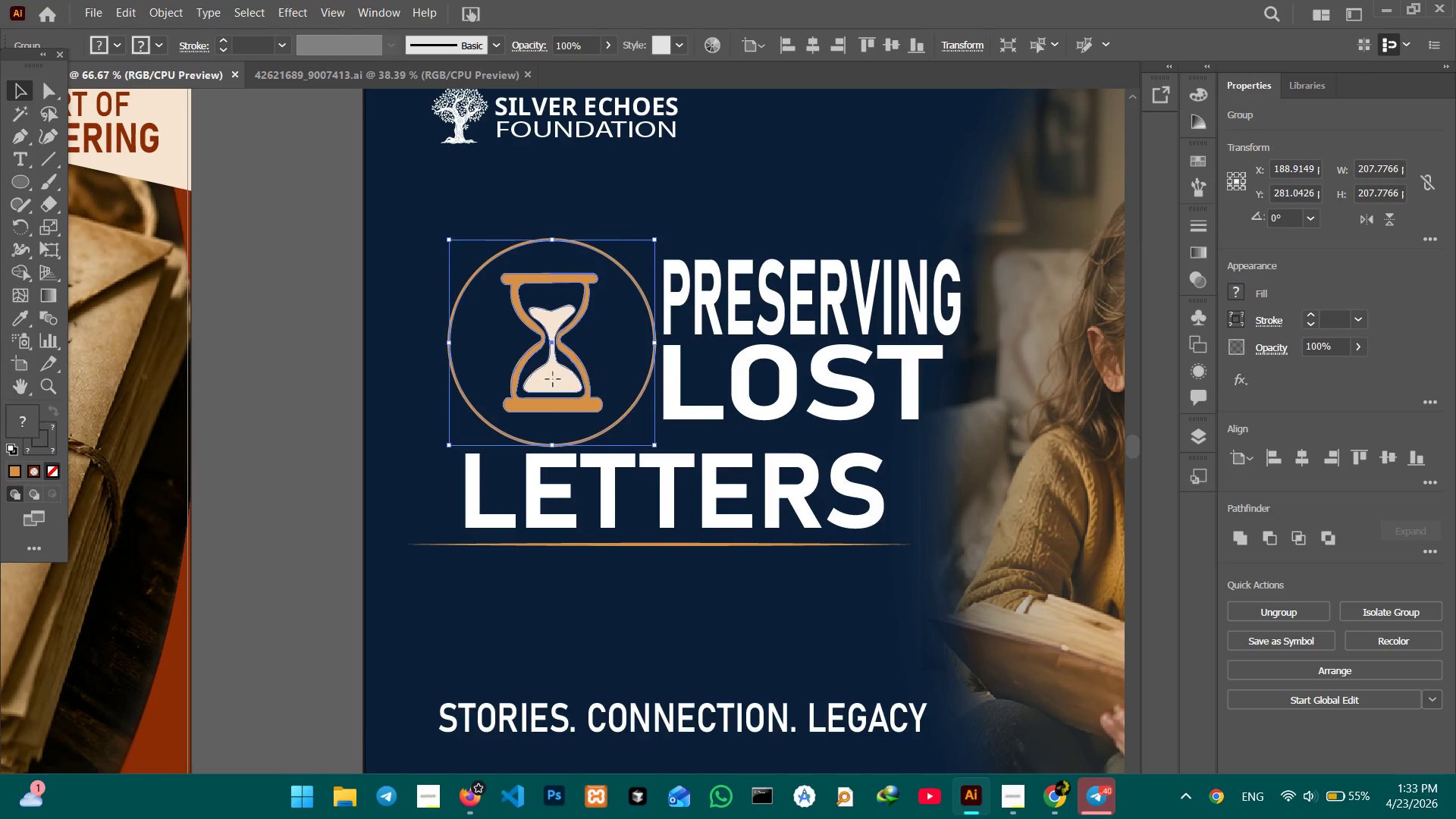 
left_click_drag(start_coordinate=[553, 379], to_coordinate=[554, 368])
 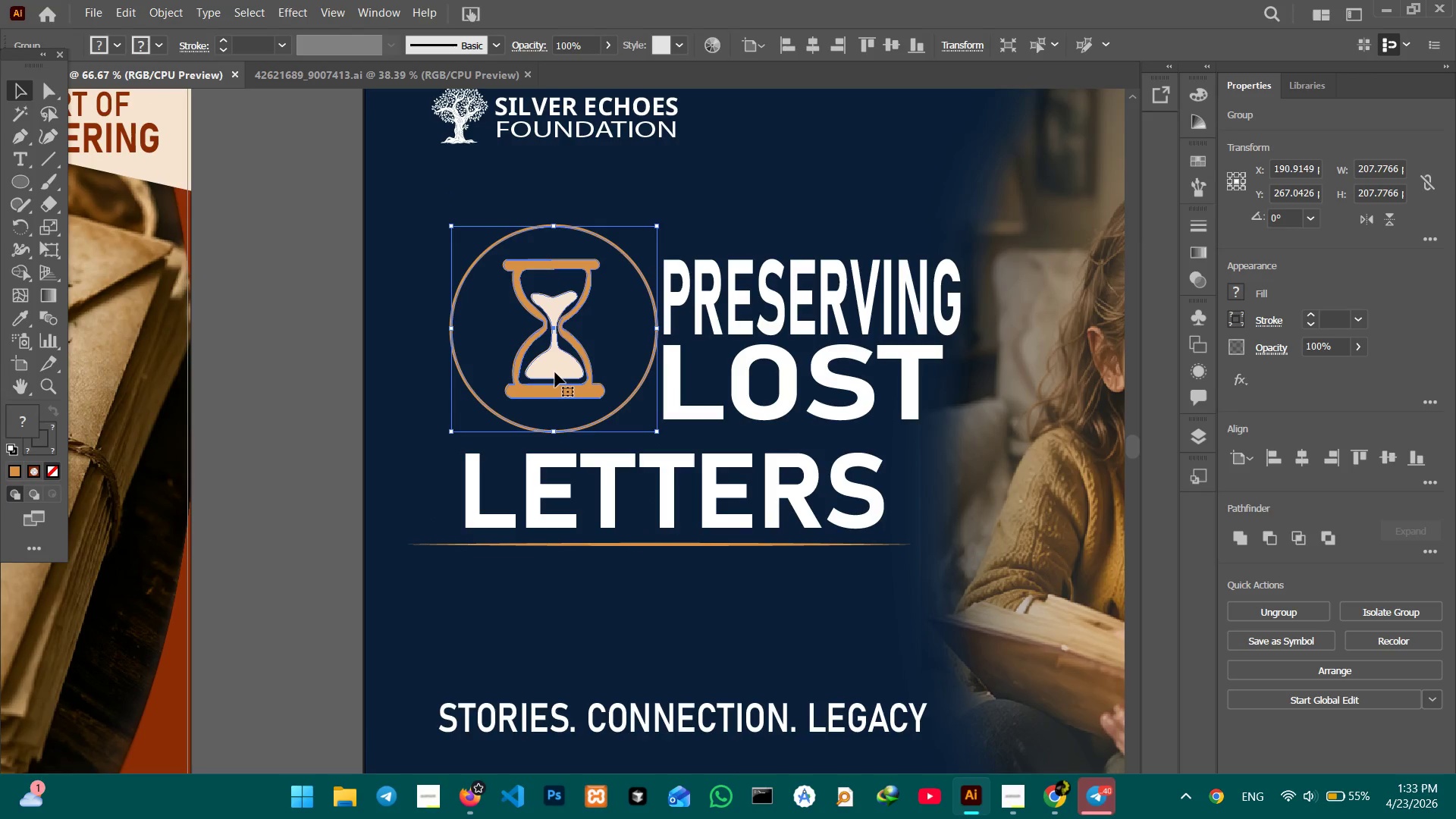 
left_click_drag(start_coordinate=[555, 372], to_coordinate=[551, 371])
 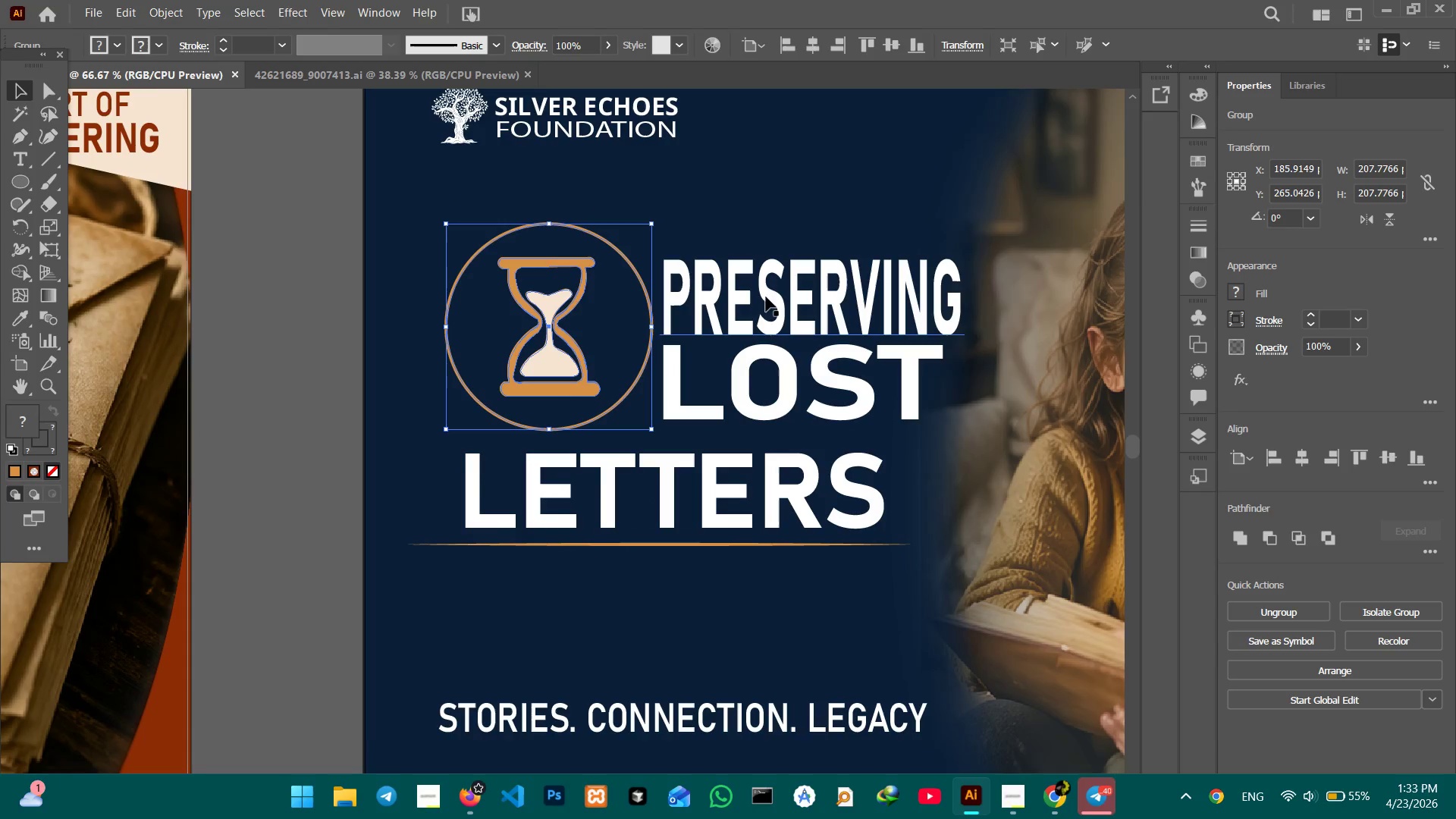 
double_click([764, 305])
 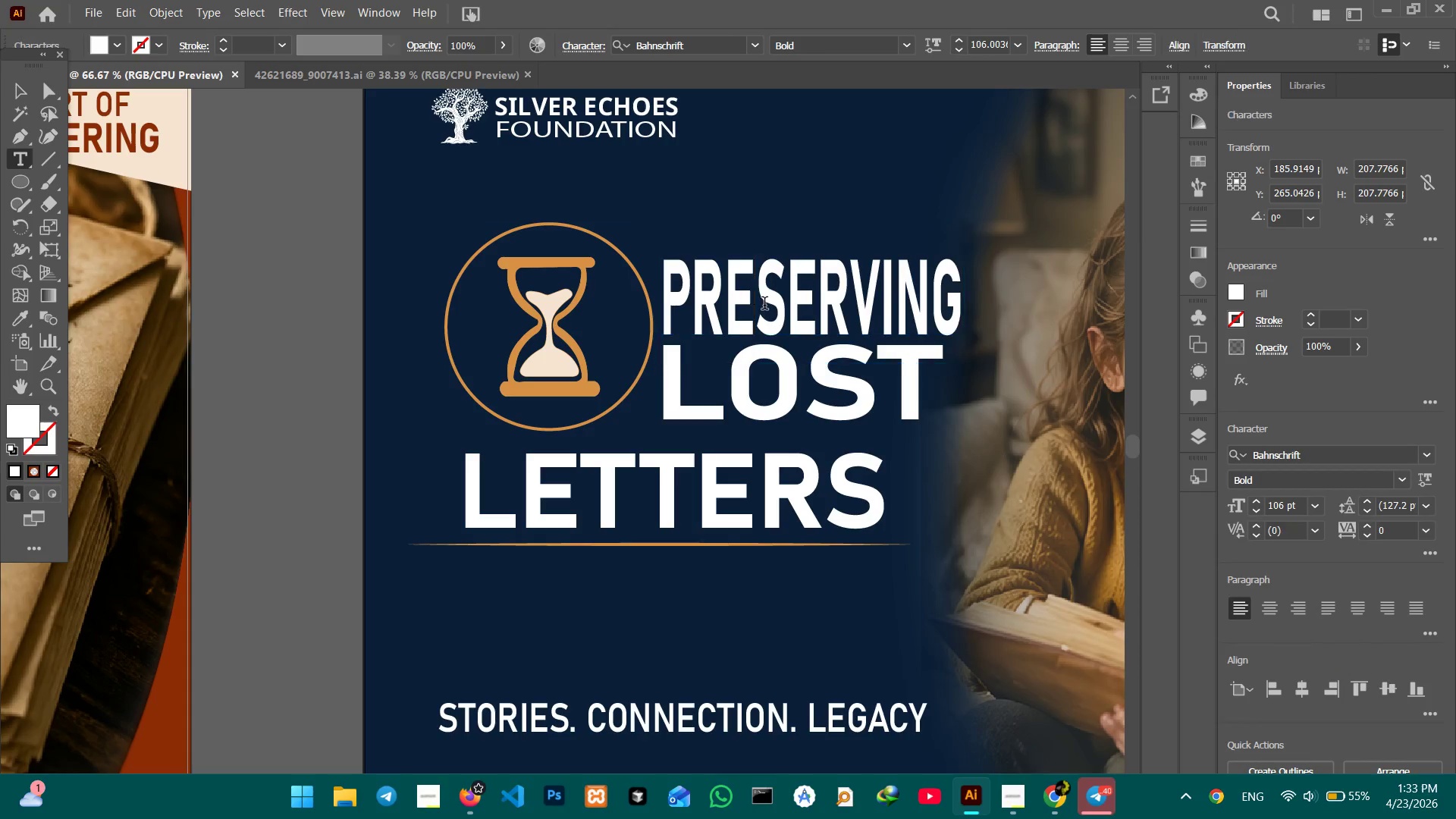 
triple_click([764, 305])
 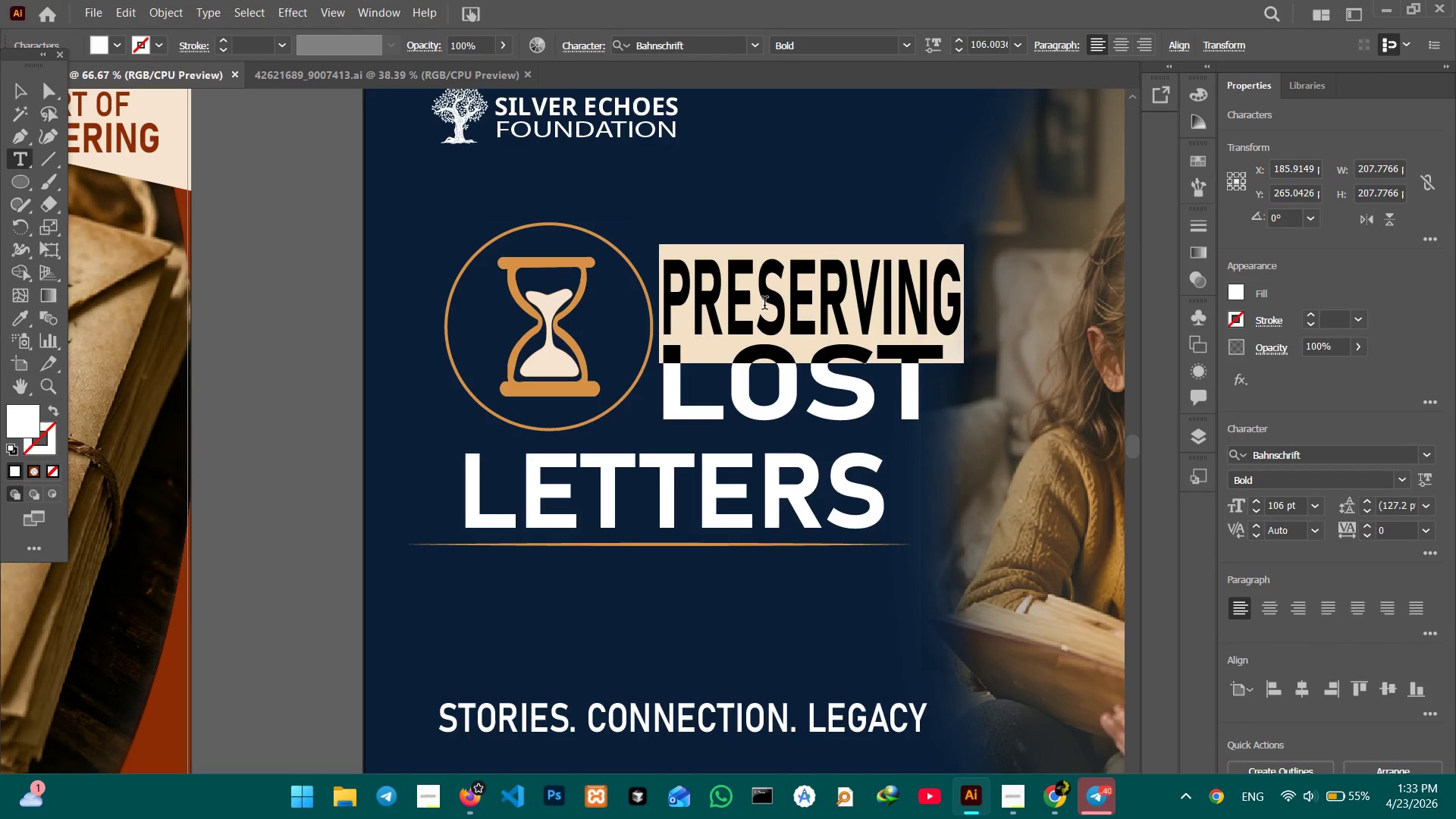 
triple_click([764, 305])
 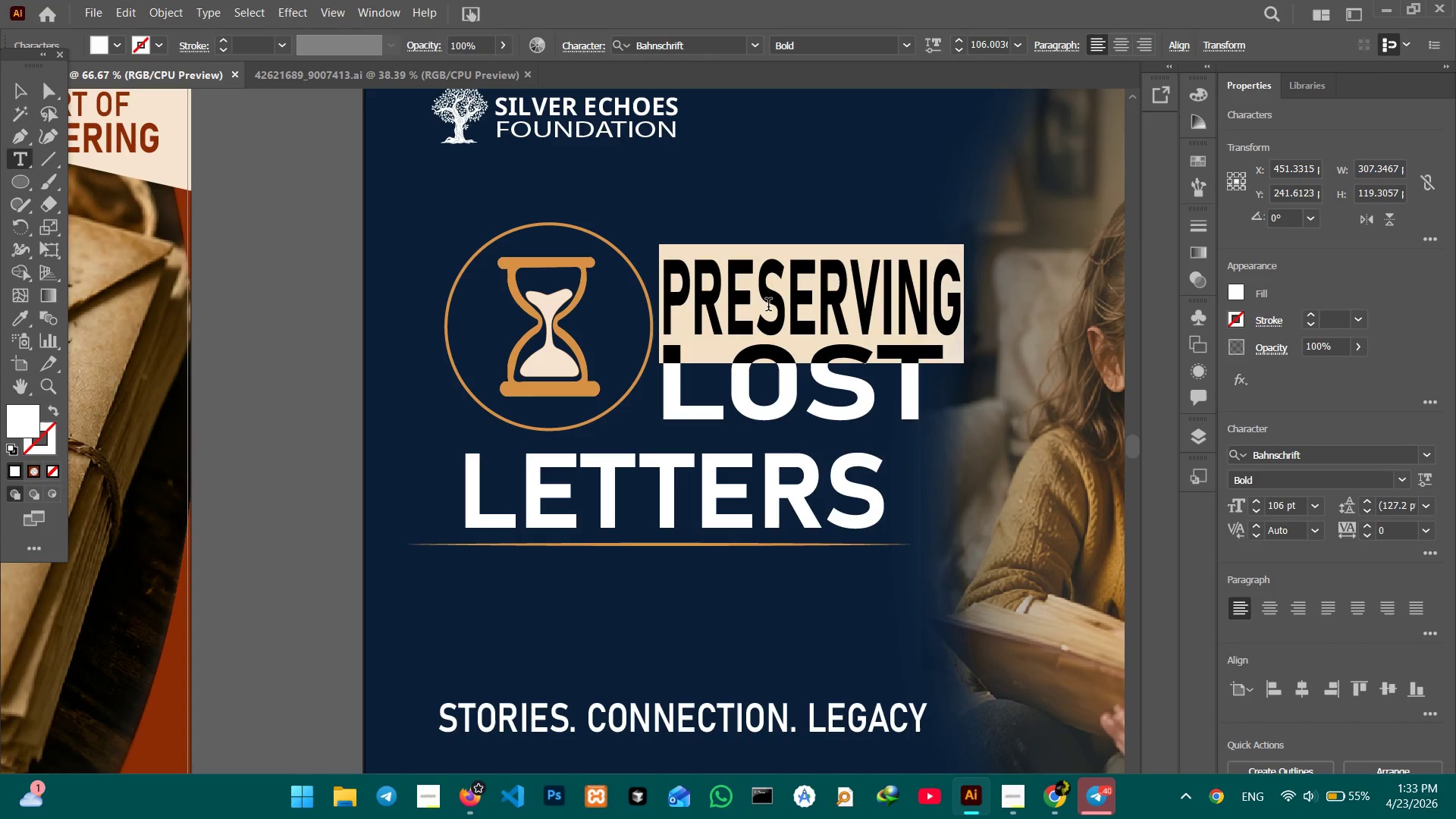 
type(CAPTURING)
 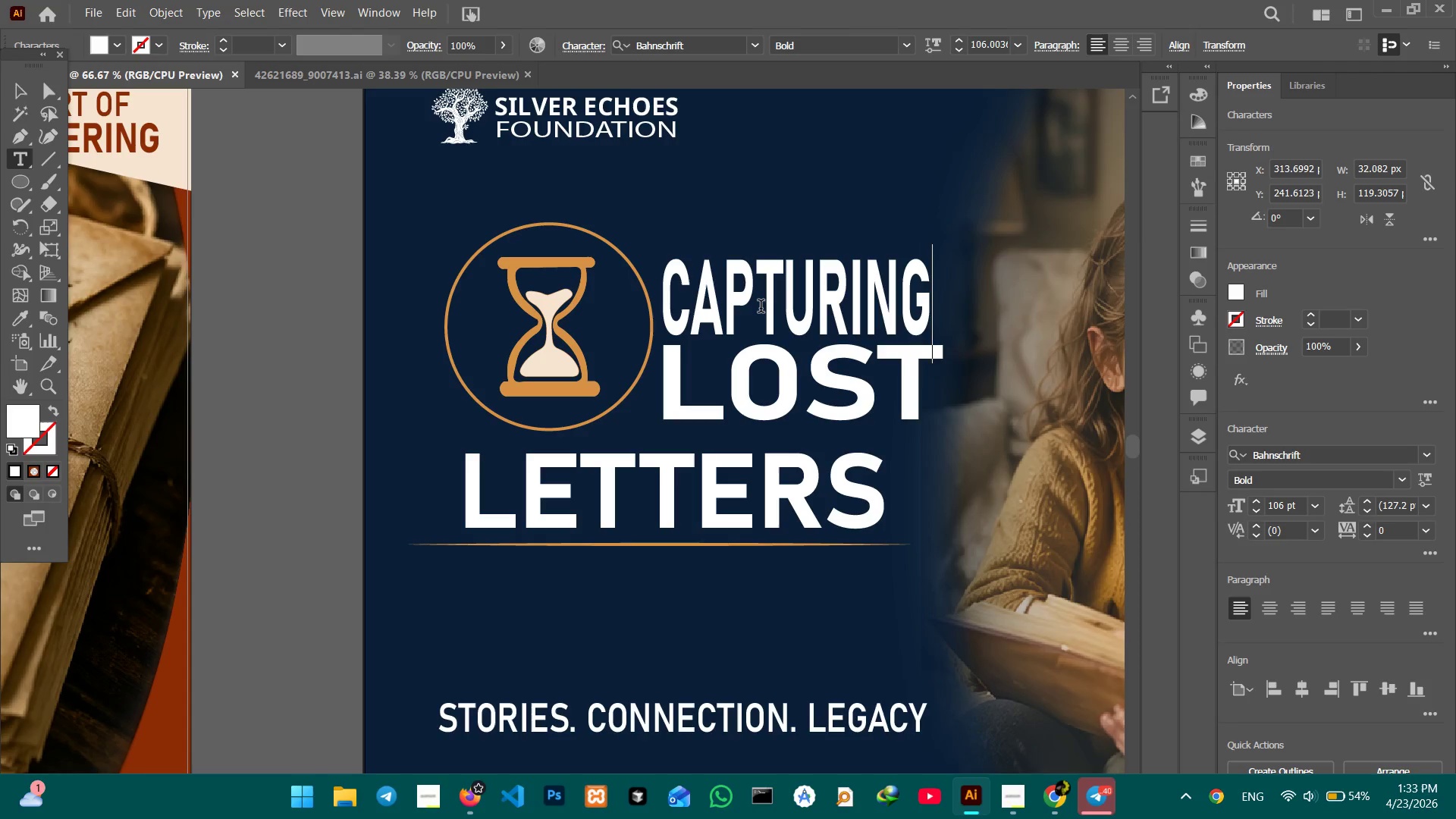 
double_click([761, 388])
 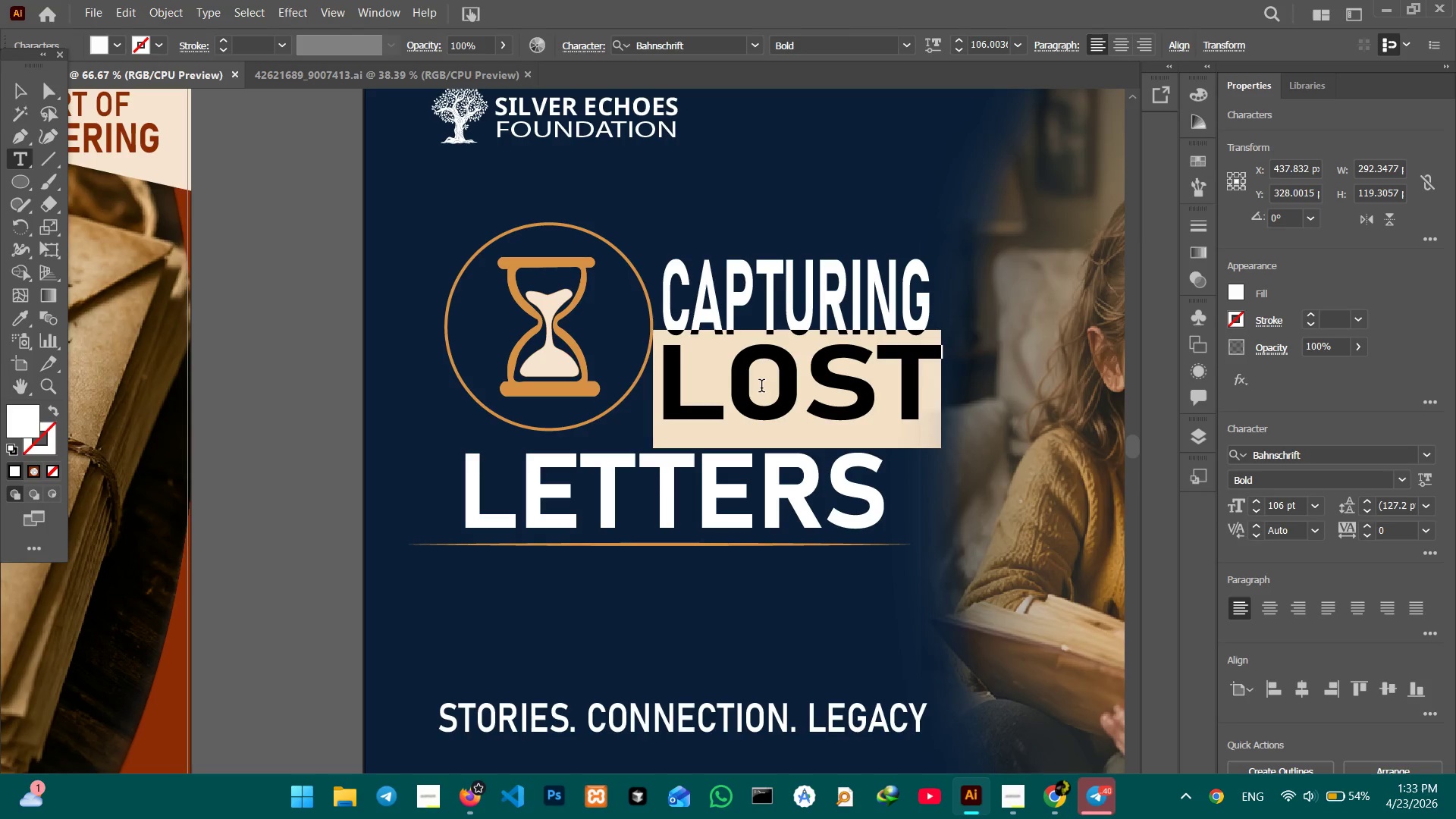 
type(THE FIRST)
 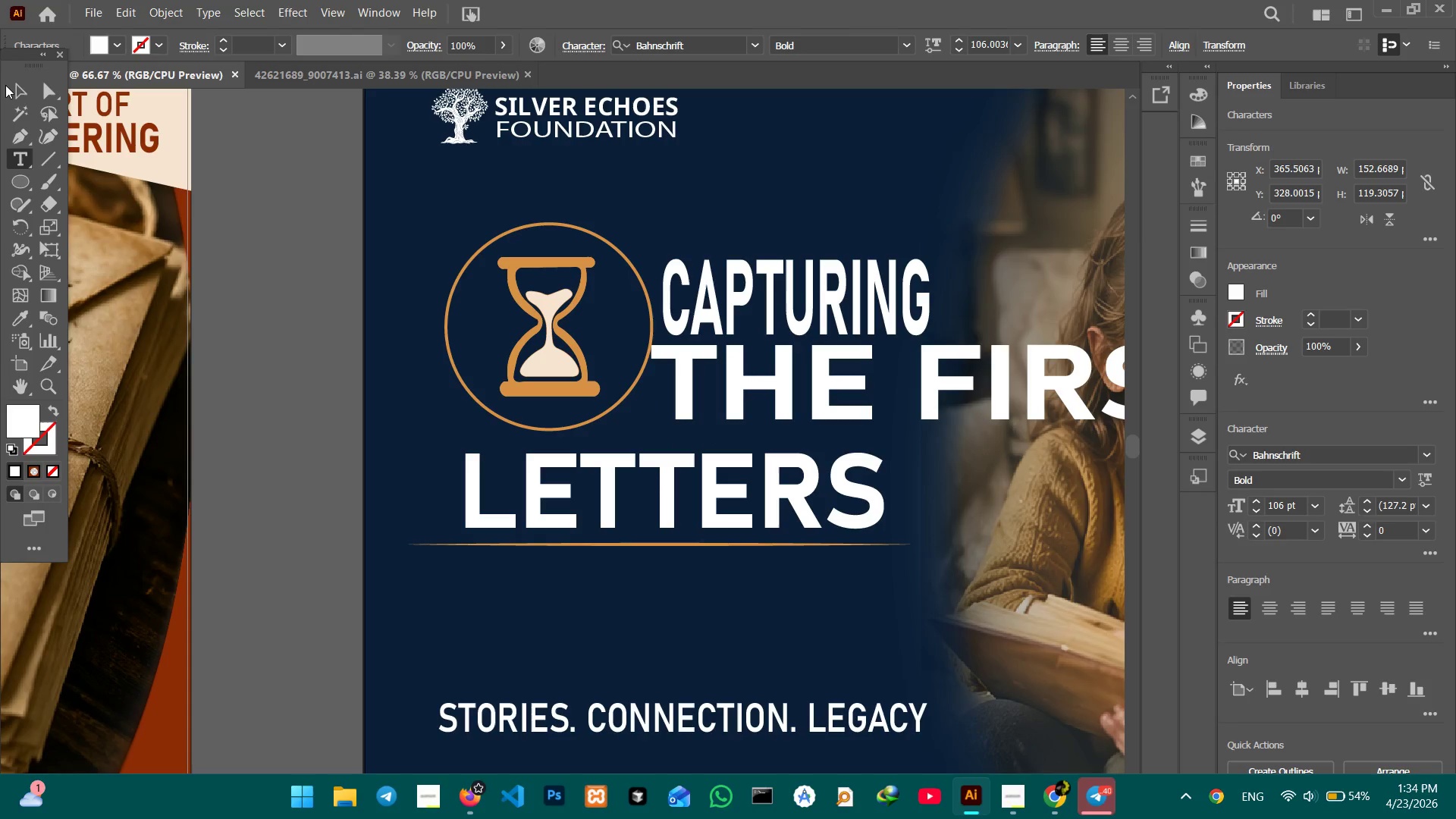 
left_click([12, 85])
 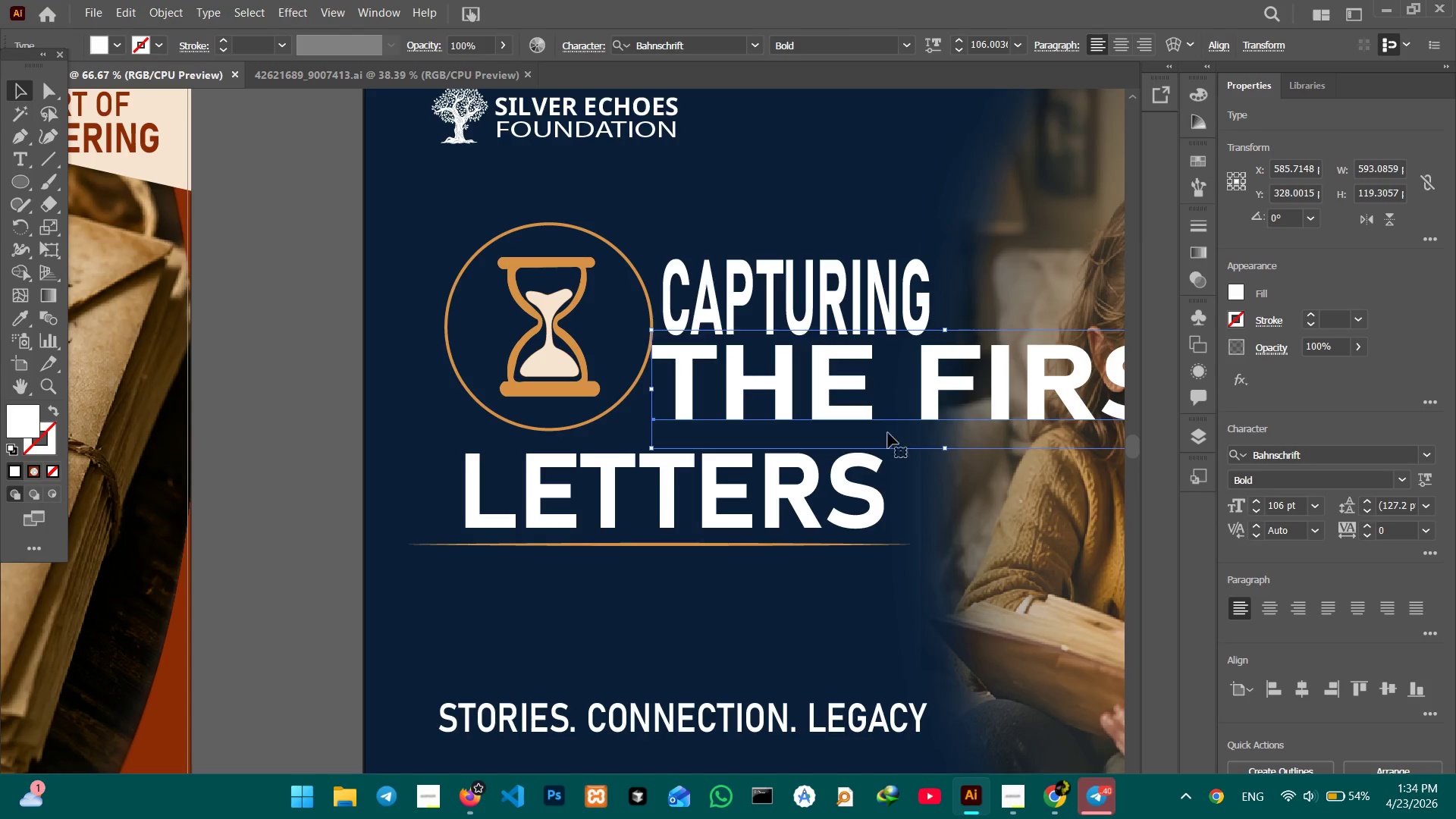 
hold_key(key=Space, duration=0.86)
 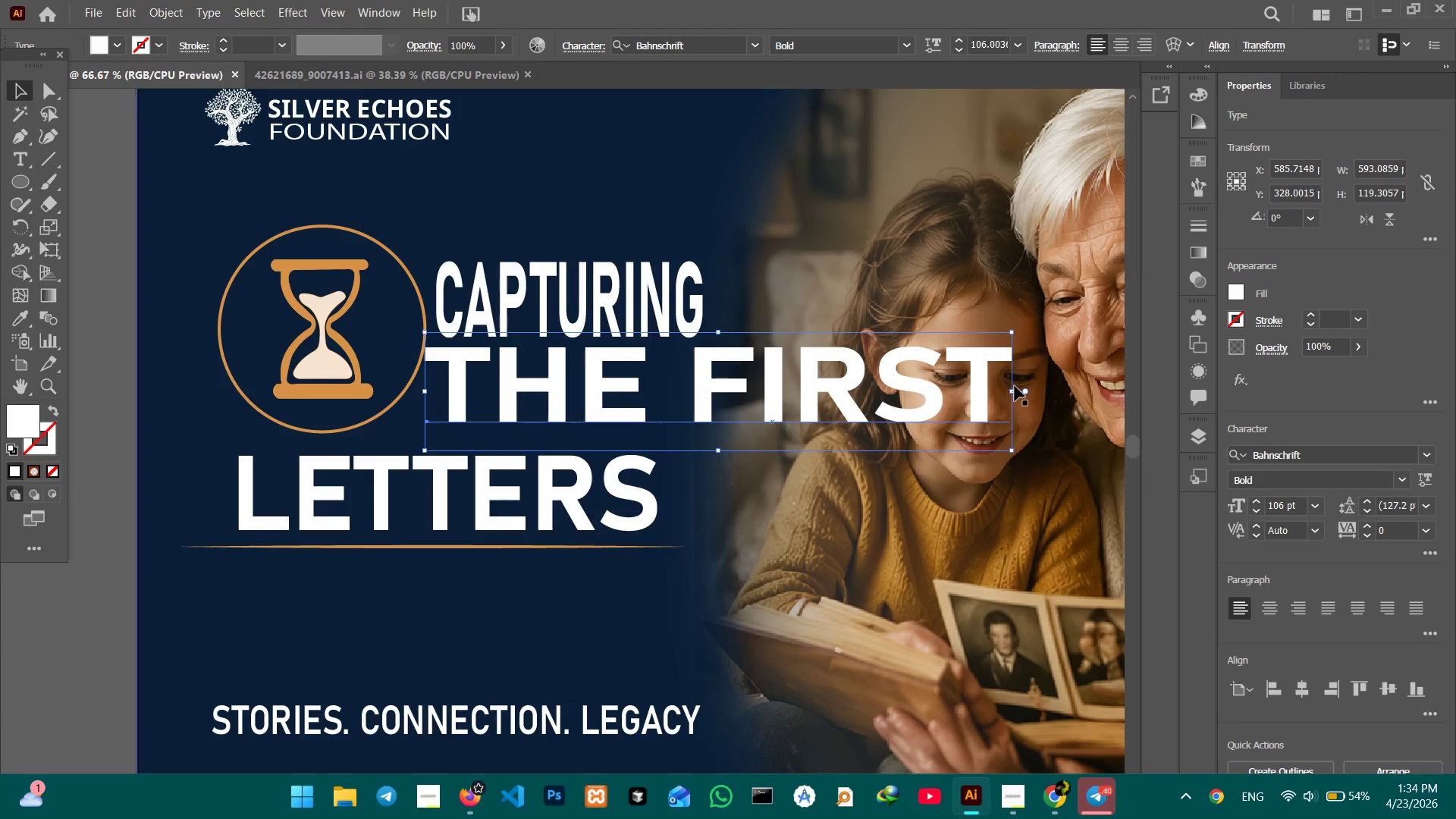 
left_click_drag(start_coordinate=[909, 447], to_coordinate=[682, 450])
 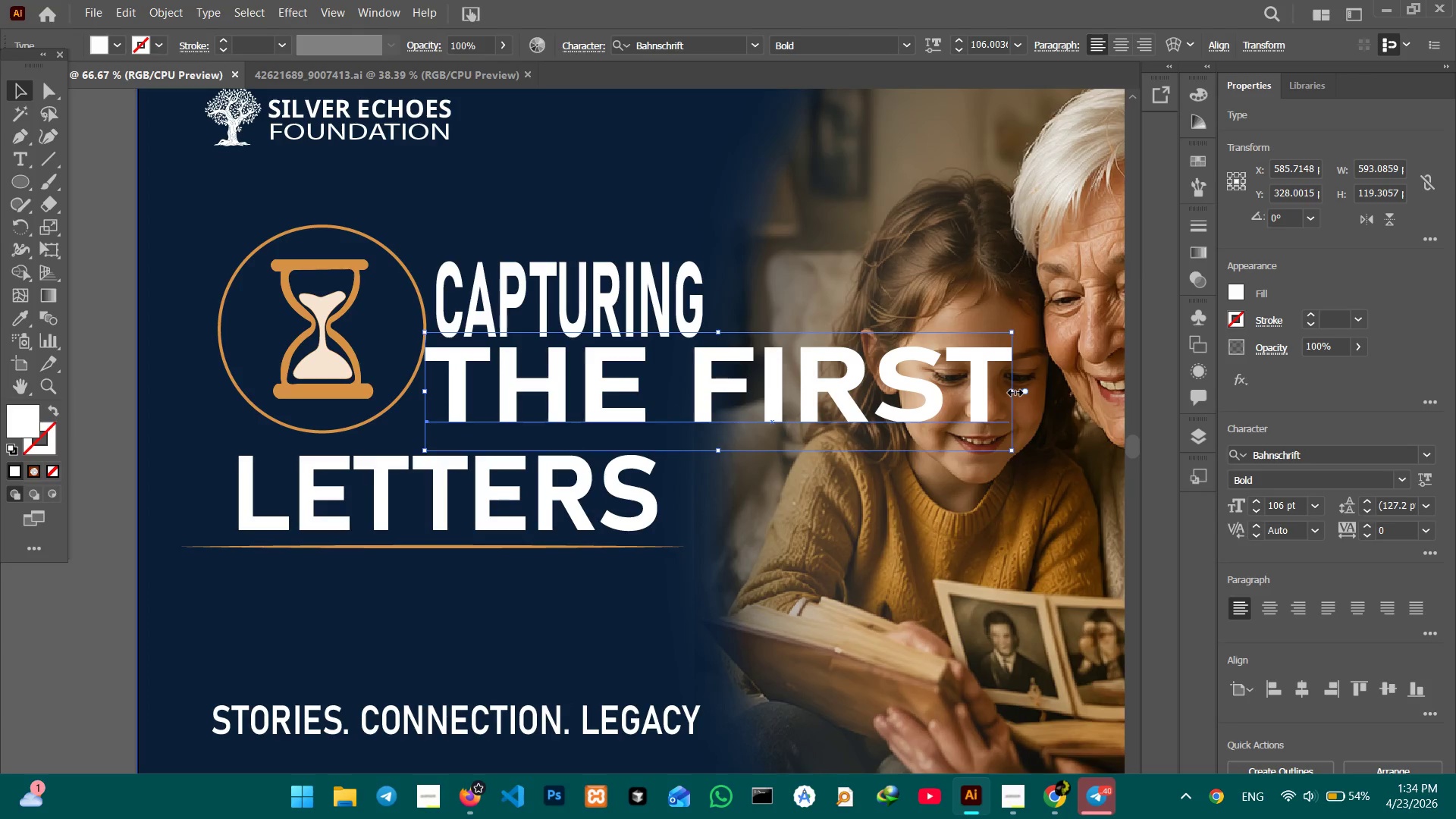 
left_click_drag(start_coordinate=[1013, 391], to_coordinate=[703, 388])
 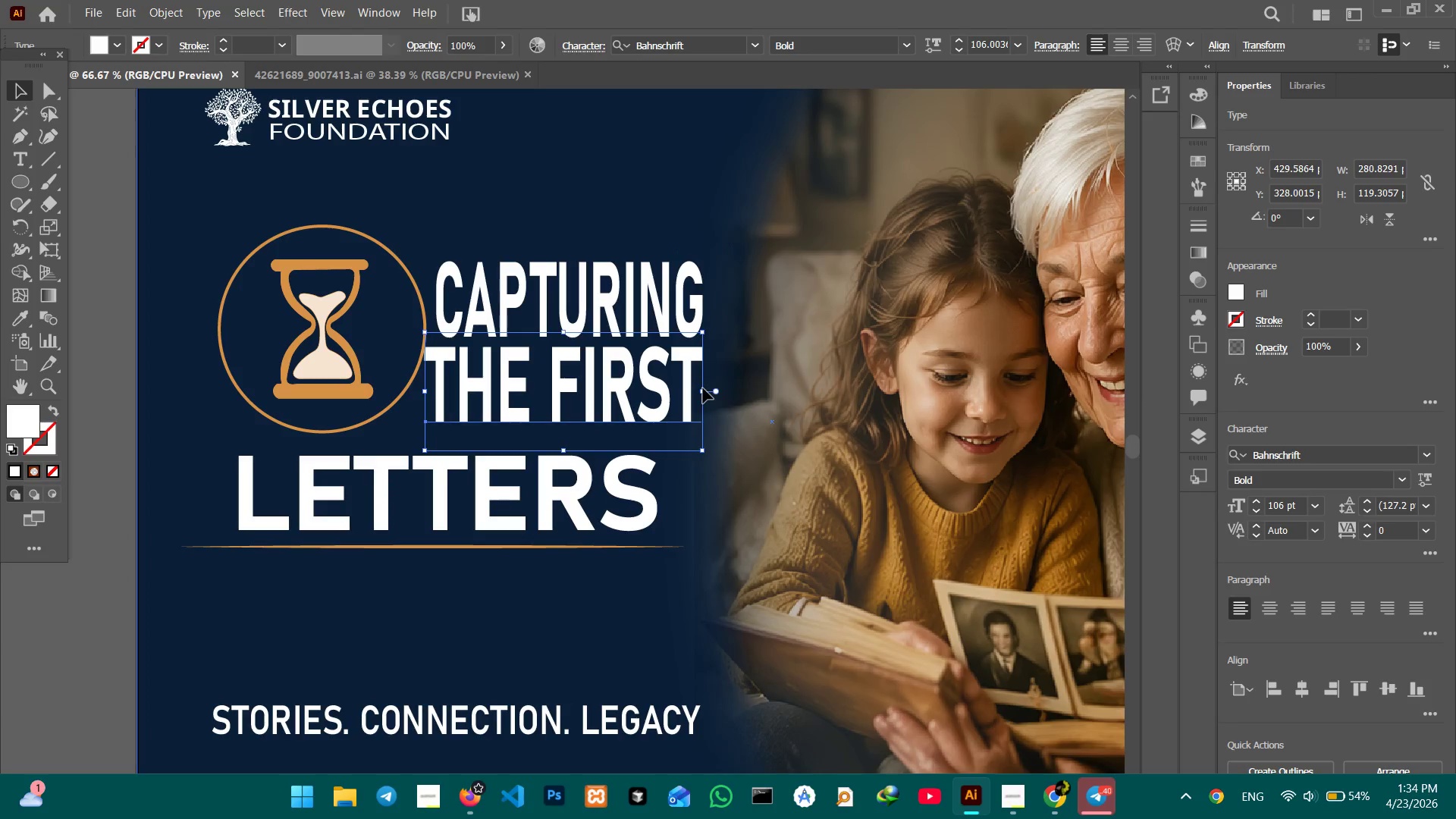 
hold_key(key=ShiftLeft, duration=0.78)
left_click([666, 306])
 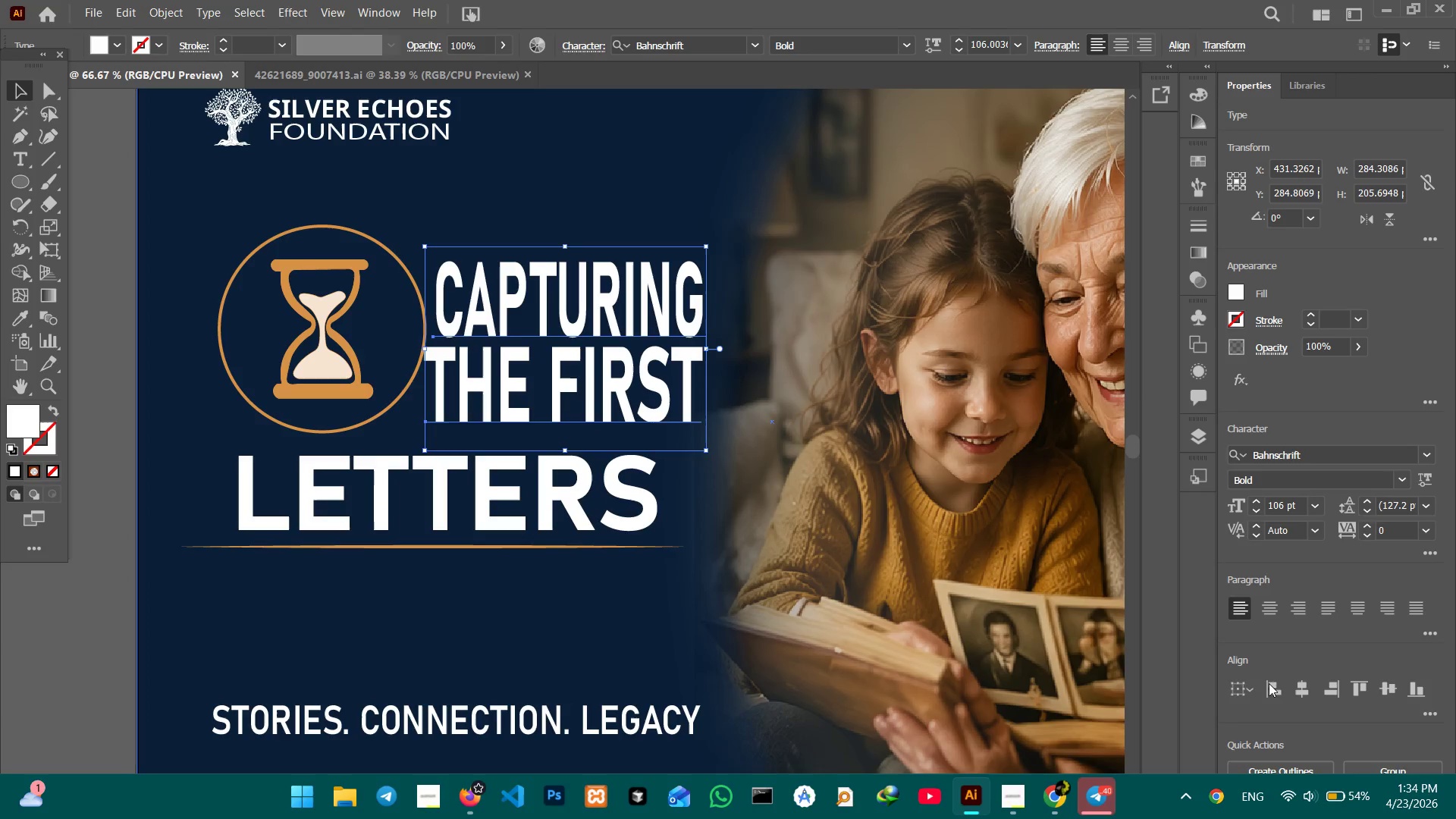 
left_click([1269, 698])
 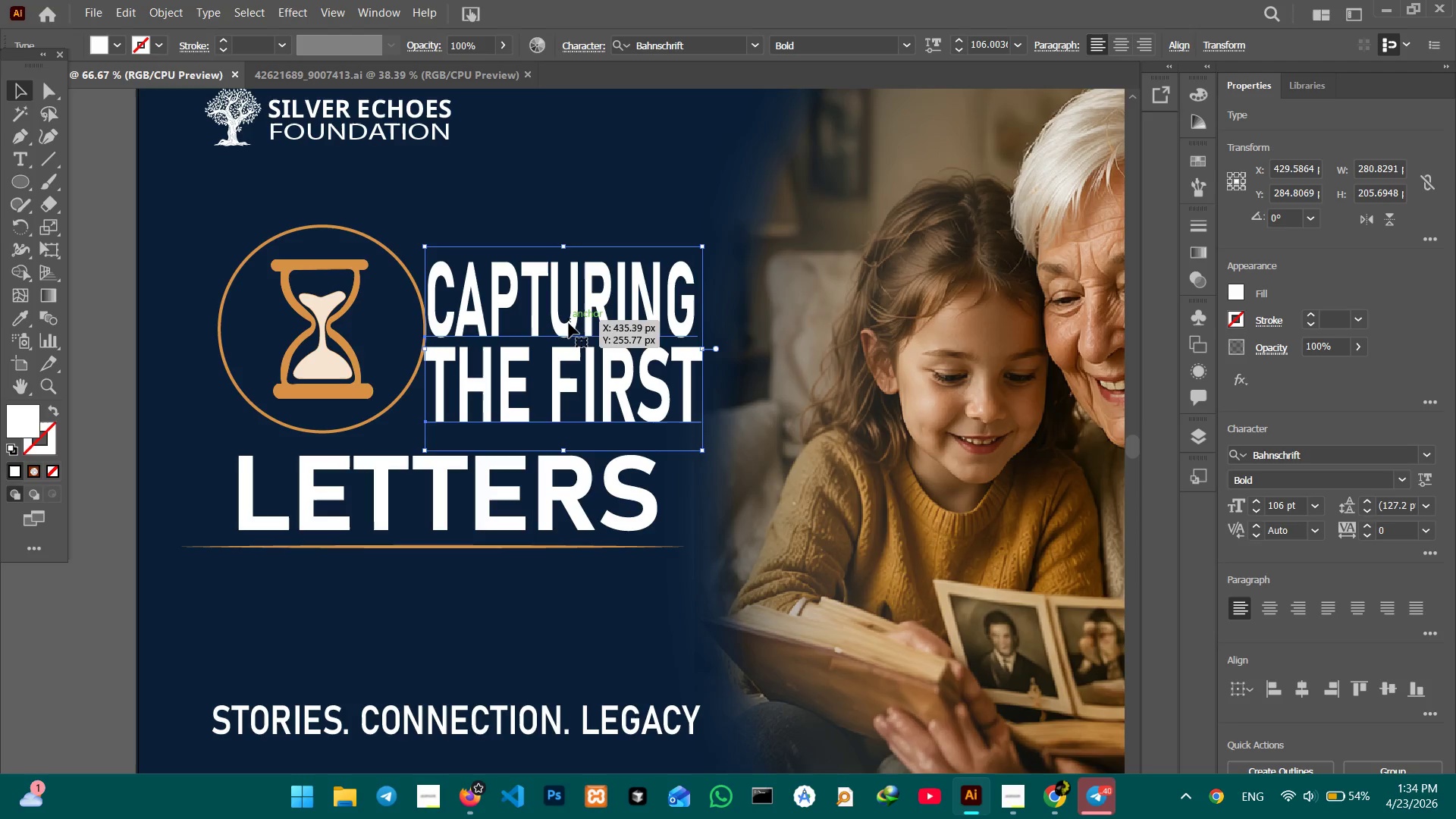 
left_click_drag(start_coordinate=[568, 326], to_coordinate=[576, 326])
 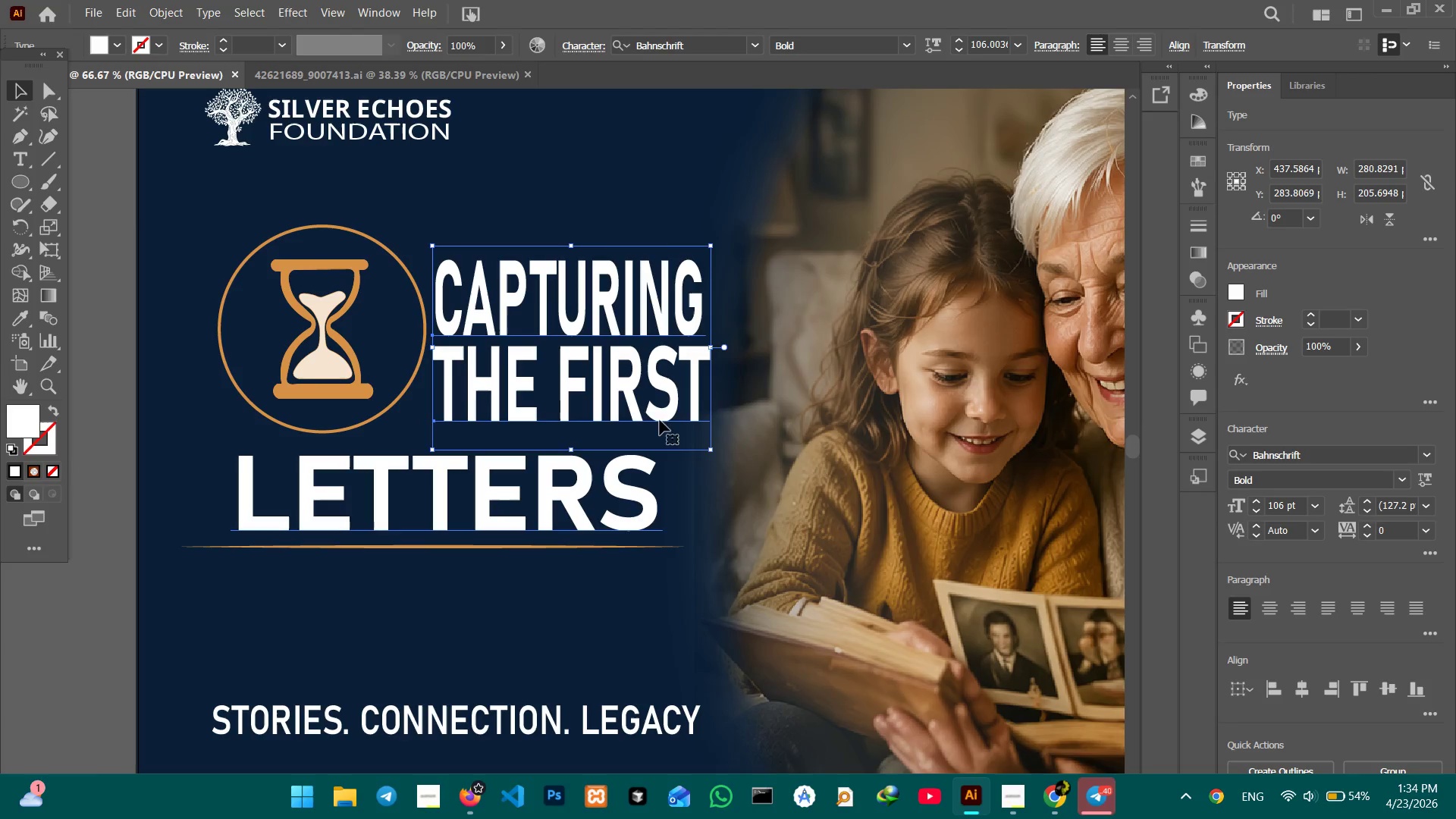 
left_click([654, 190])
 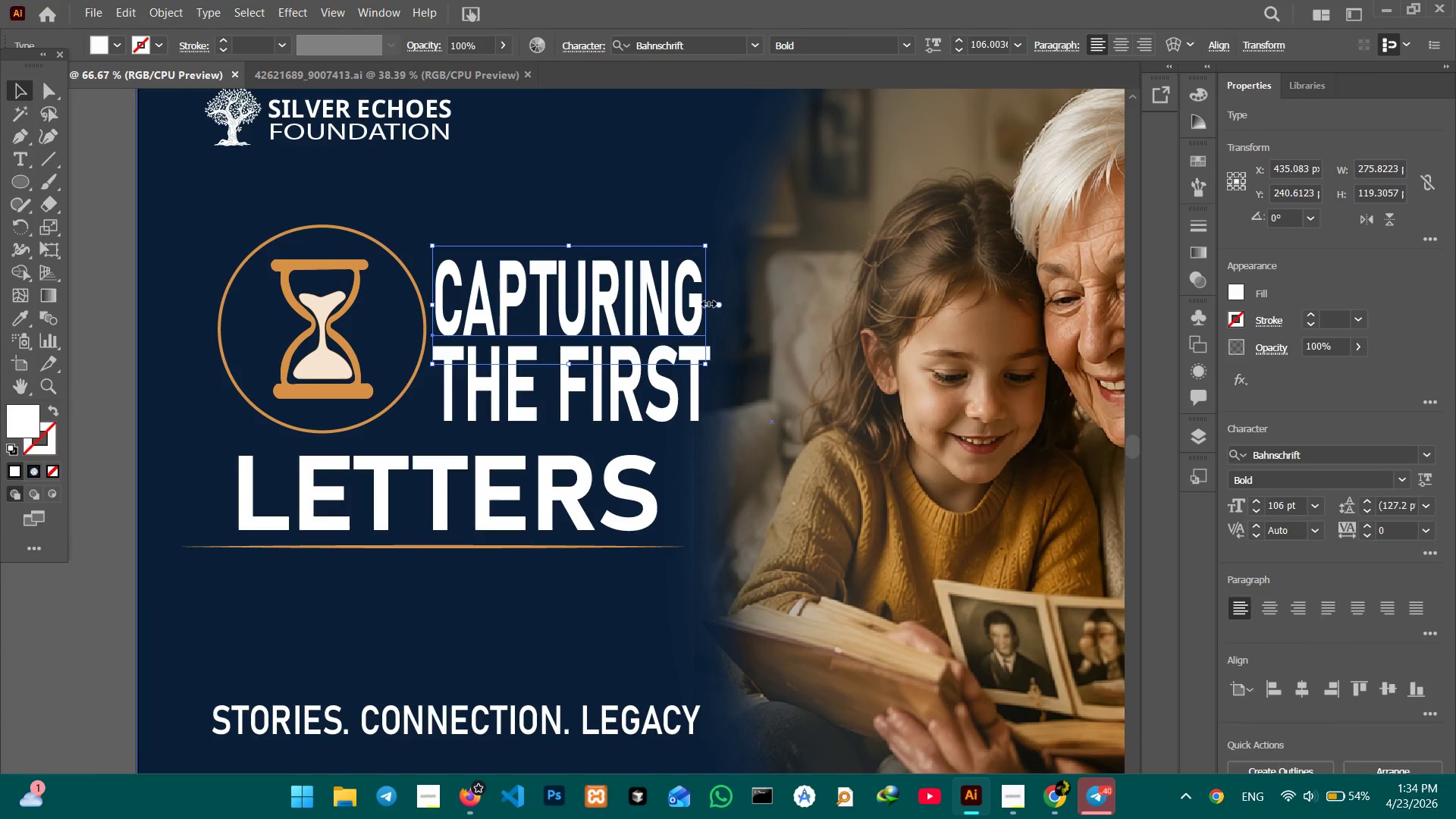 
left_click_drag(start_coordinate=[707, 302], to_coordinate=[717, 302])
 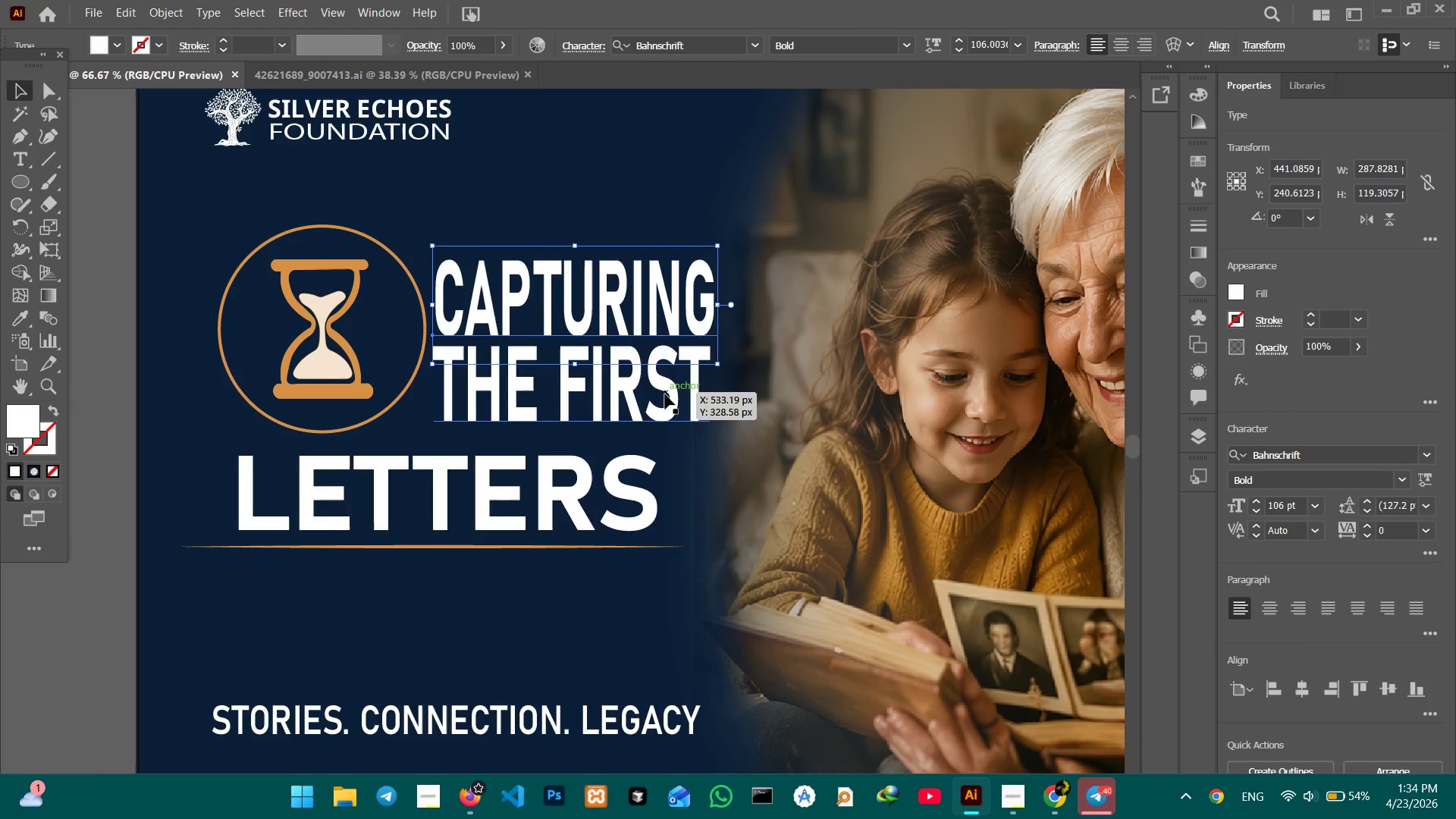 
left_click([664, 398])
 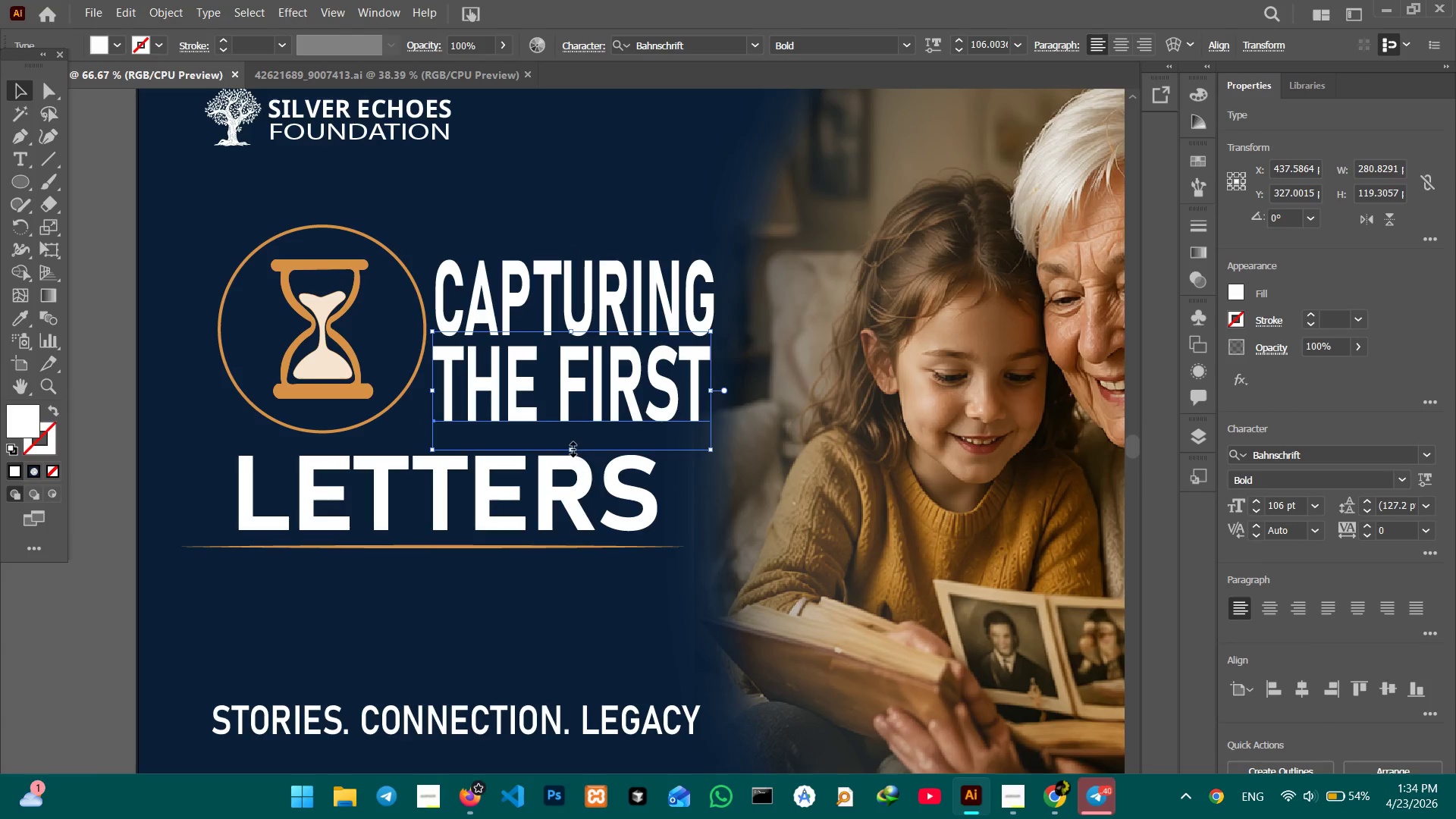 
left_click_drag(start_coordinate=[571, 447], to_coordinate=[570, 438])
 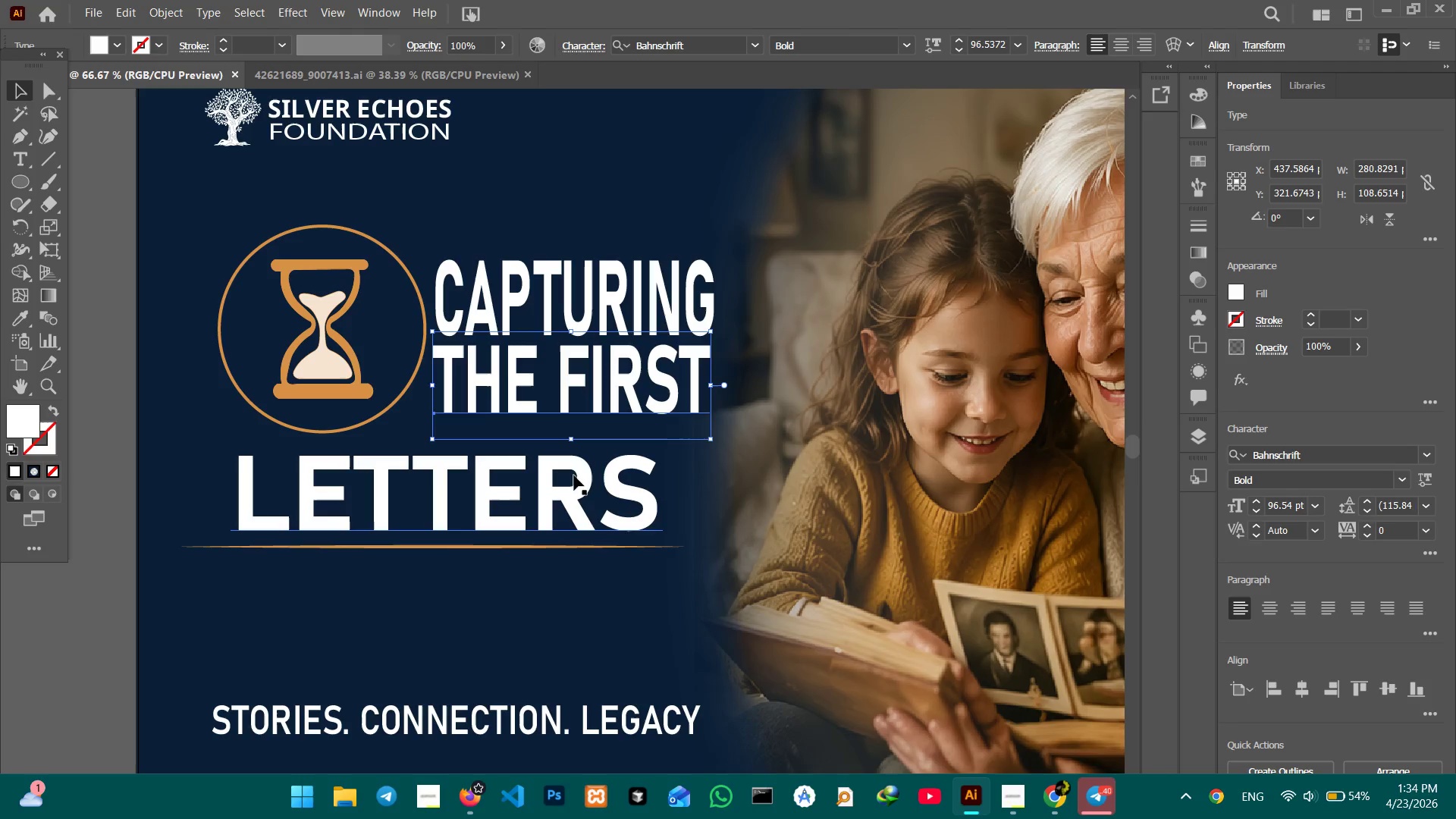 
left_click([574, 475])
 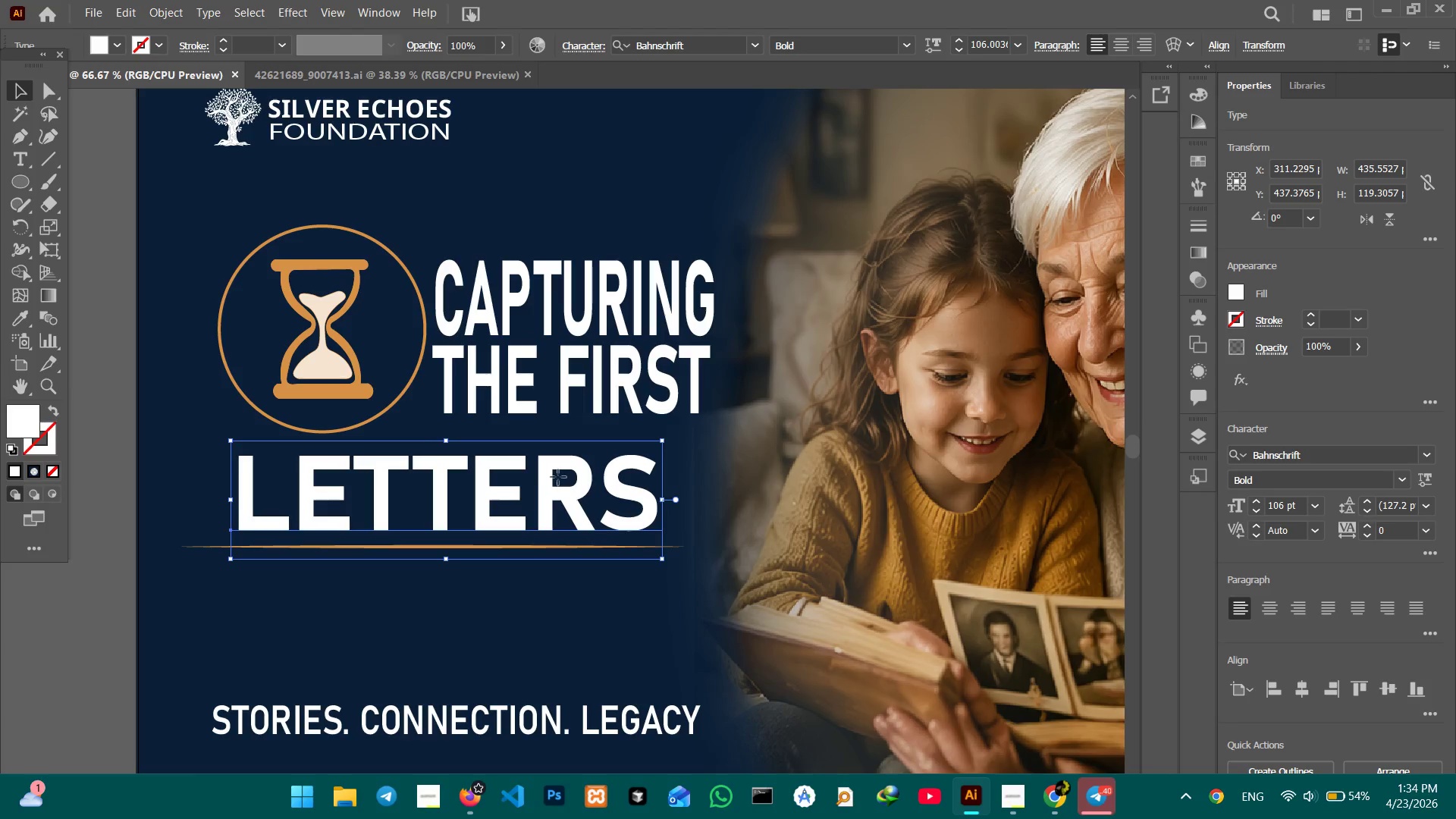 
double_click([558, 477])
 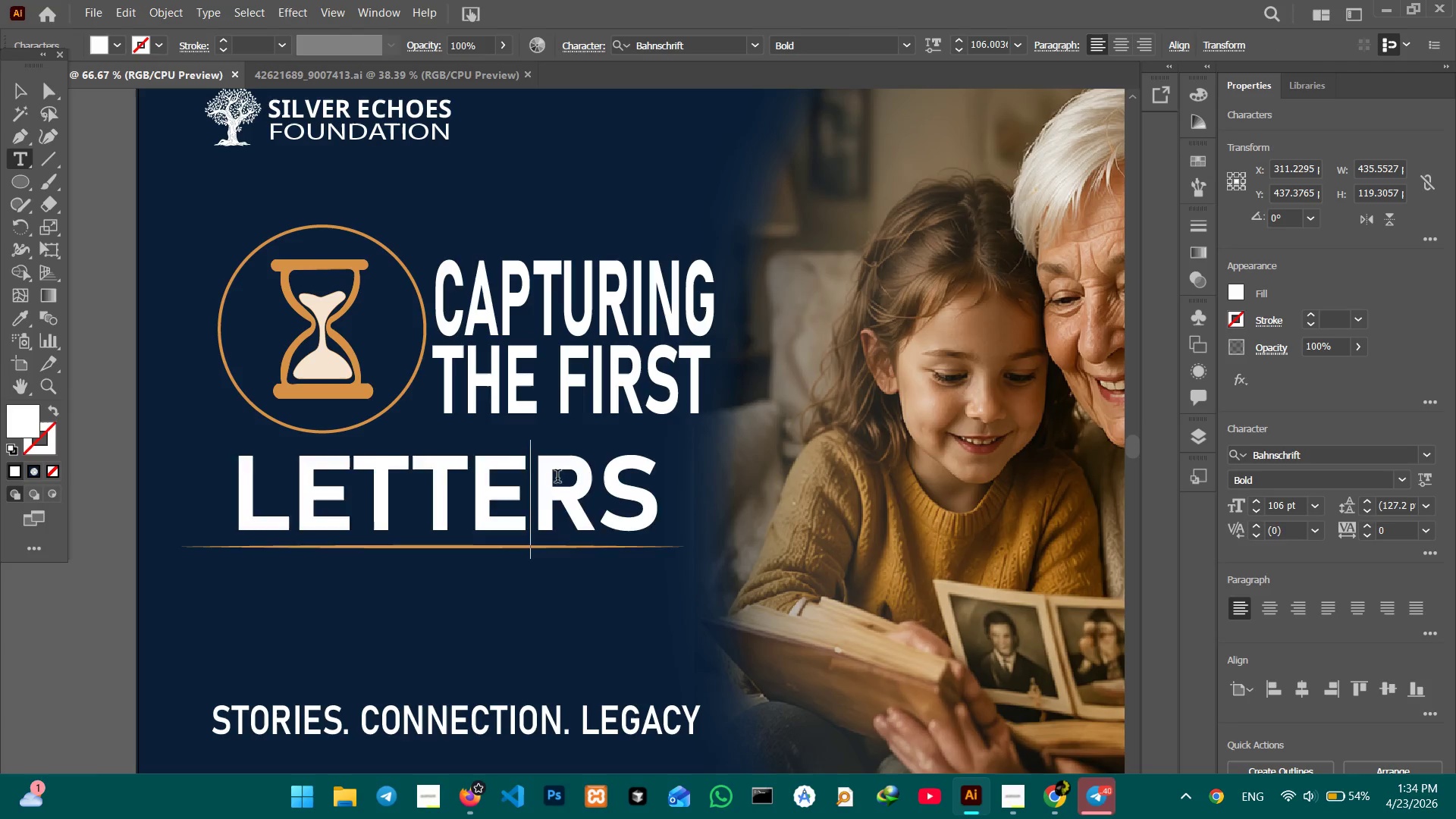 
double_click([557, 478])
 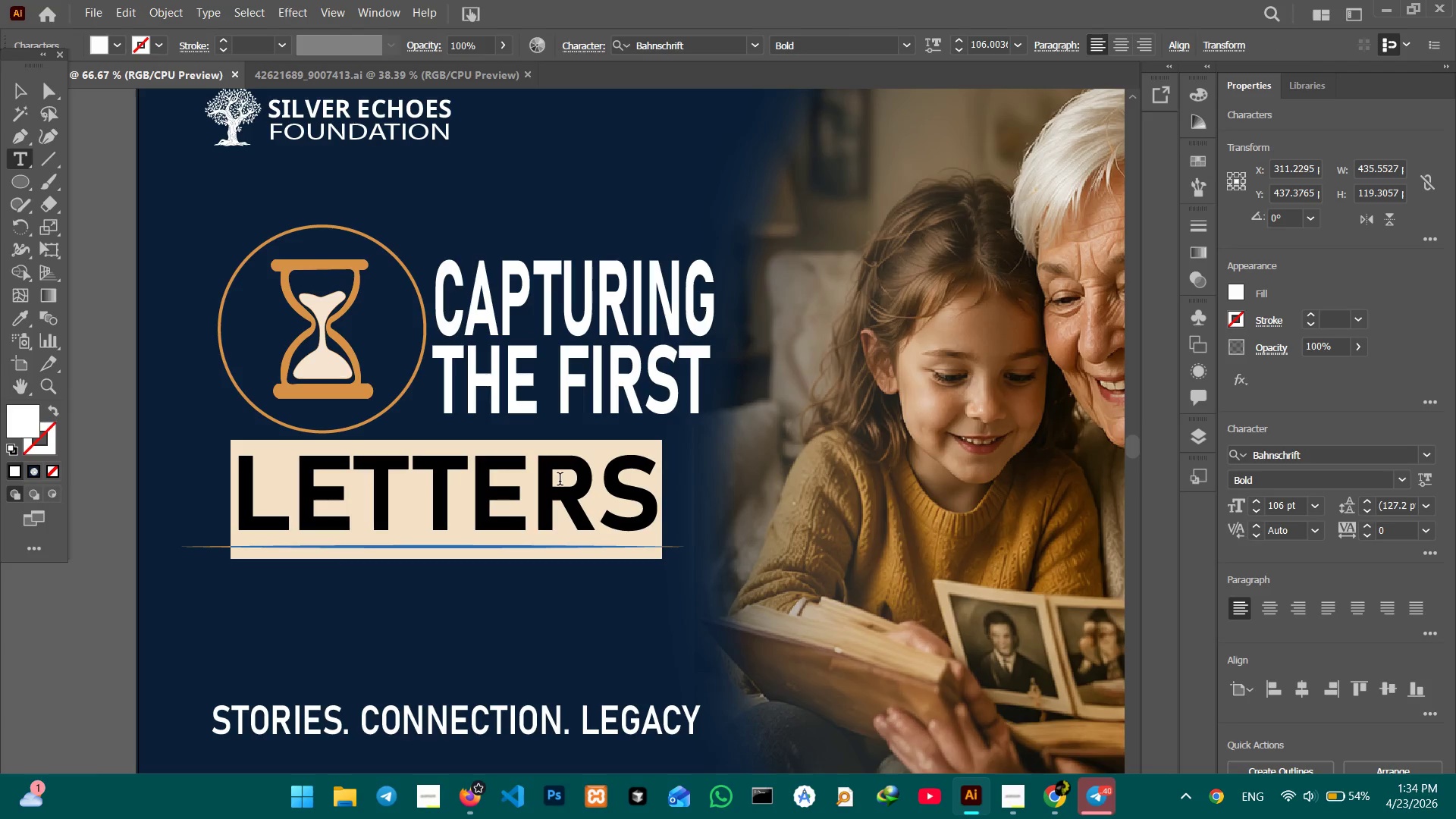 
type(MEMORY)
 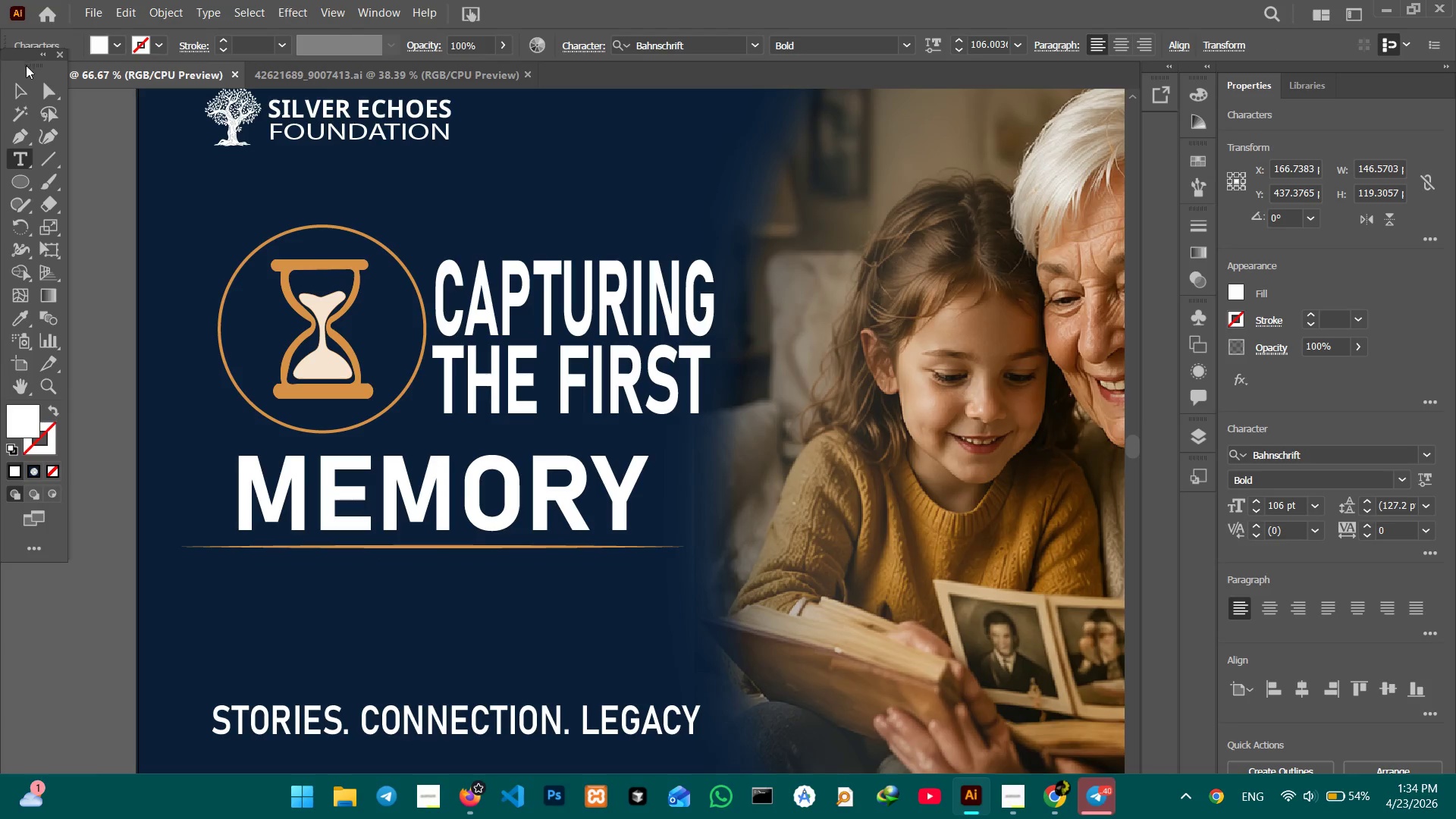 
left_click([17, 76])
 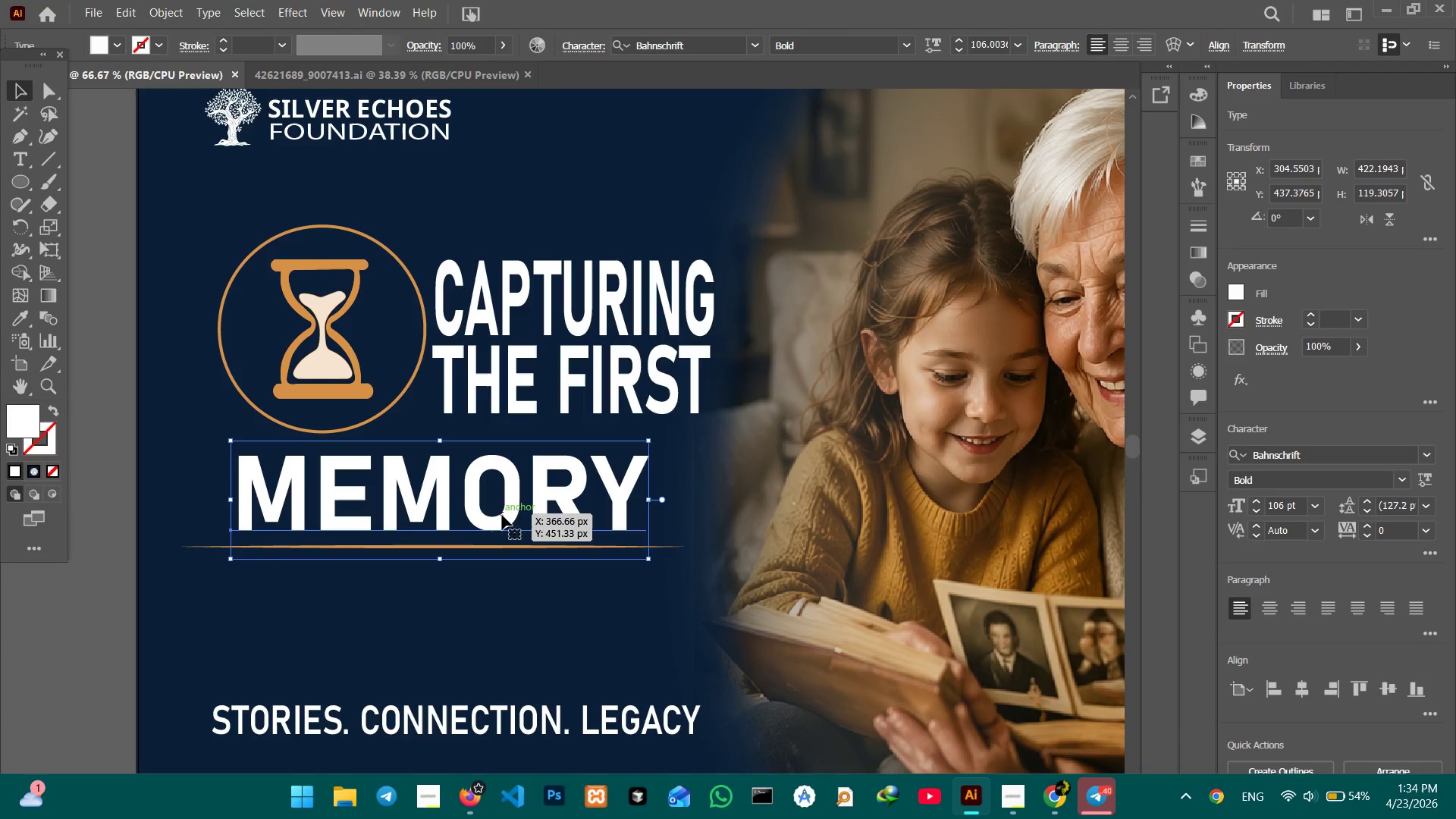 
left_click_drag(start_coordinate=[507, 522], to_coordinate=[507, 515])
 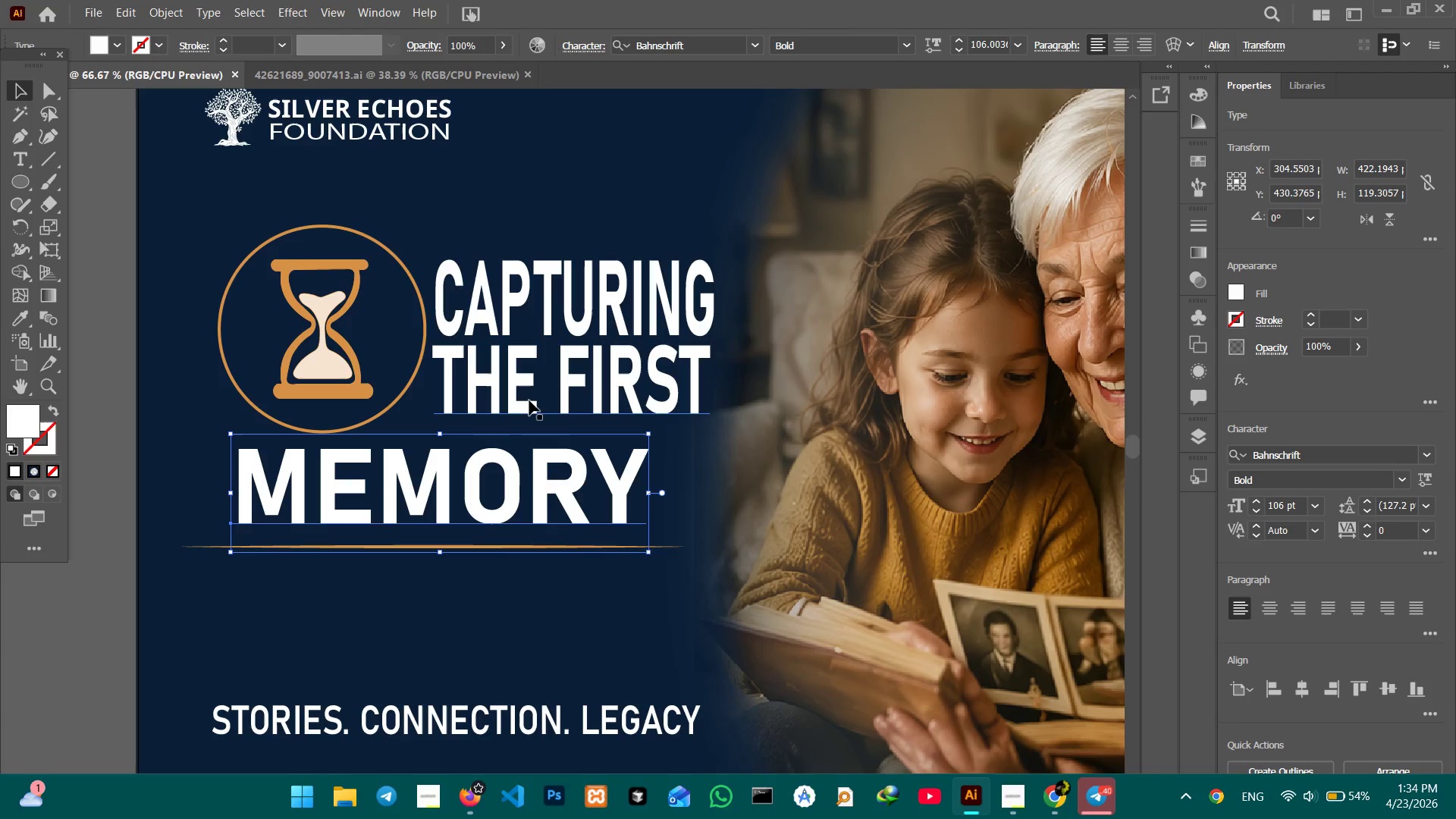 
left_click([528, 398])
 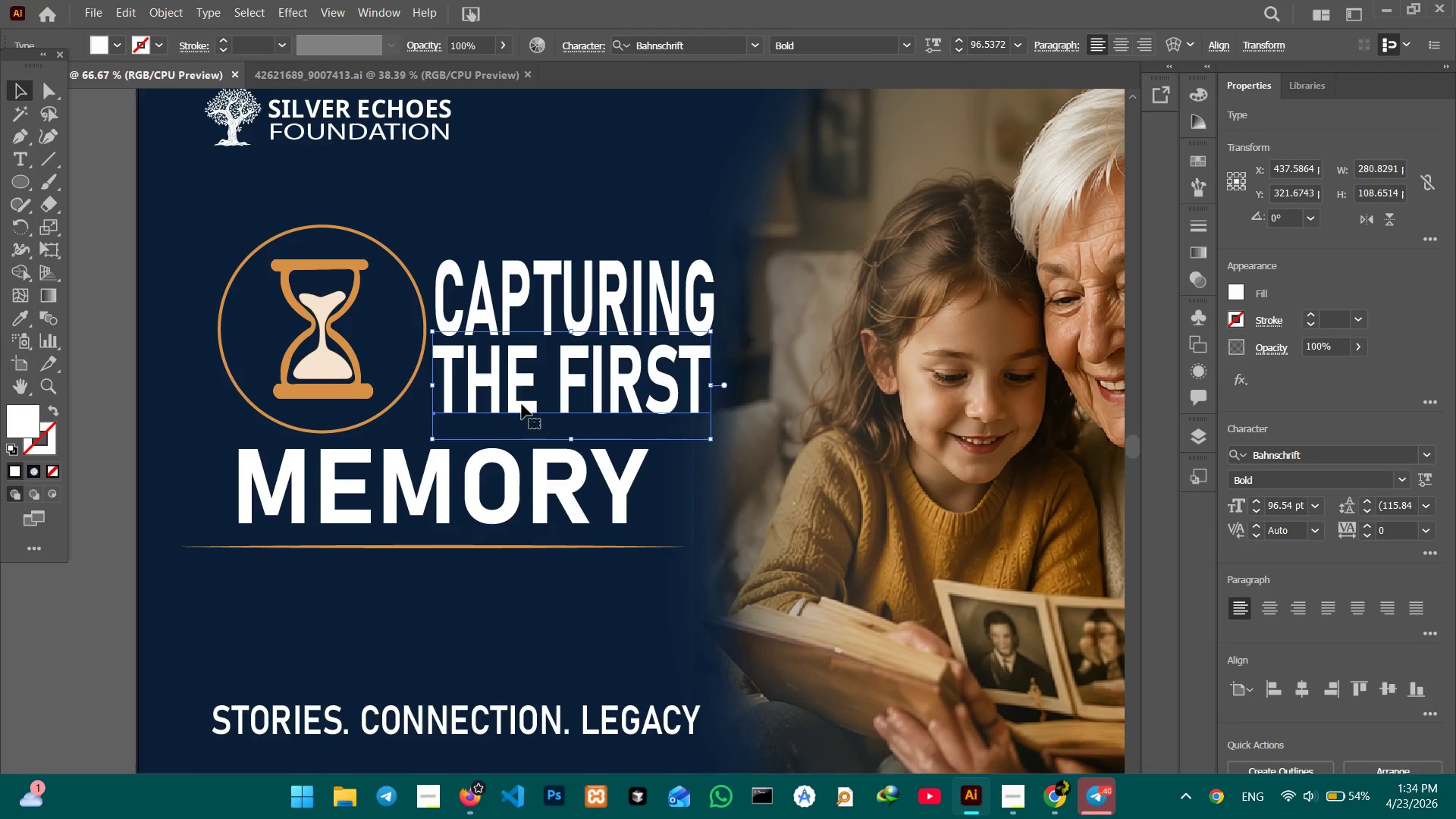 
left_click_drag(start_coordinate=[522, 404], to_coordinate=[522, 412])
 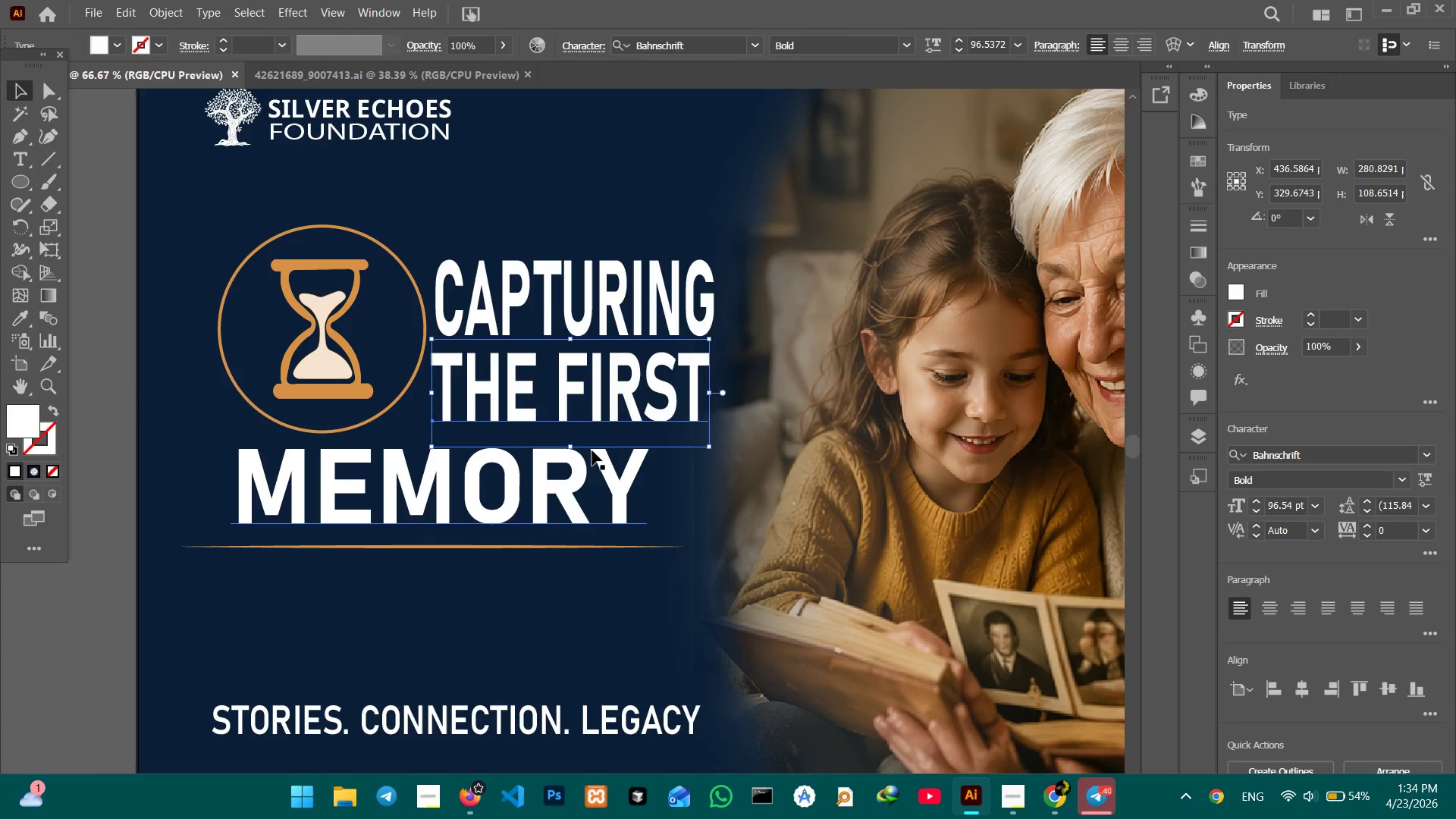 
scroll: coordinate [606, 460], scroll_direction: down, amount: 7.0
 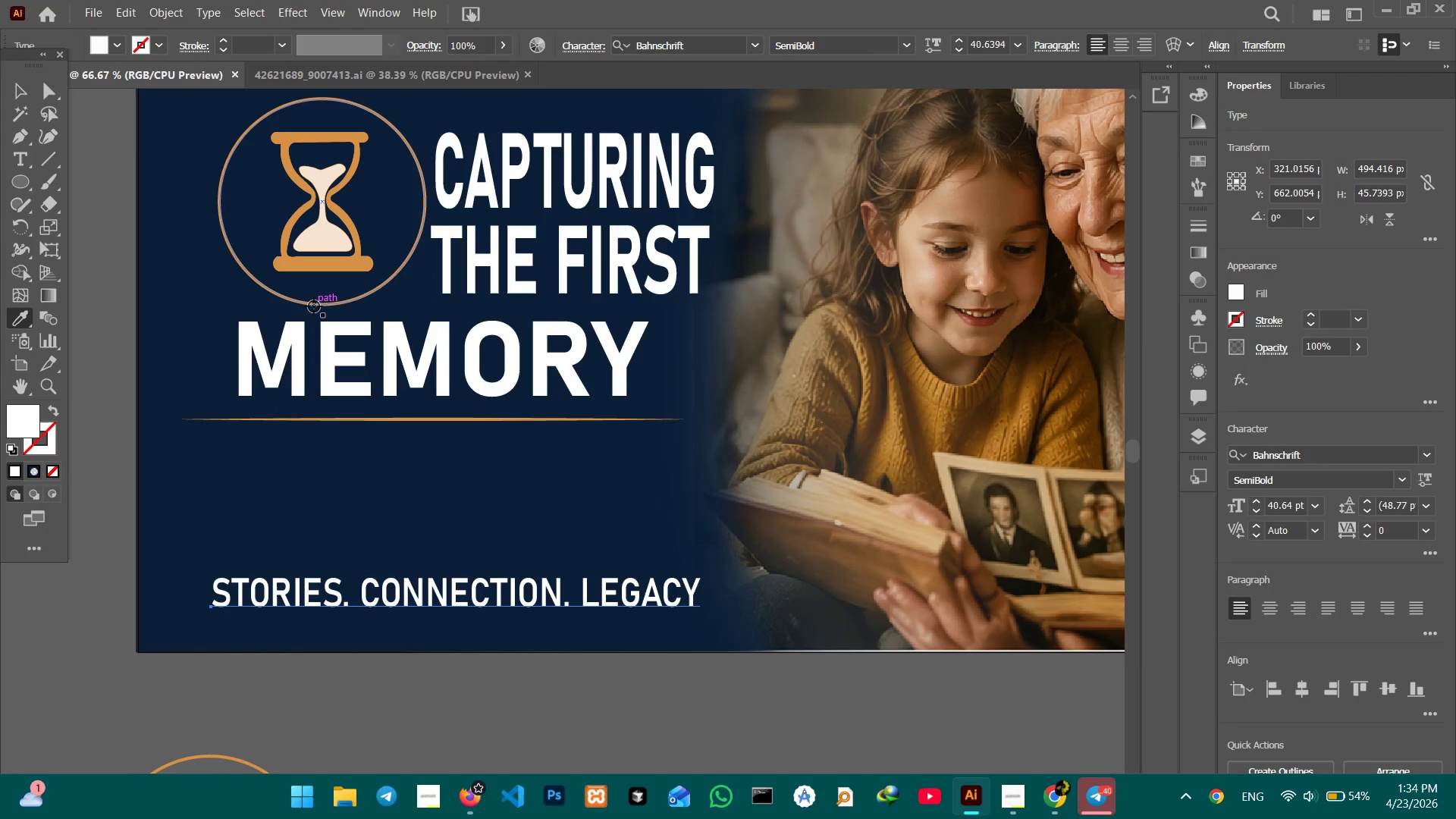 
left_click([324, 269])
 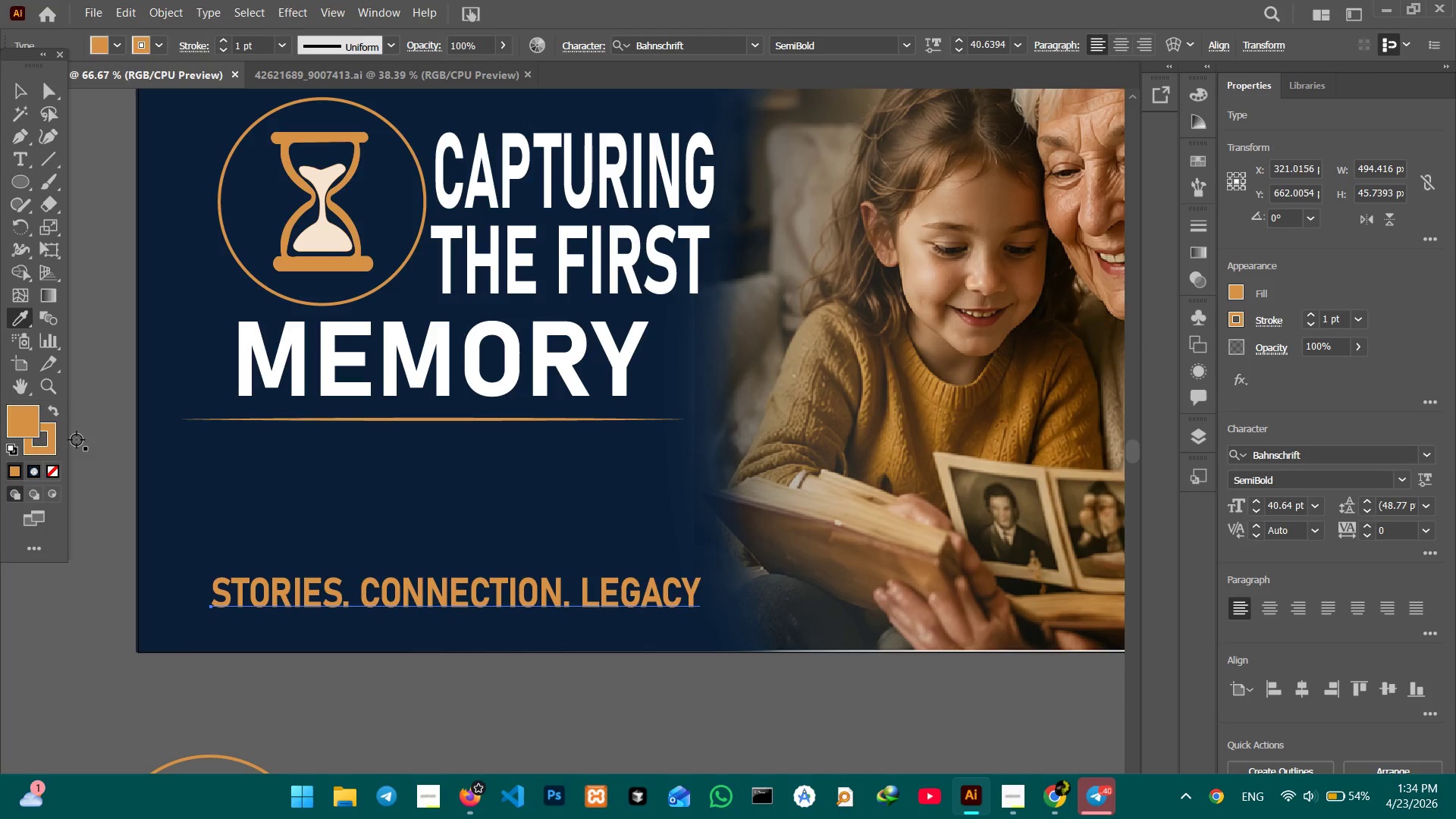 
left_click([52, 448])
 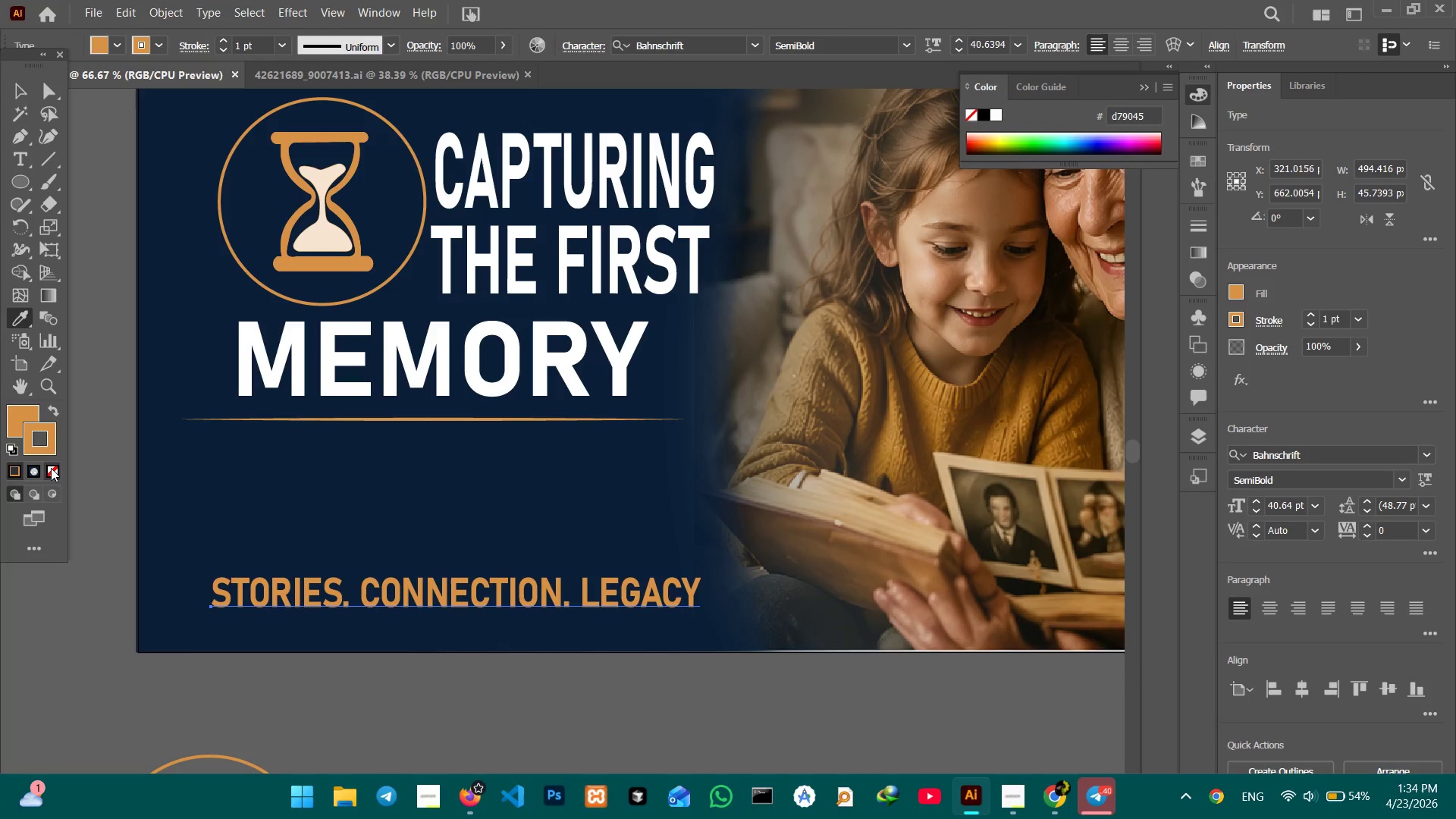 
left_click([51, 469])
 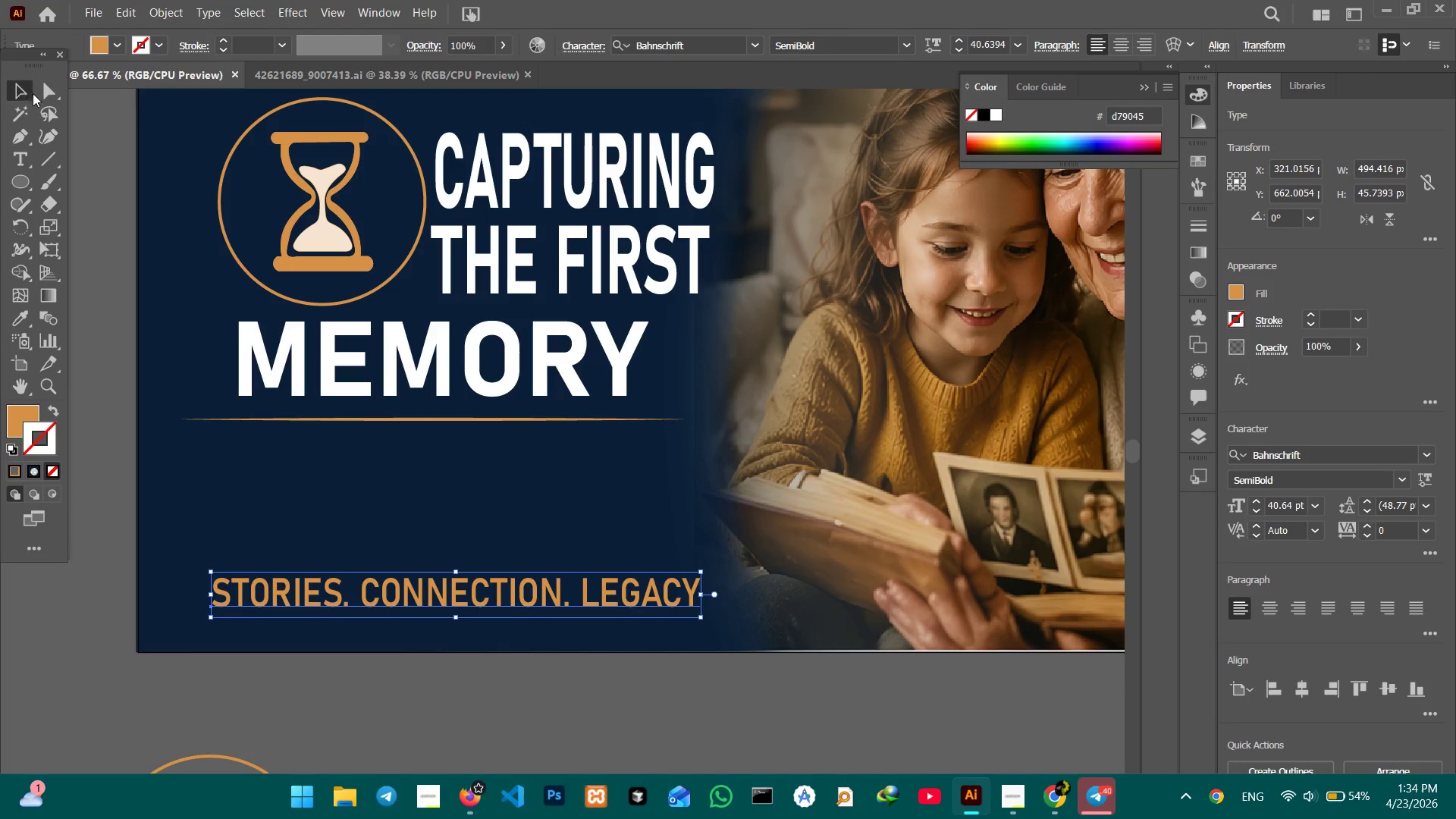 
double_click([89, 140])
 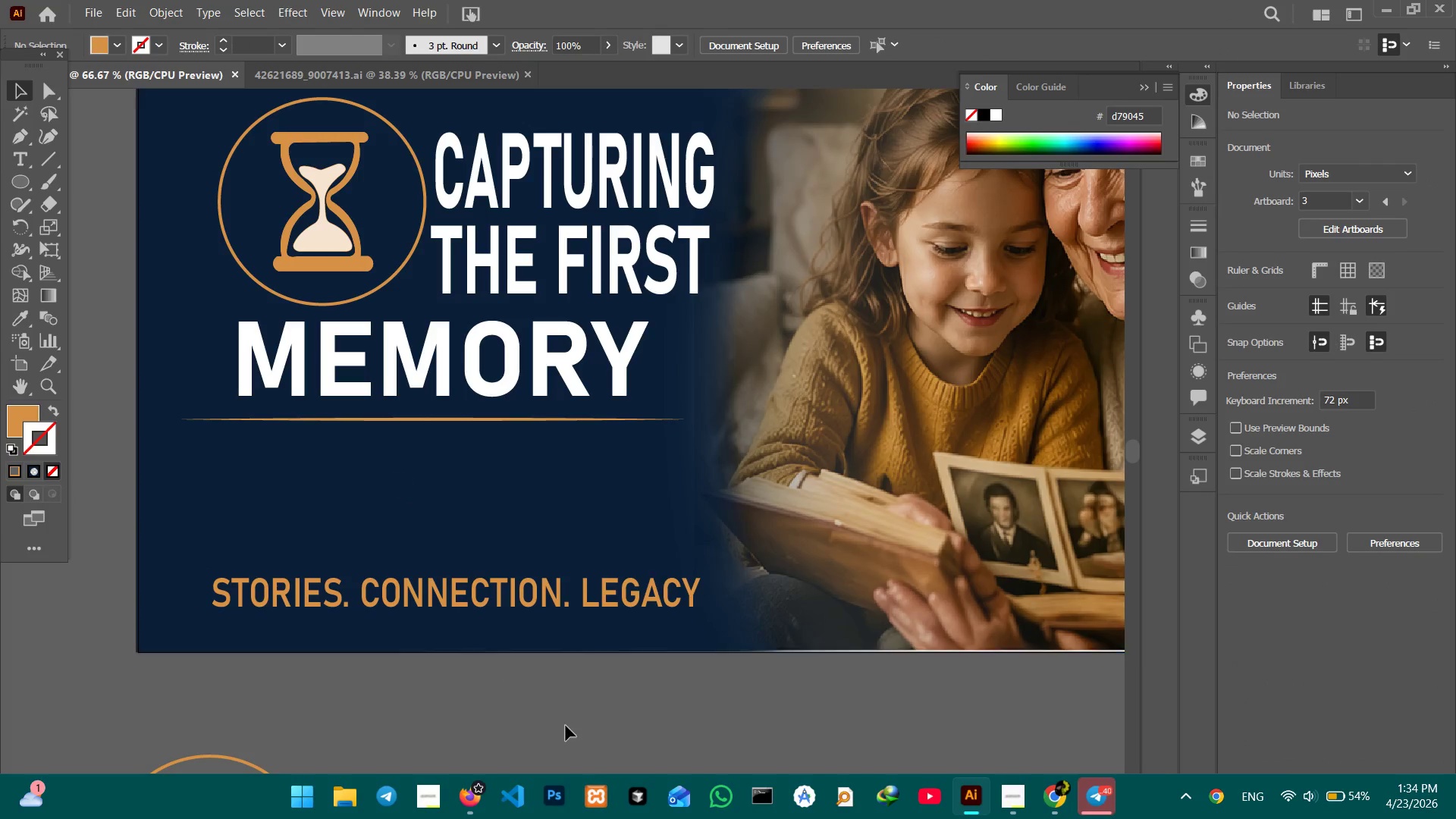 
key(Control+Minus)
 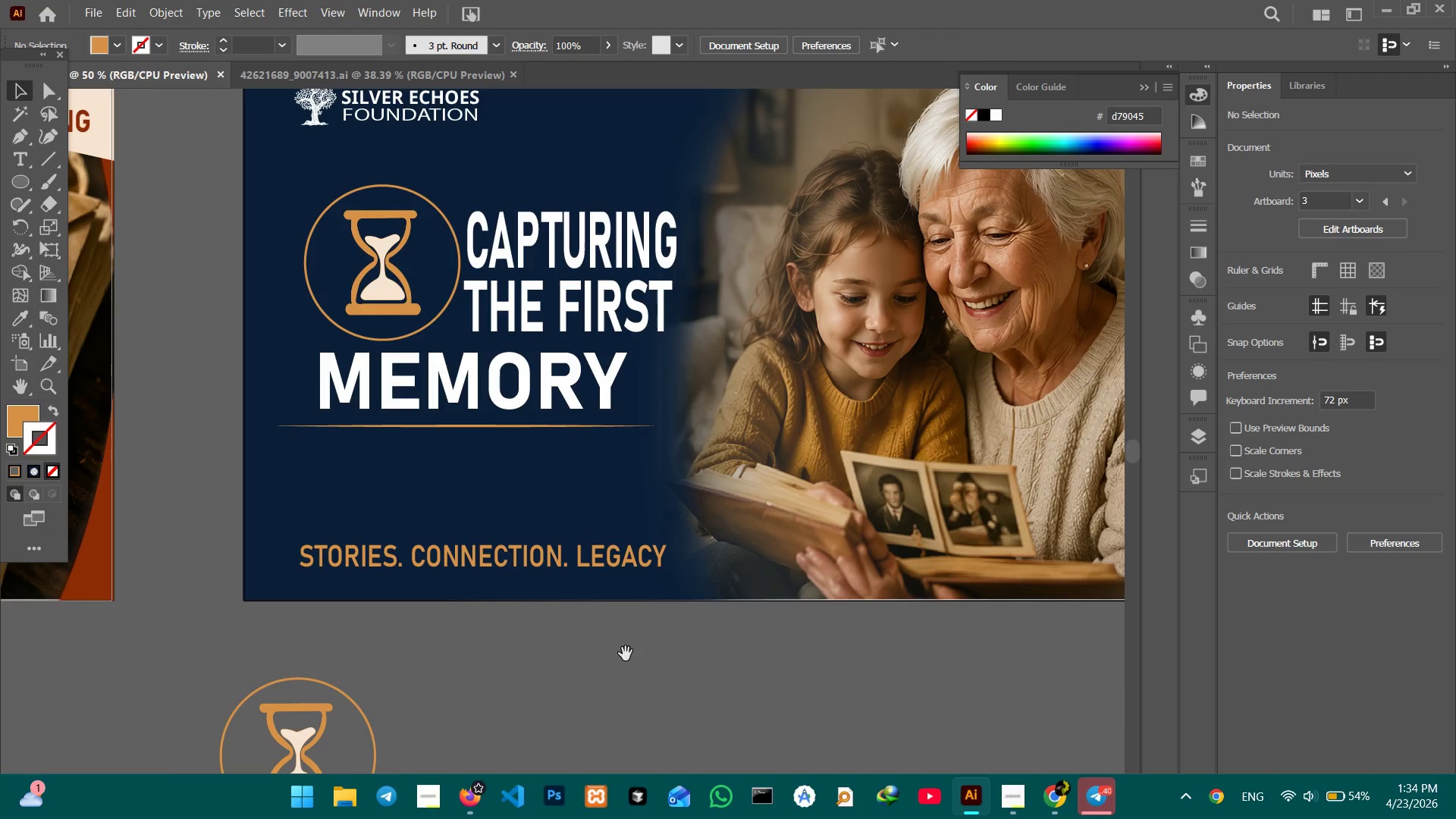 
hold_key(key=Space, duration=0.69)
 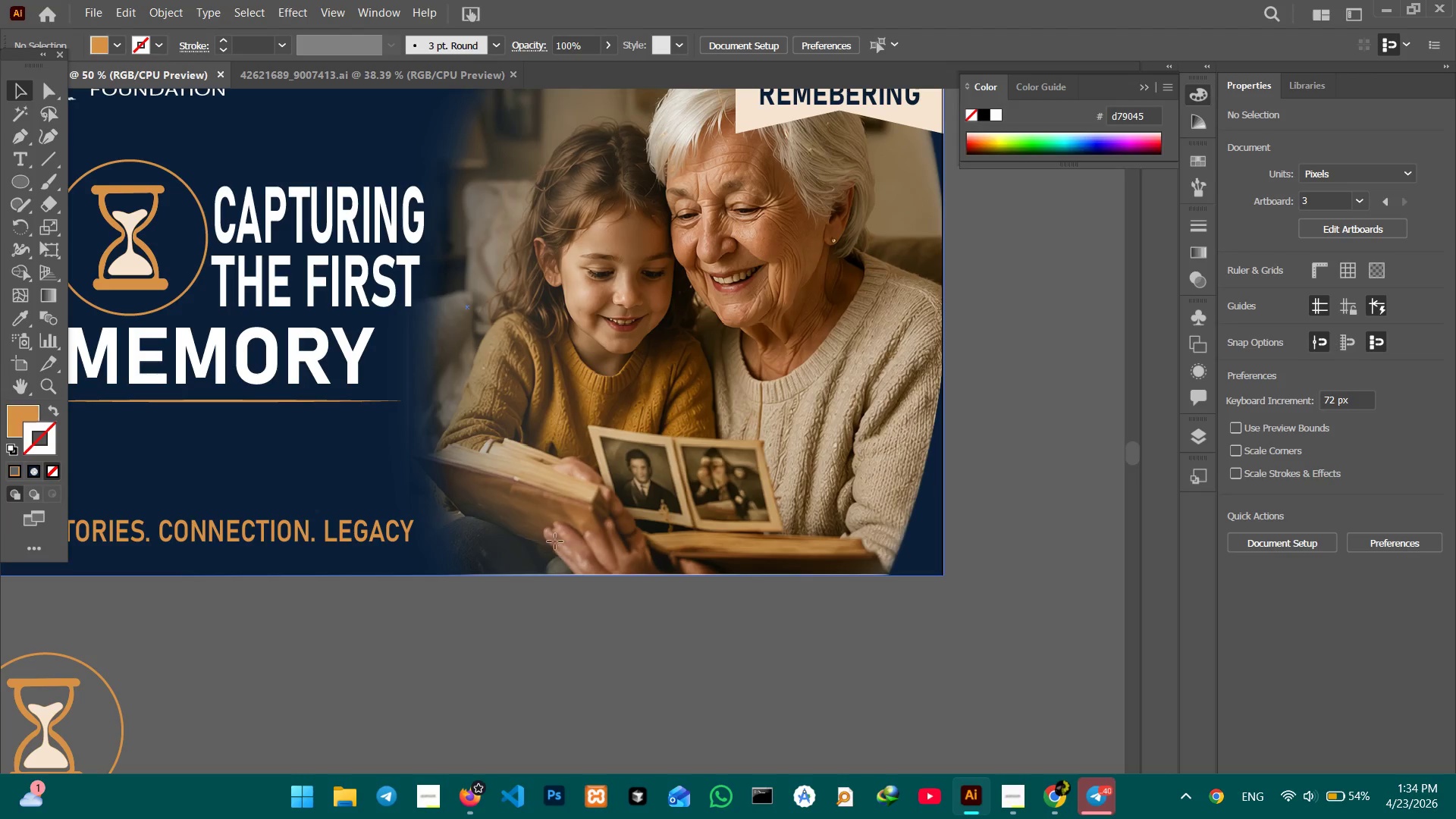 
left_click_drag(start_coordinate=[648, 665], to_coordinate=[395, 640])
 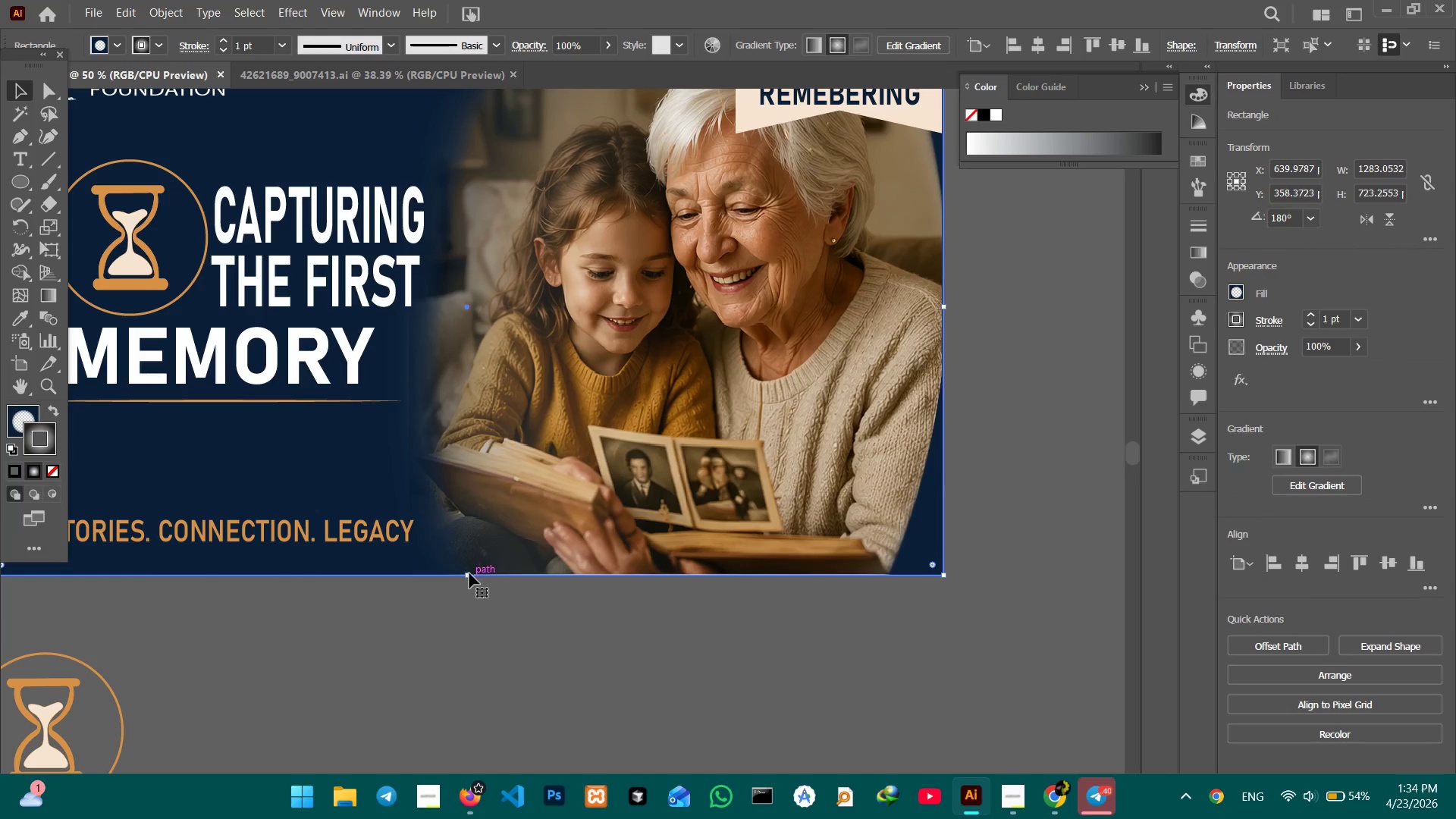 
left_click_drag(start_coordinate=[467, 574], to_coordinate=[467, 551])
 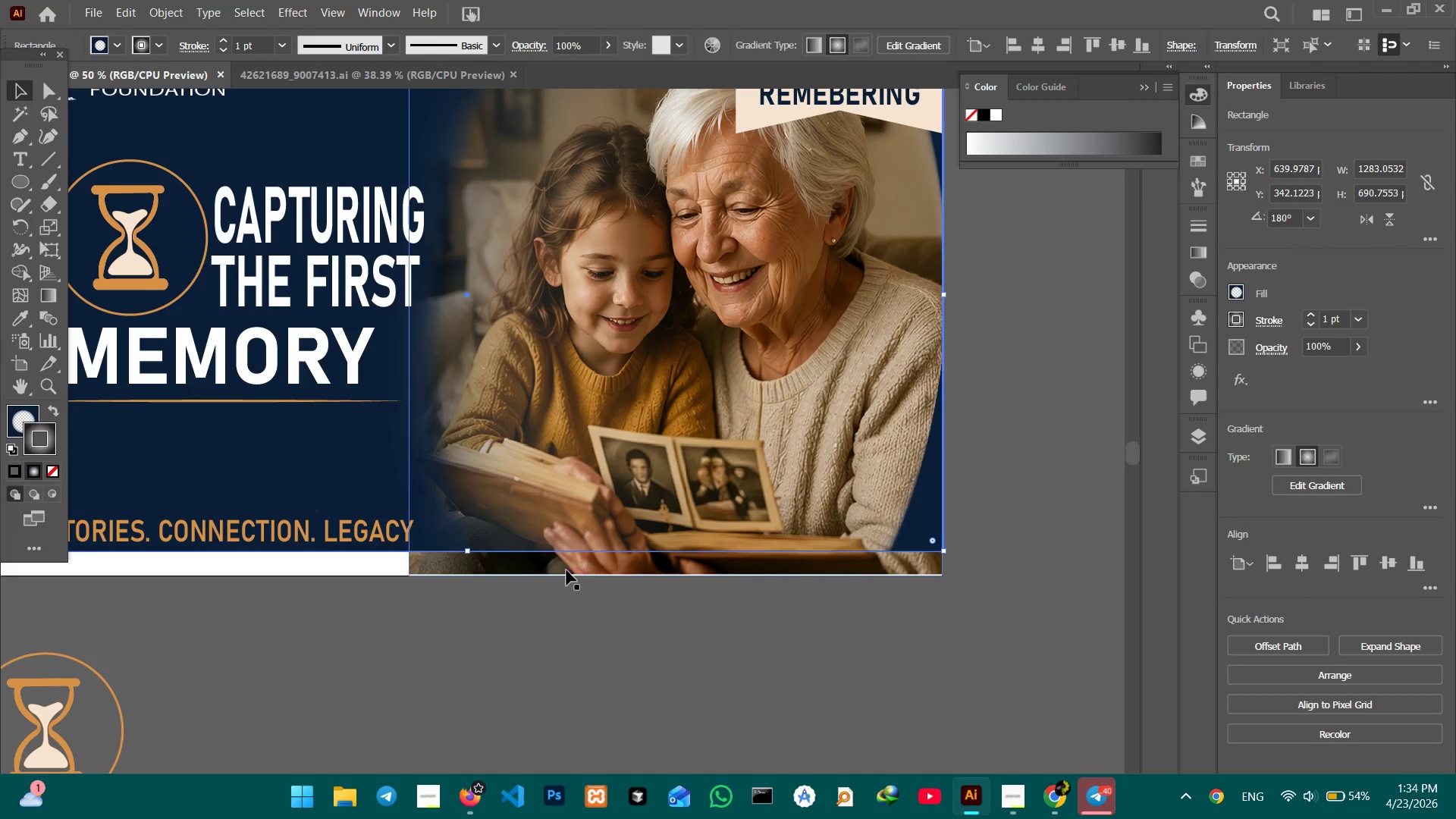 
left_click([566, 570])
 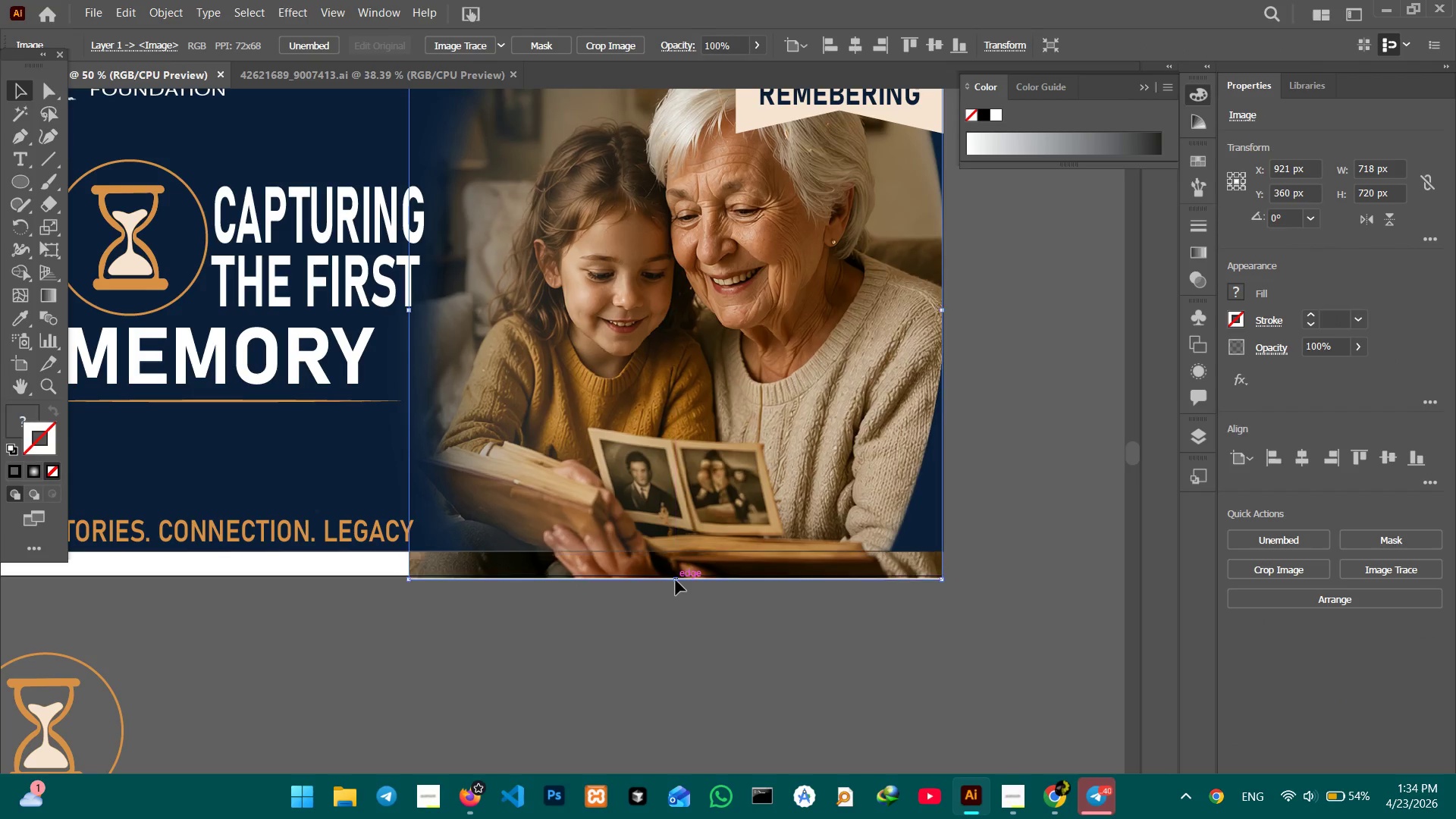 
left_click([651, 527])
 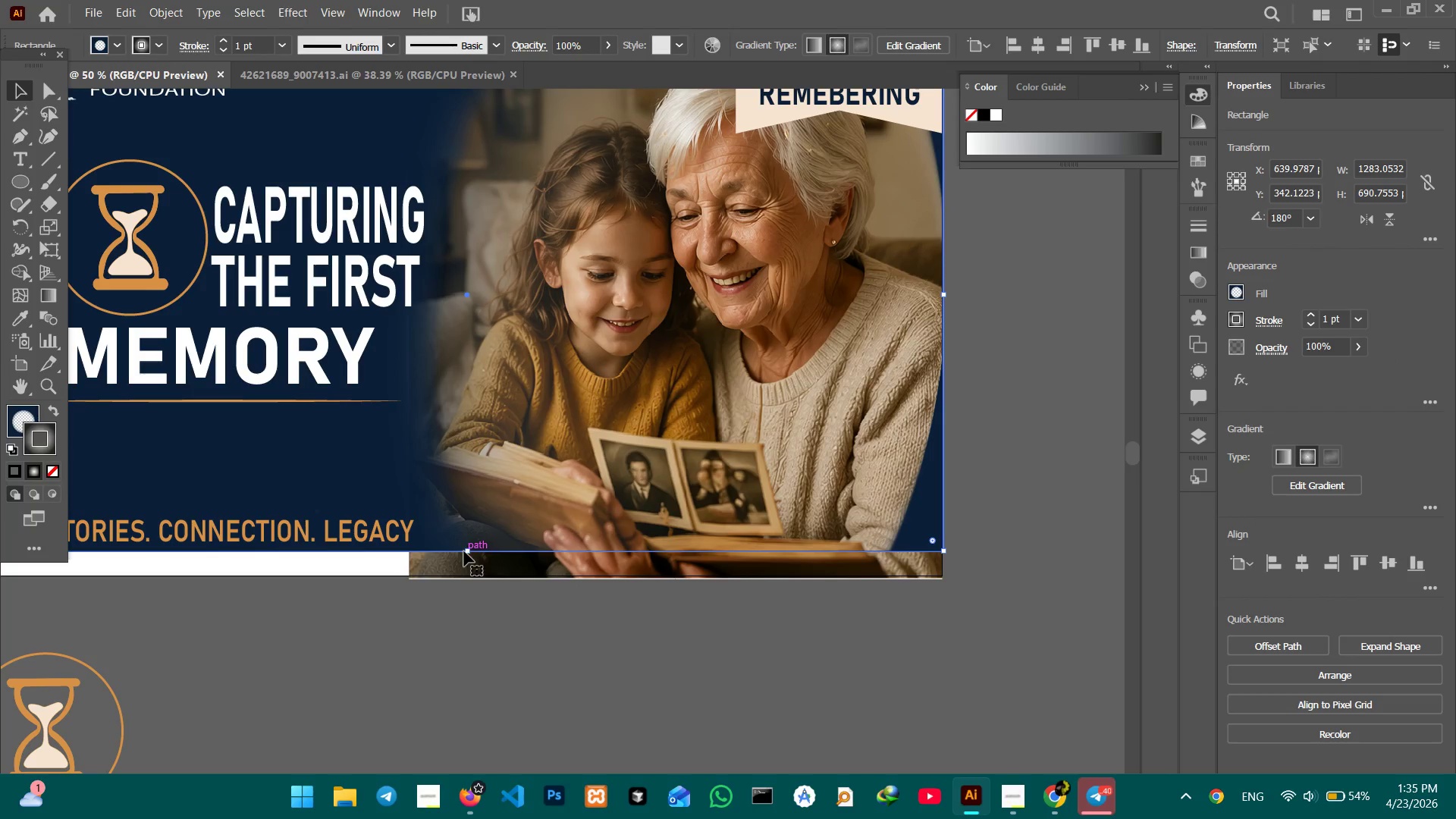 
left_click_drag(start_coordinate=[466, 551], to_coordinate=[467, 573])
 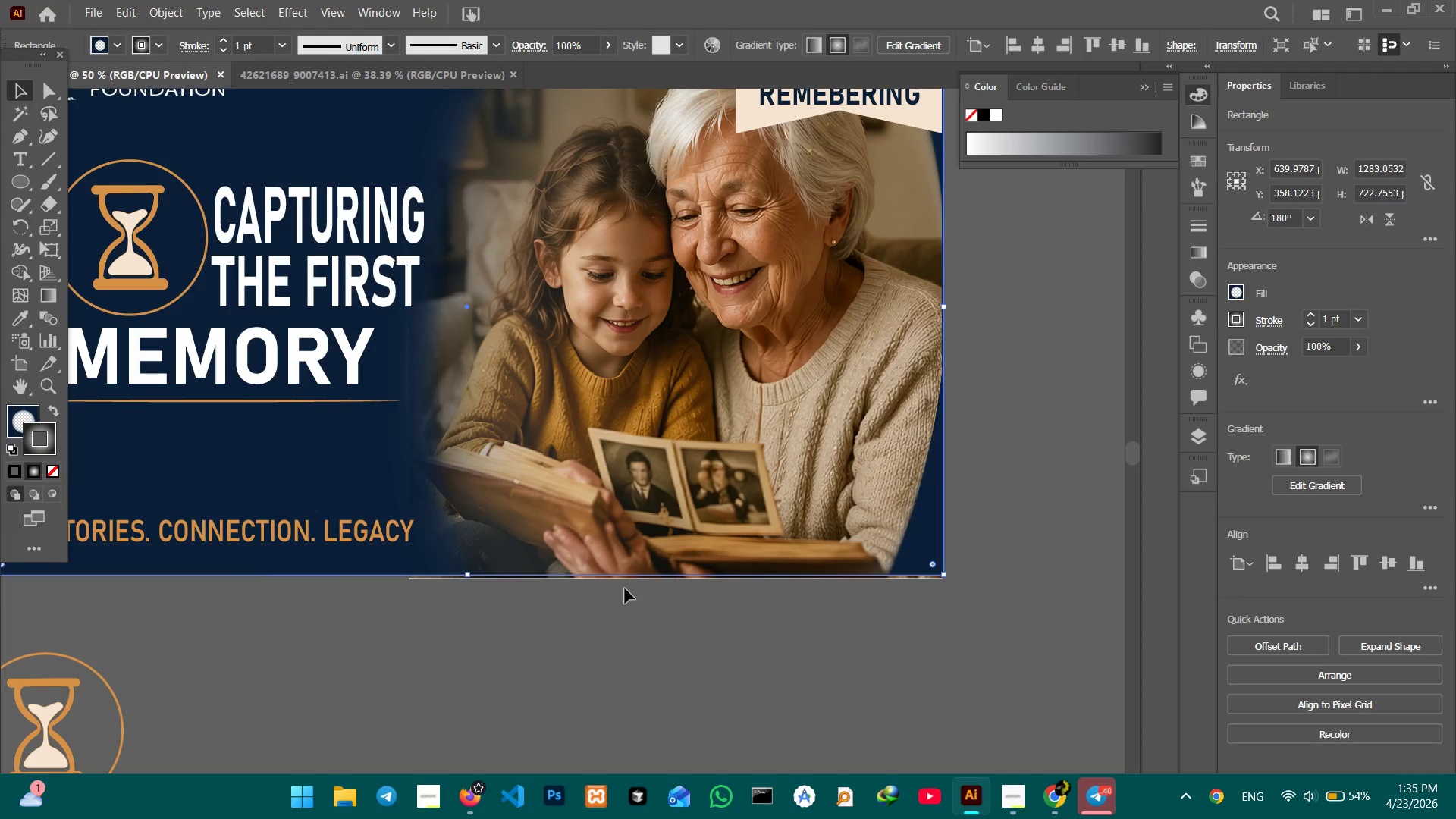 
left_click([625, 582])
 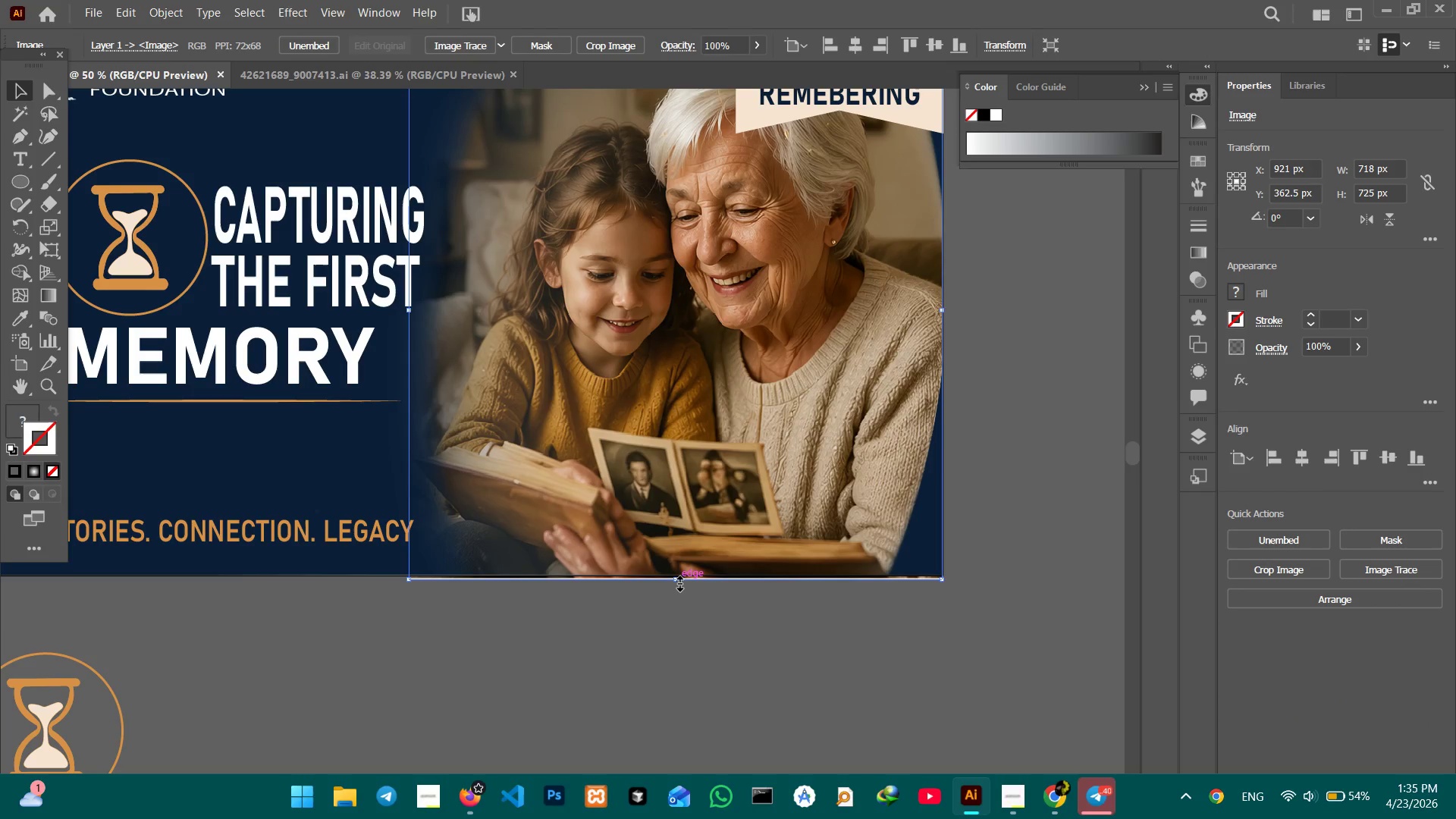 
left_click_drag(start_coordinate=[678, 582], to_coordinate=[678, 576])
 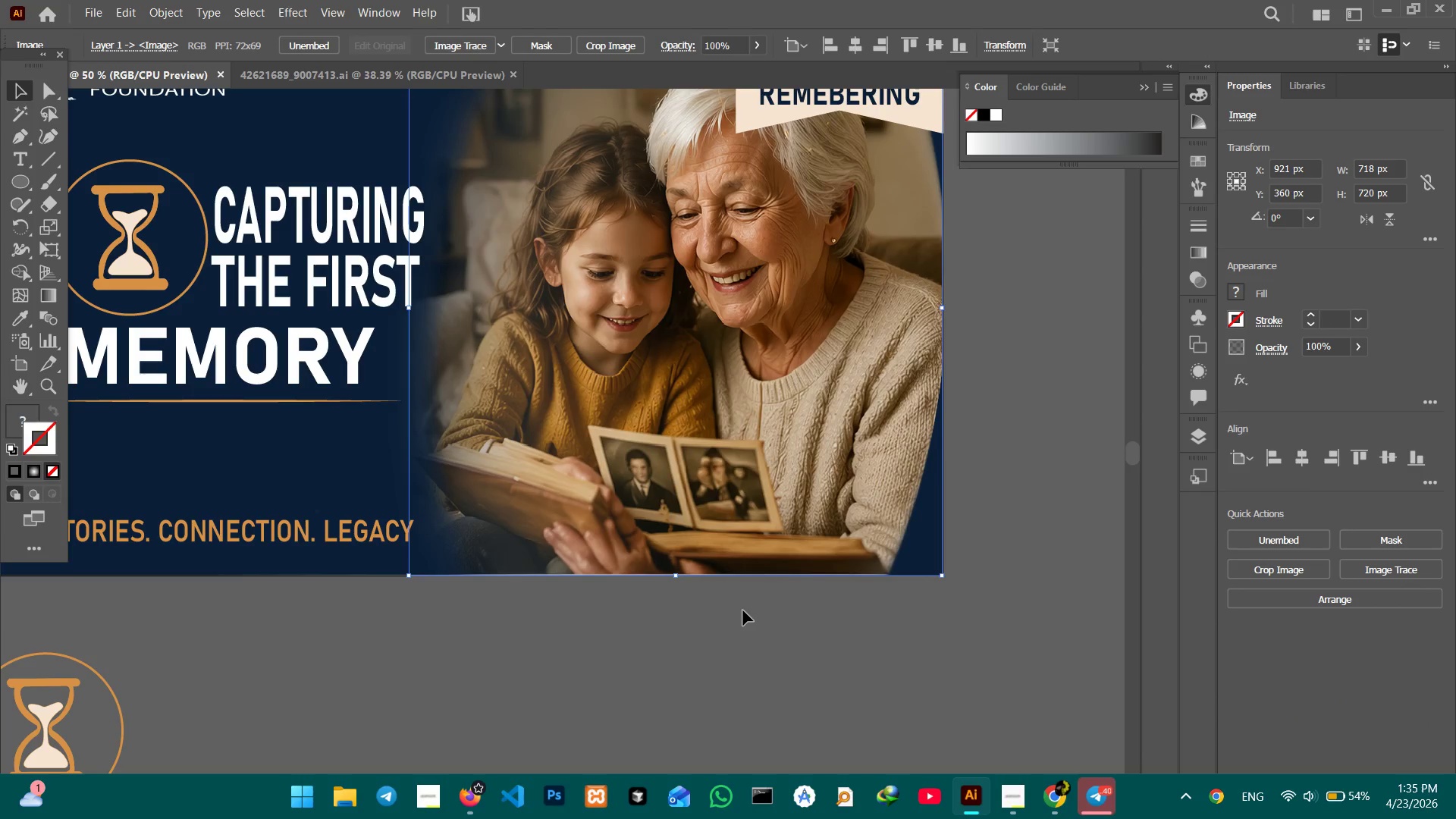 
left_click([743, 611])
 